 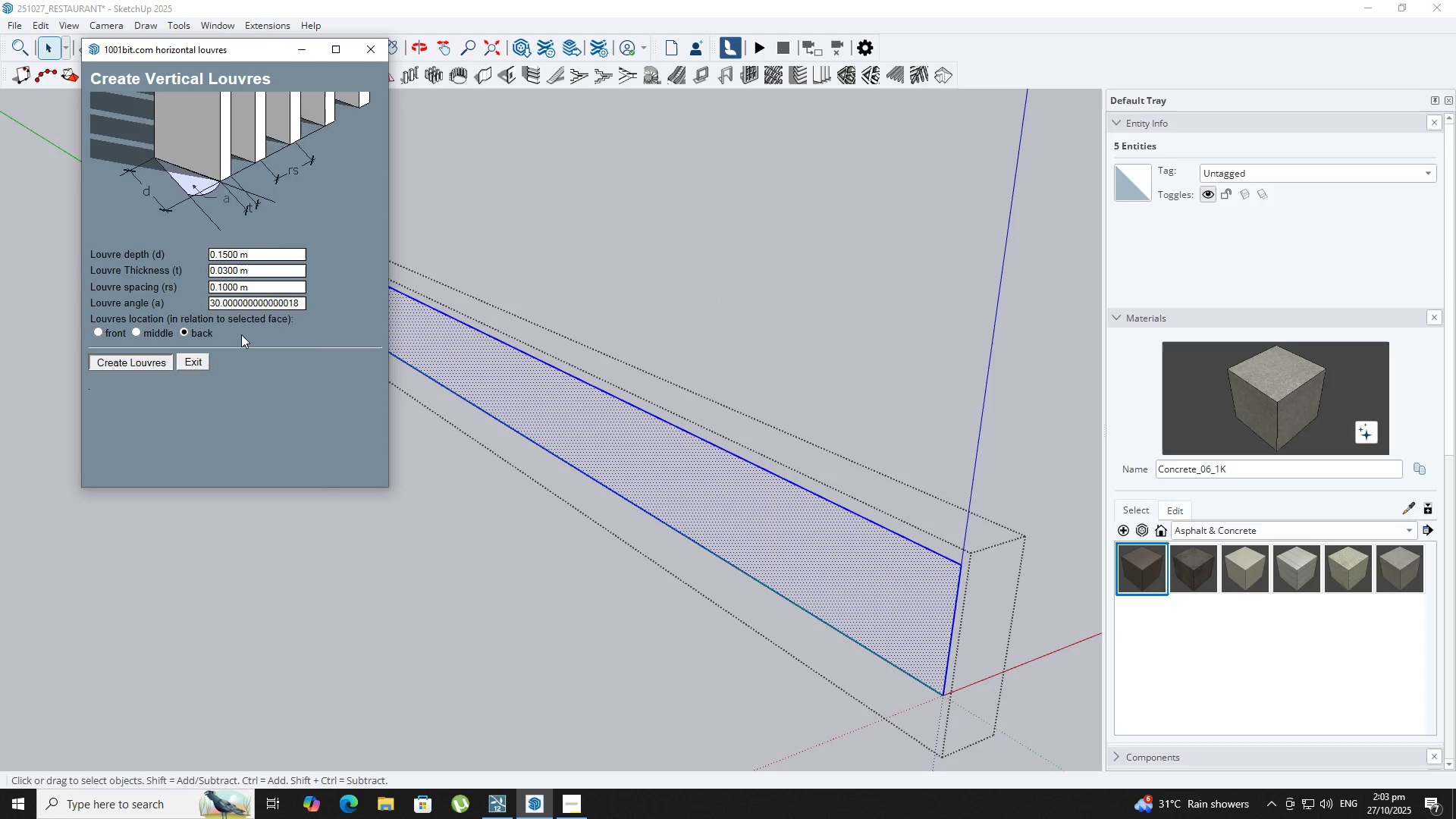 
scroll: coordinate [554, 455], scroll_direction: up, amount: 1.0
 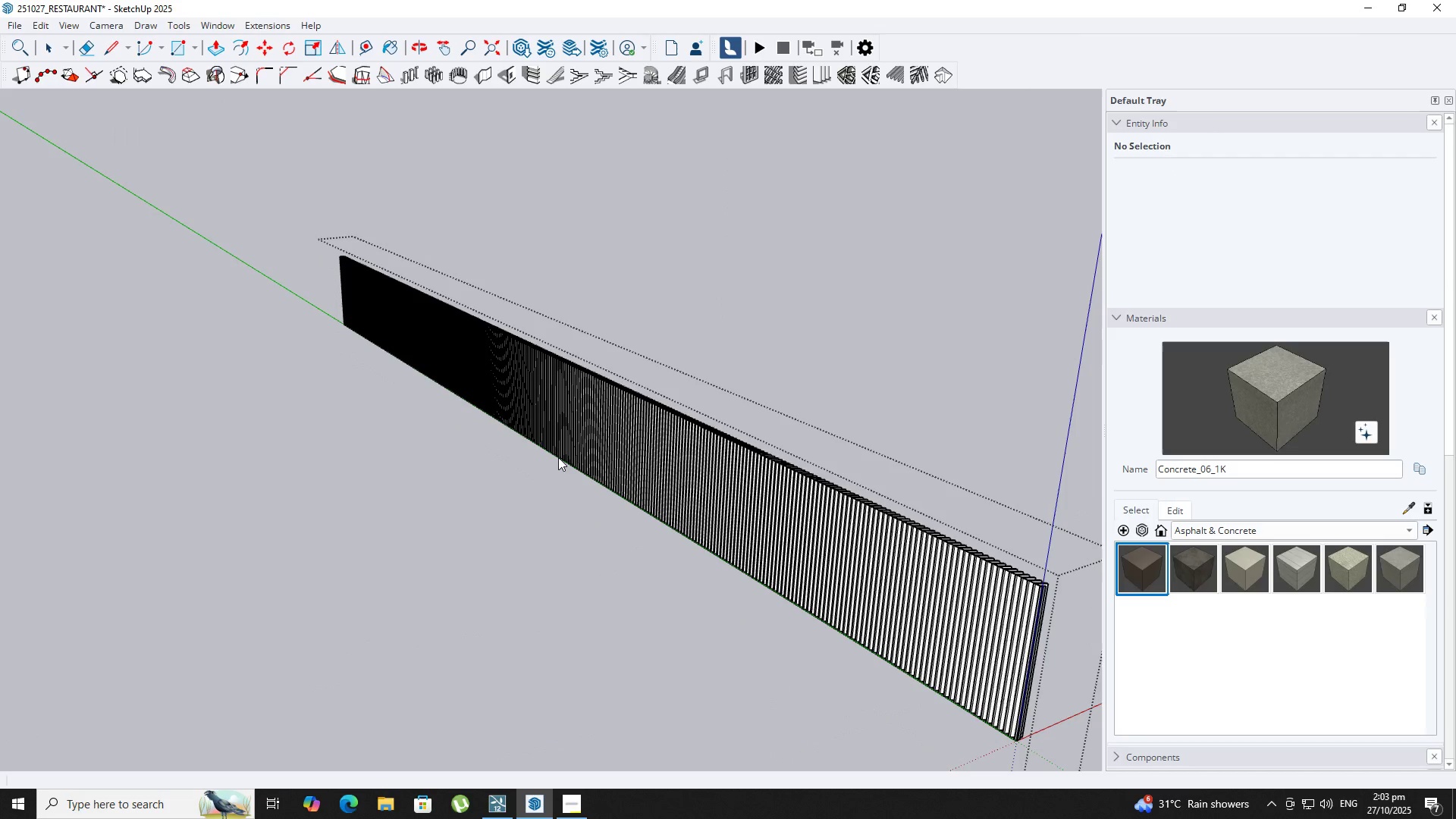 
key(Control+Z)
 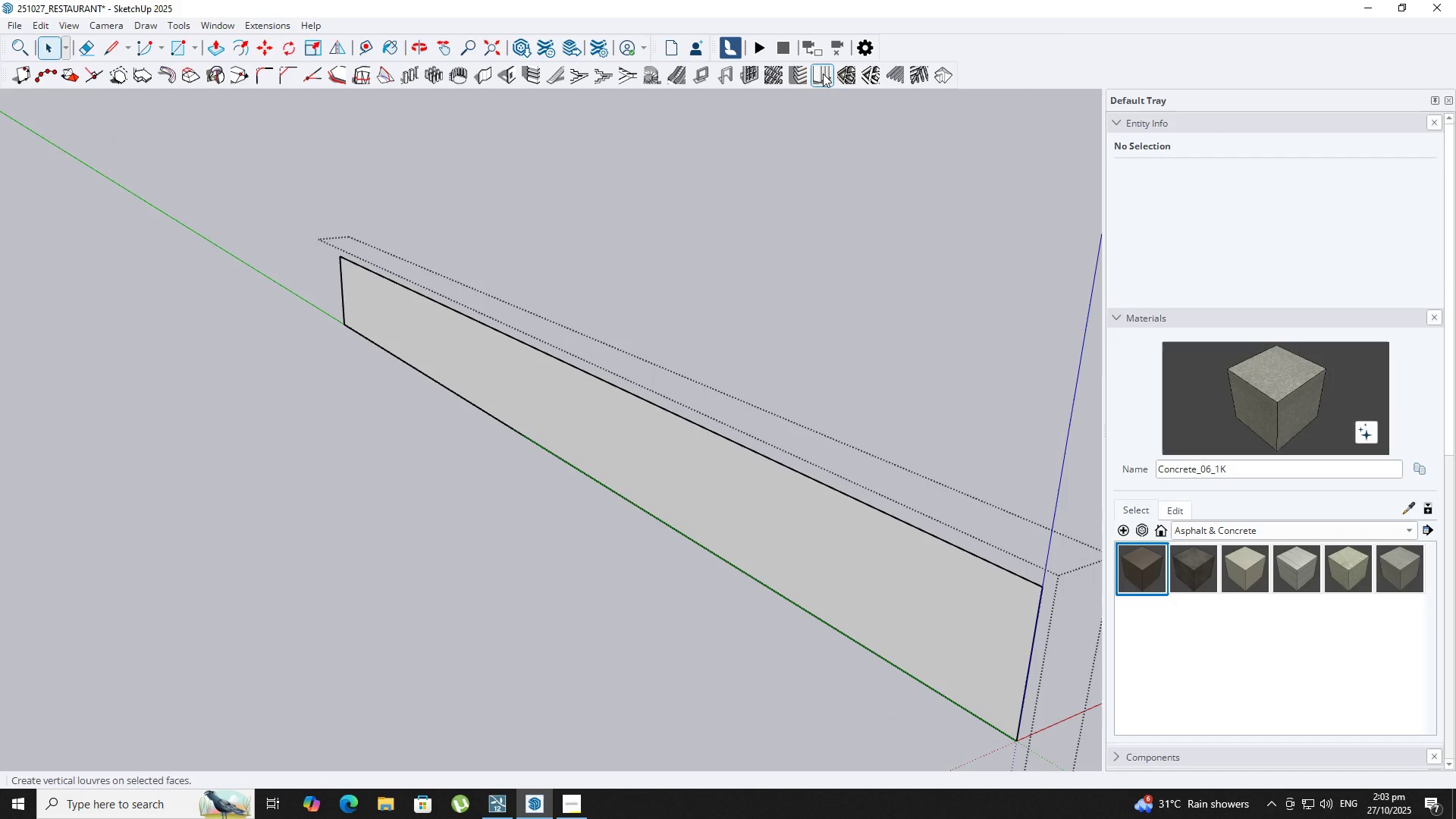 
left_click([823, 74])
 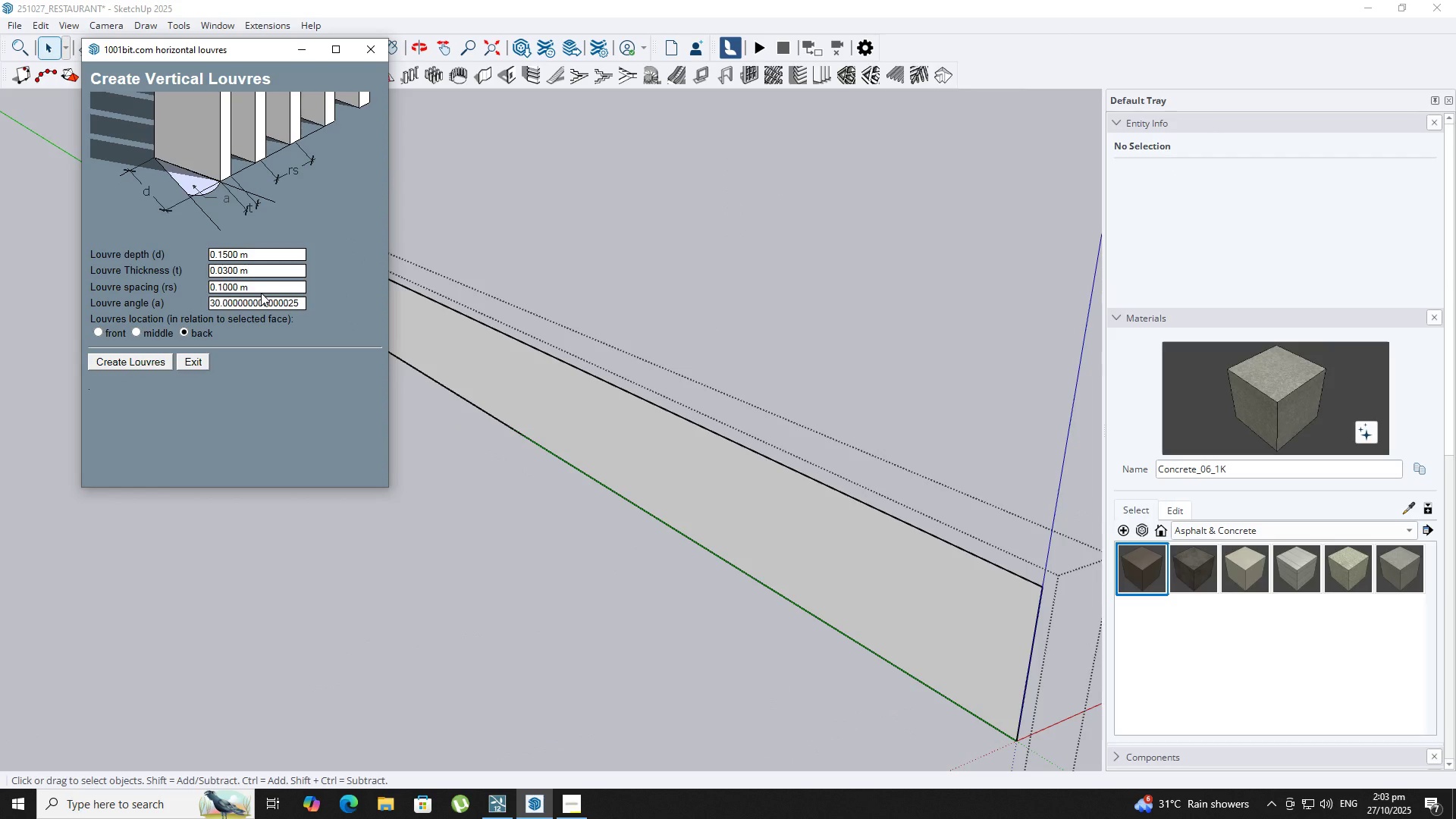 
left_click([255, 287])
 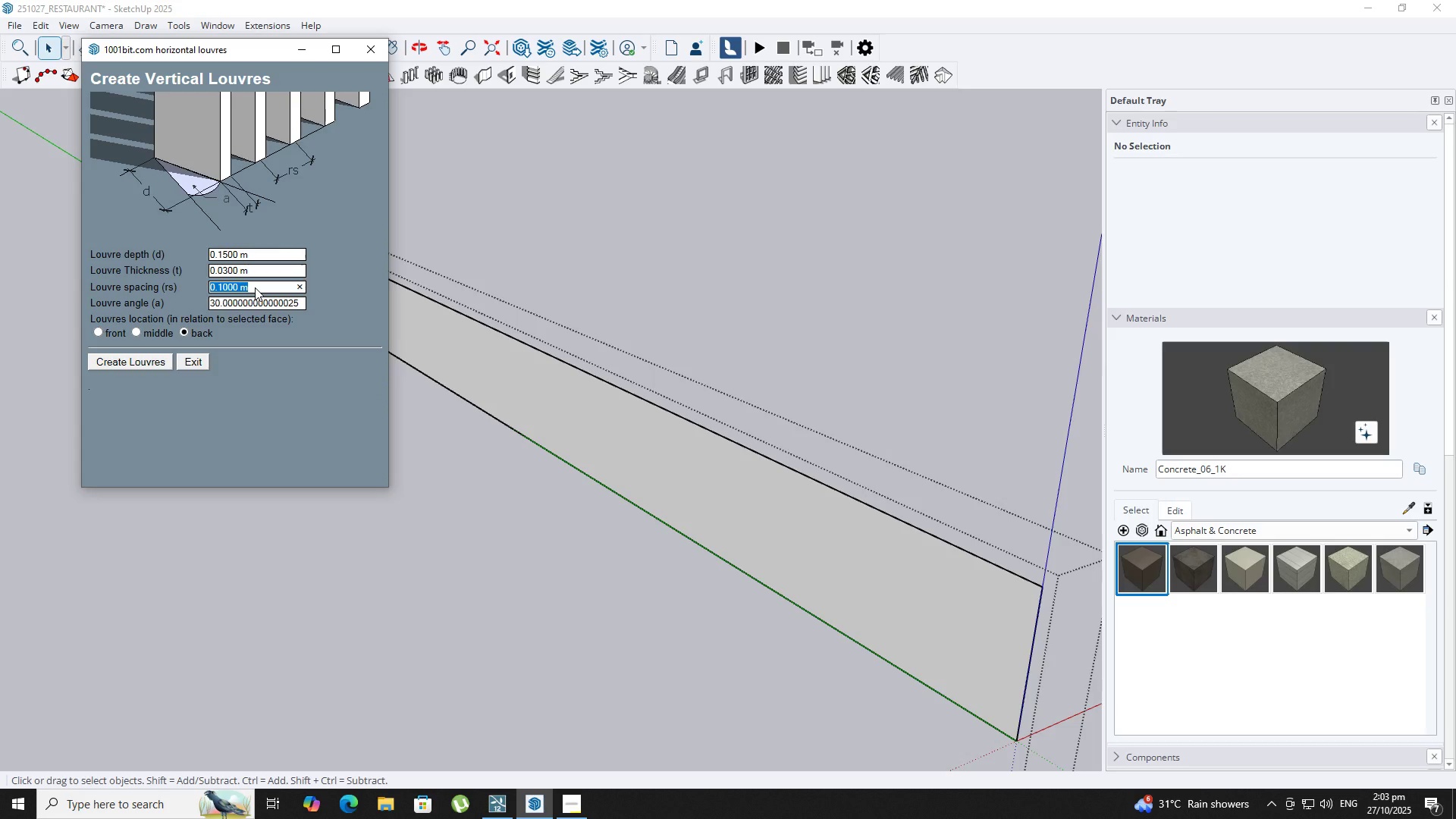 
key(NumpadDecimal)
 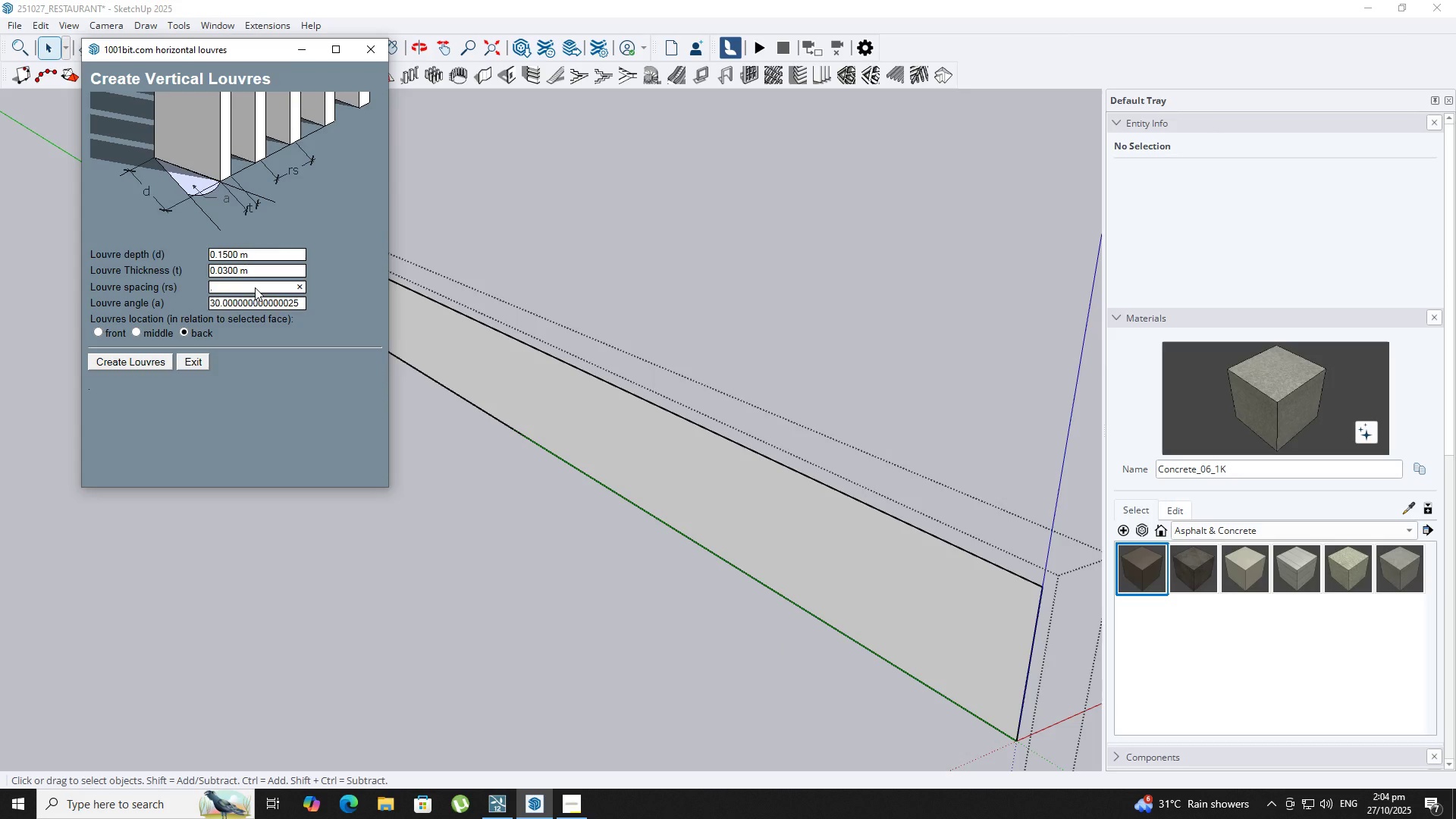 
key(Numpad3)
 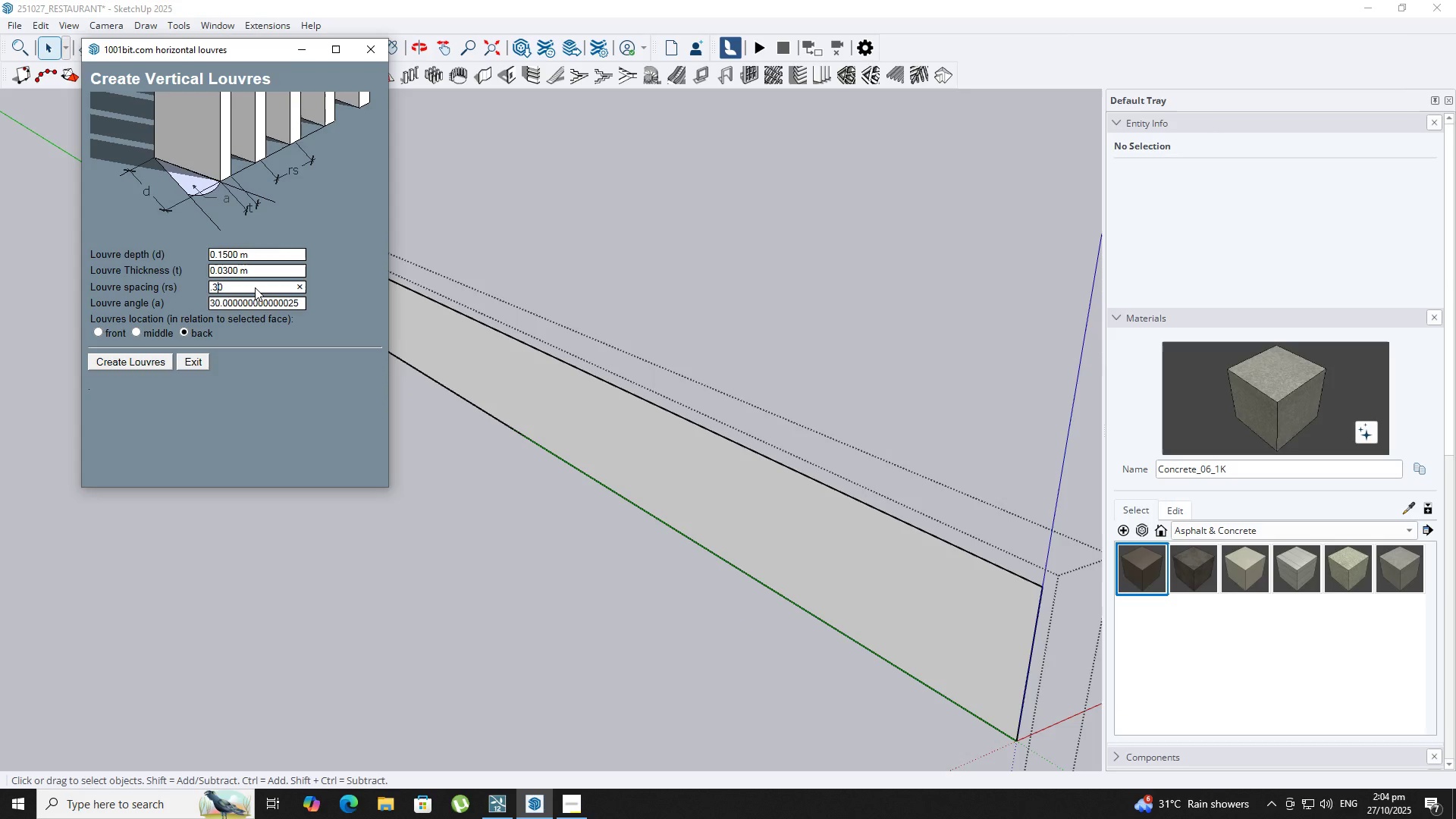 
key(Numpad0)
 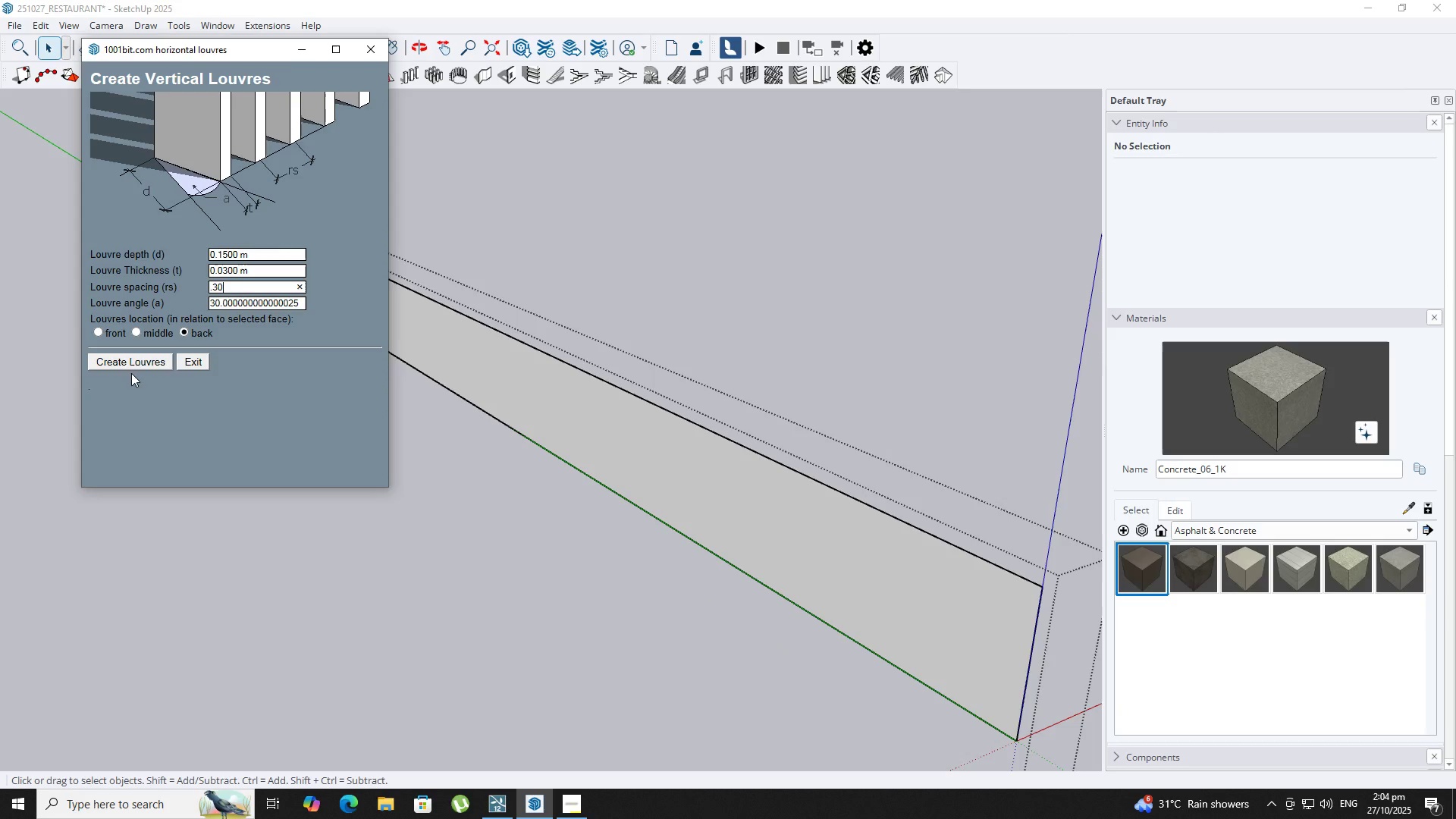 
left_click([134, 366])
 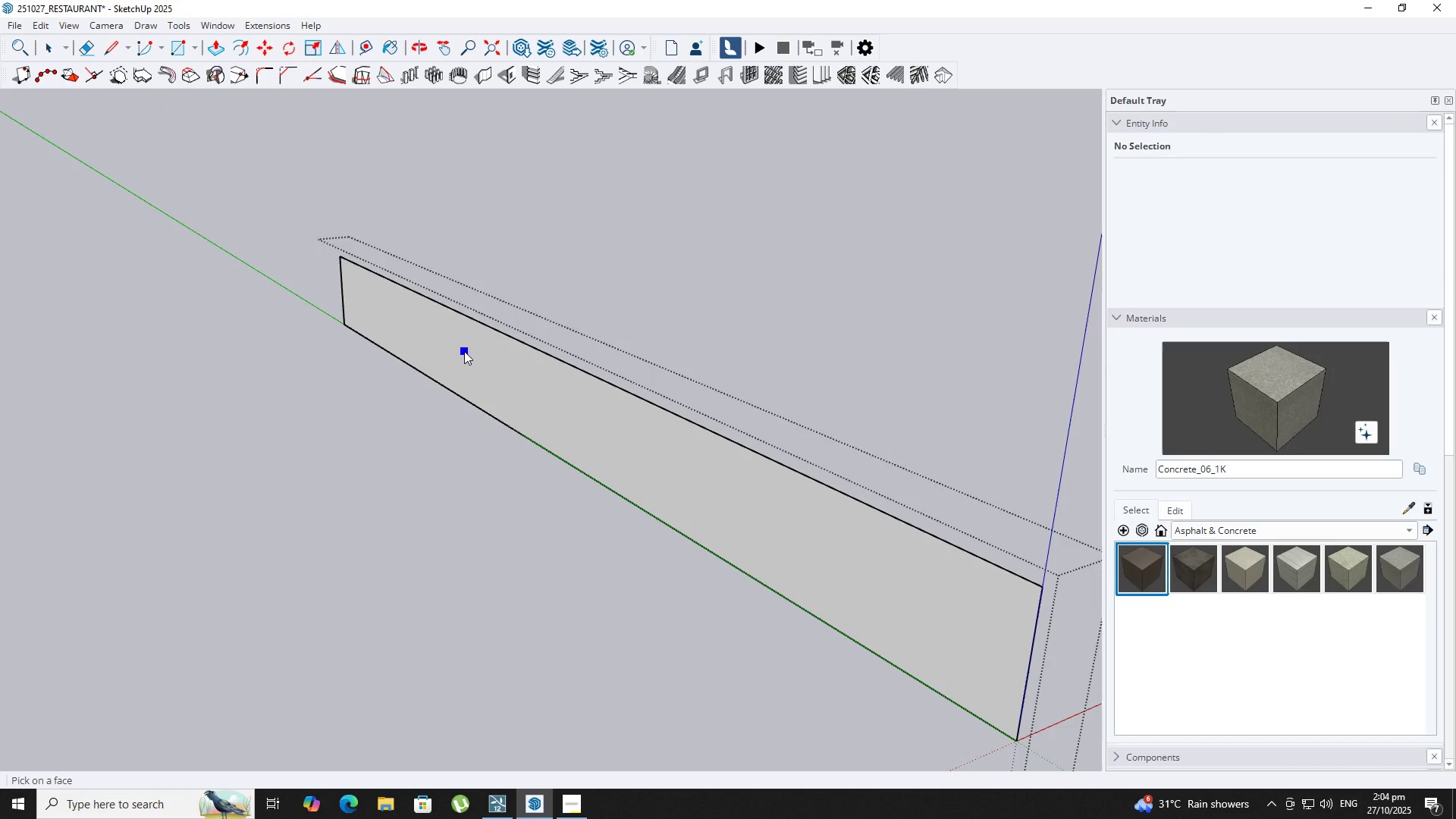 
left_click([464, 351])
 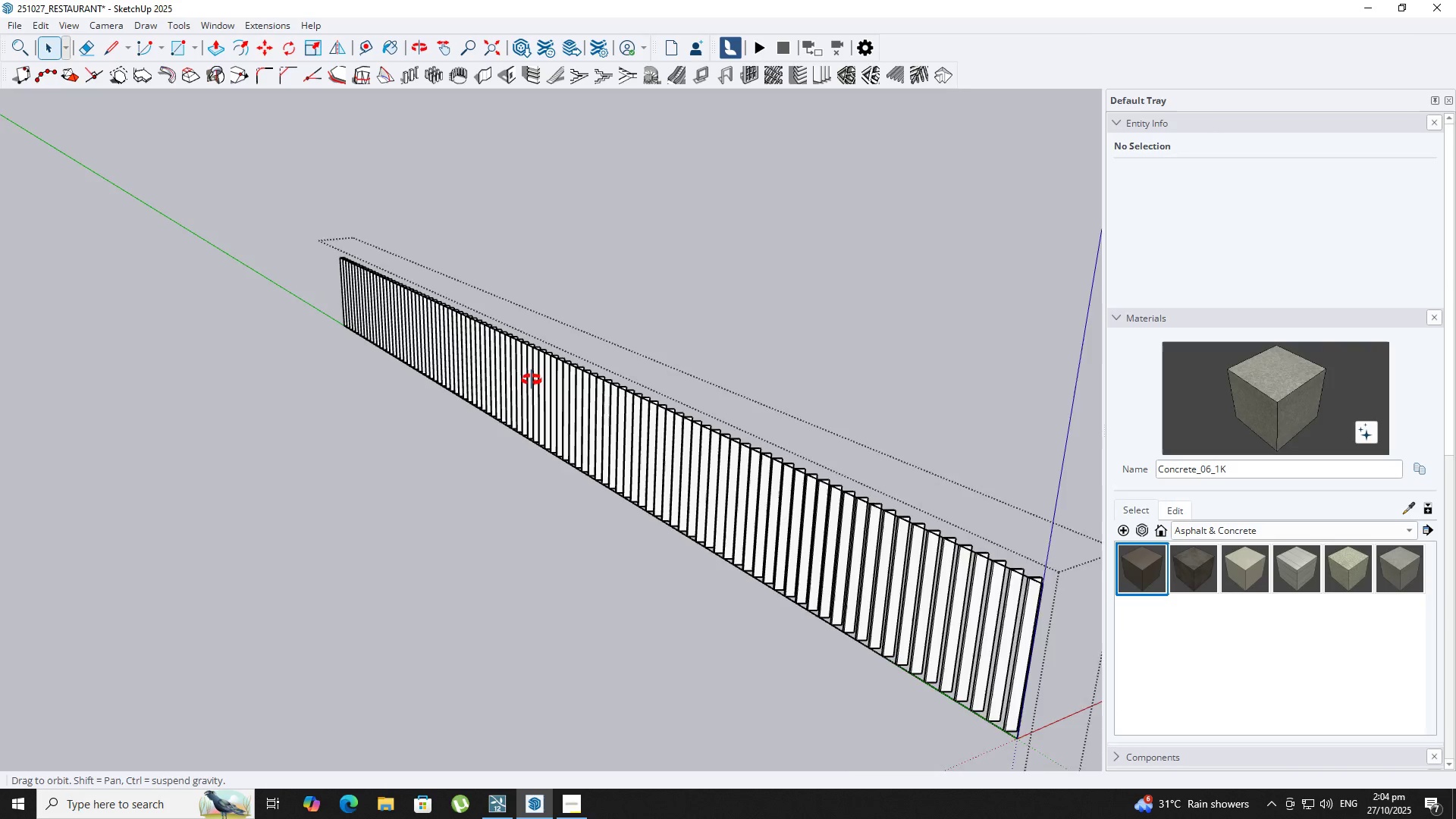 
type(`VB)
 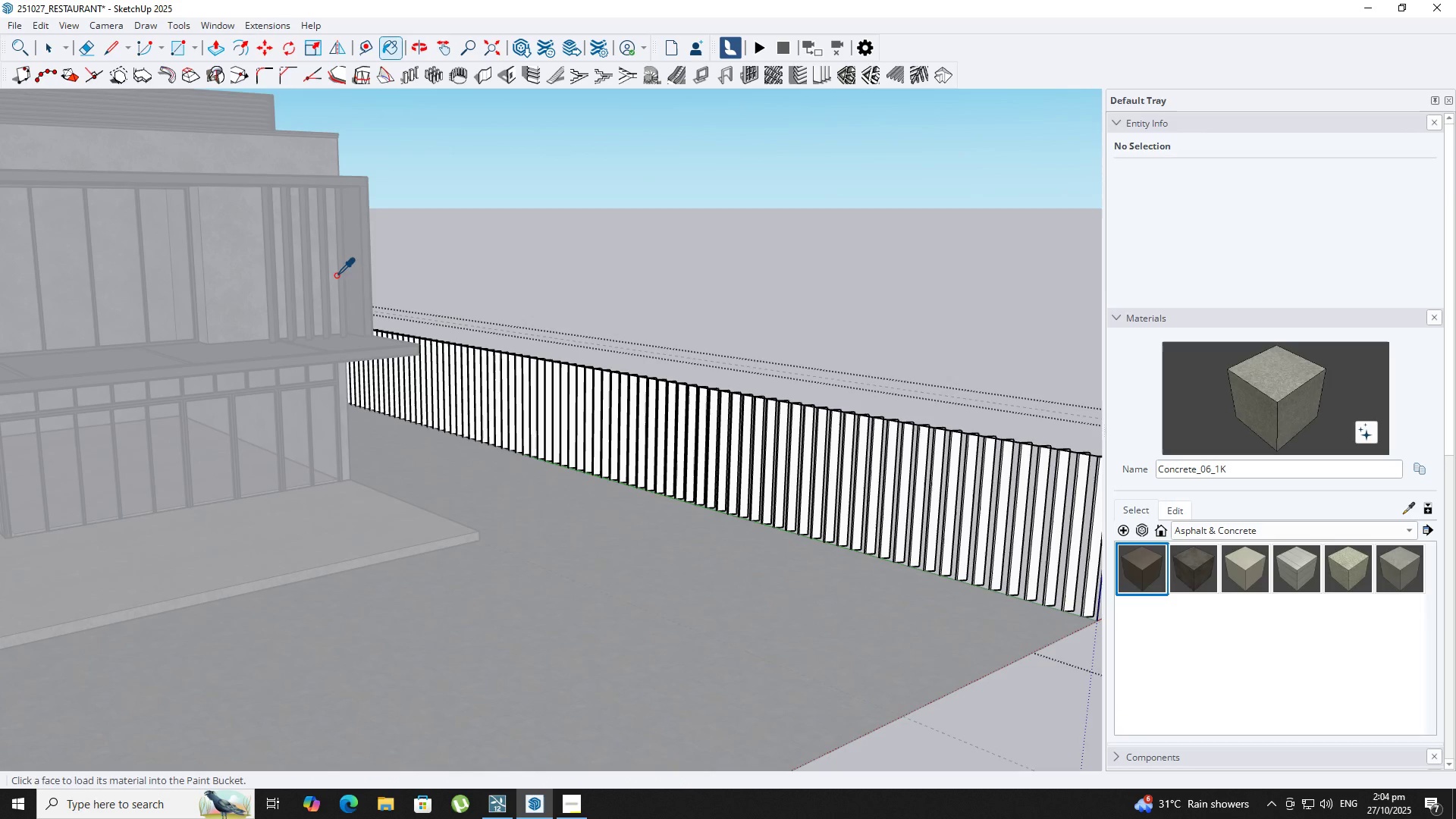 
hold_key(key=AltLeft, duration=0.85)
left_click([342, 276])
 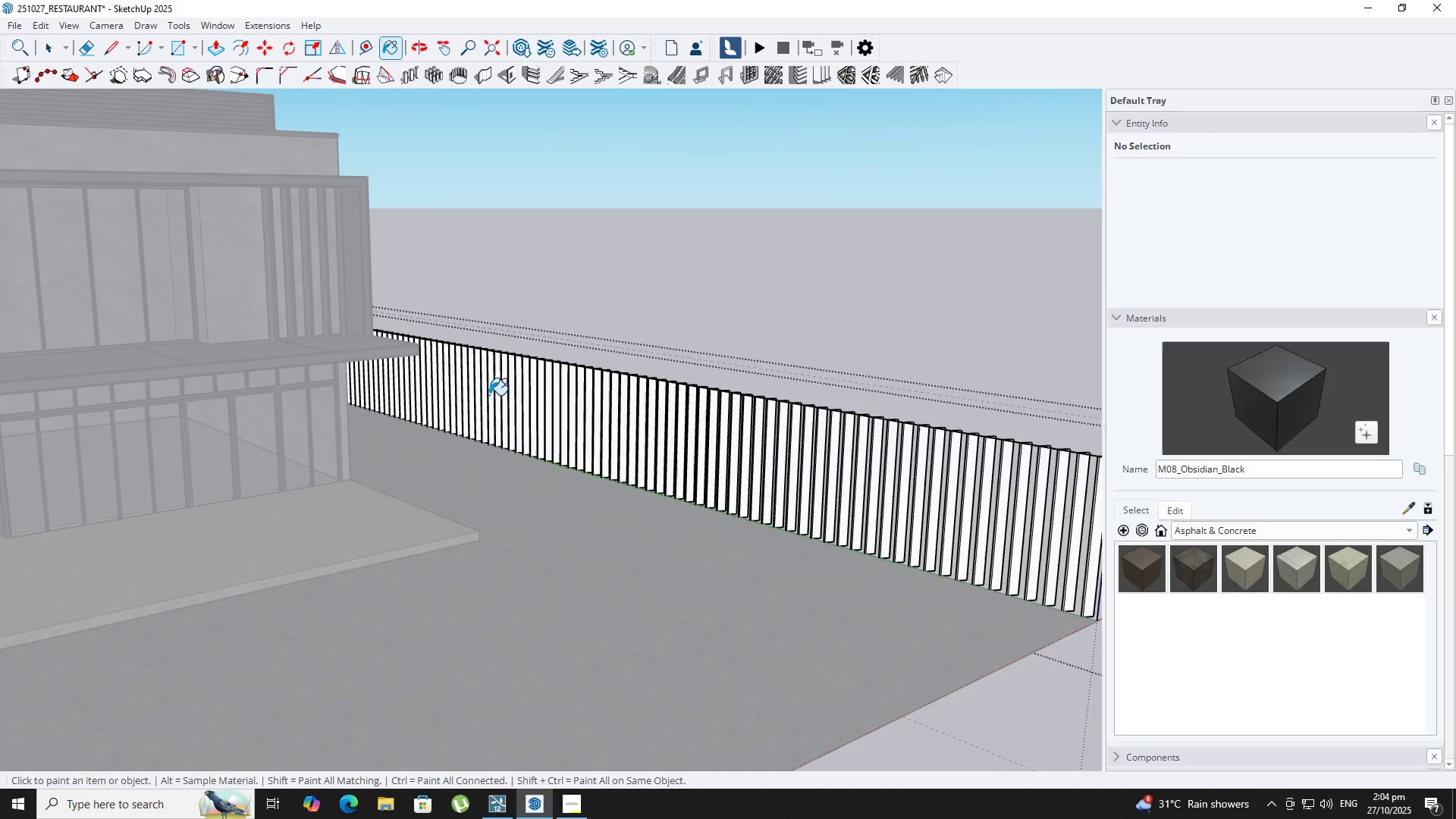 
double_click([489, 395])
 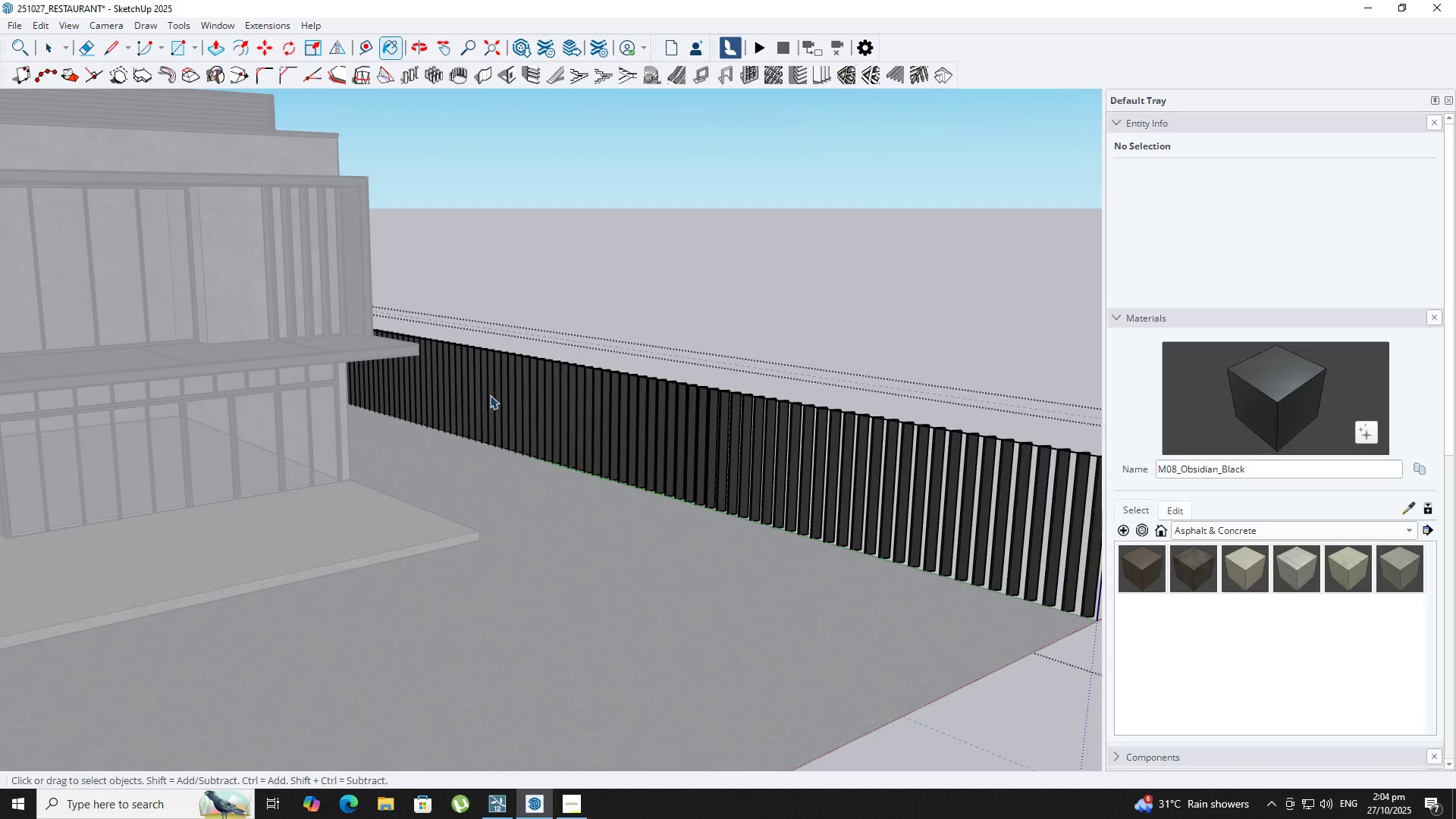 
key(Space)
 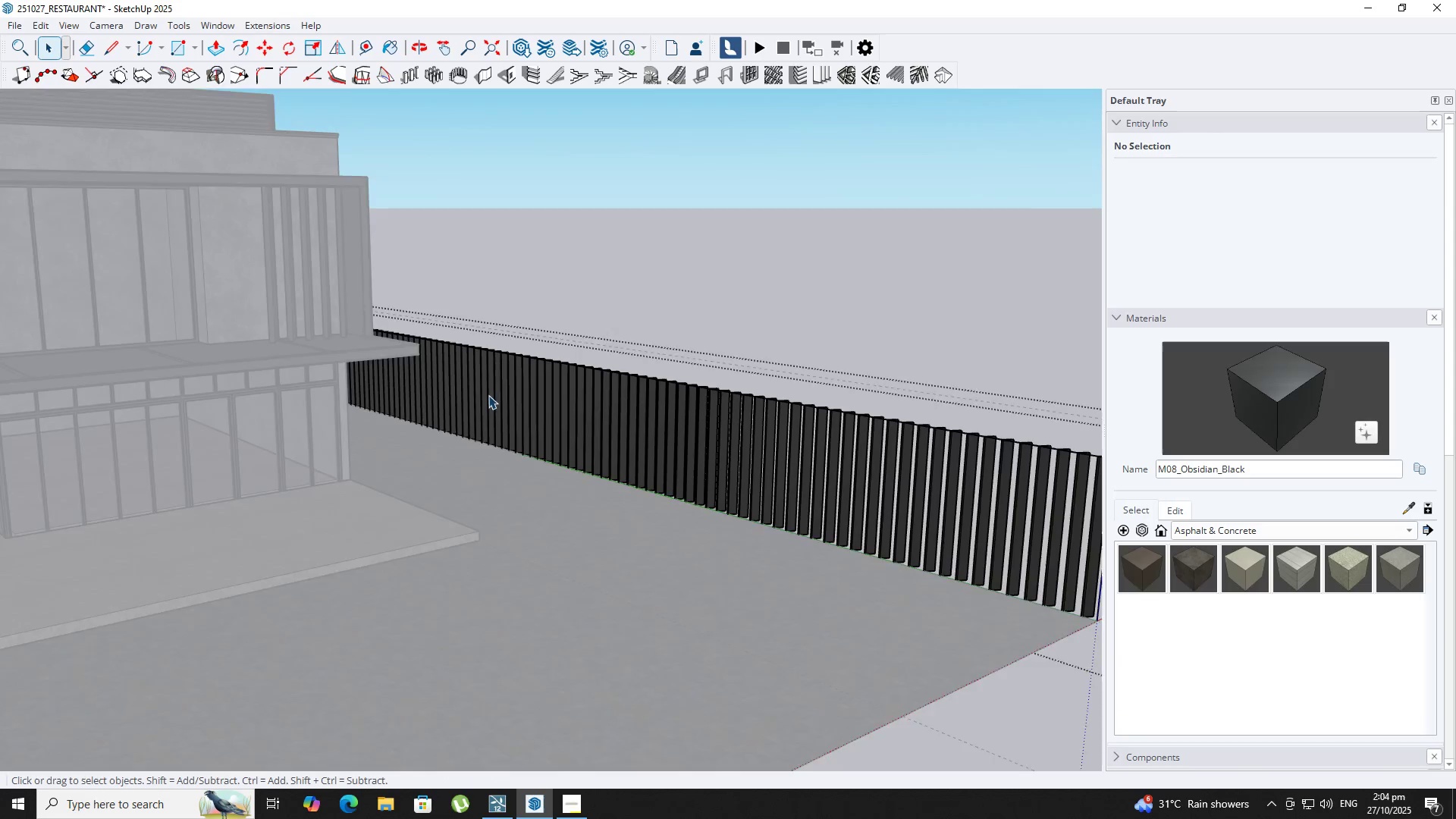 
key(Escape)
 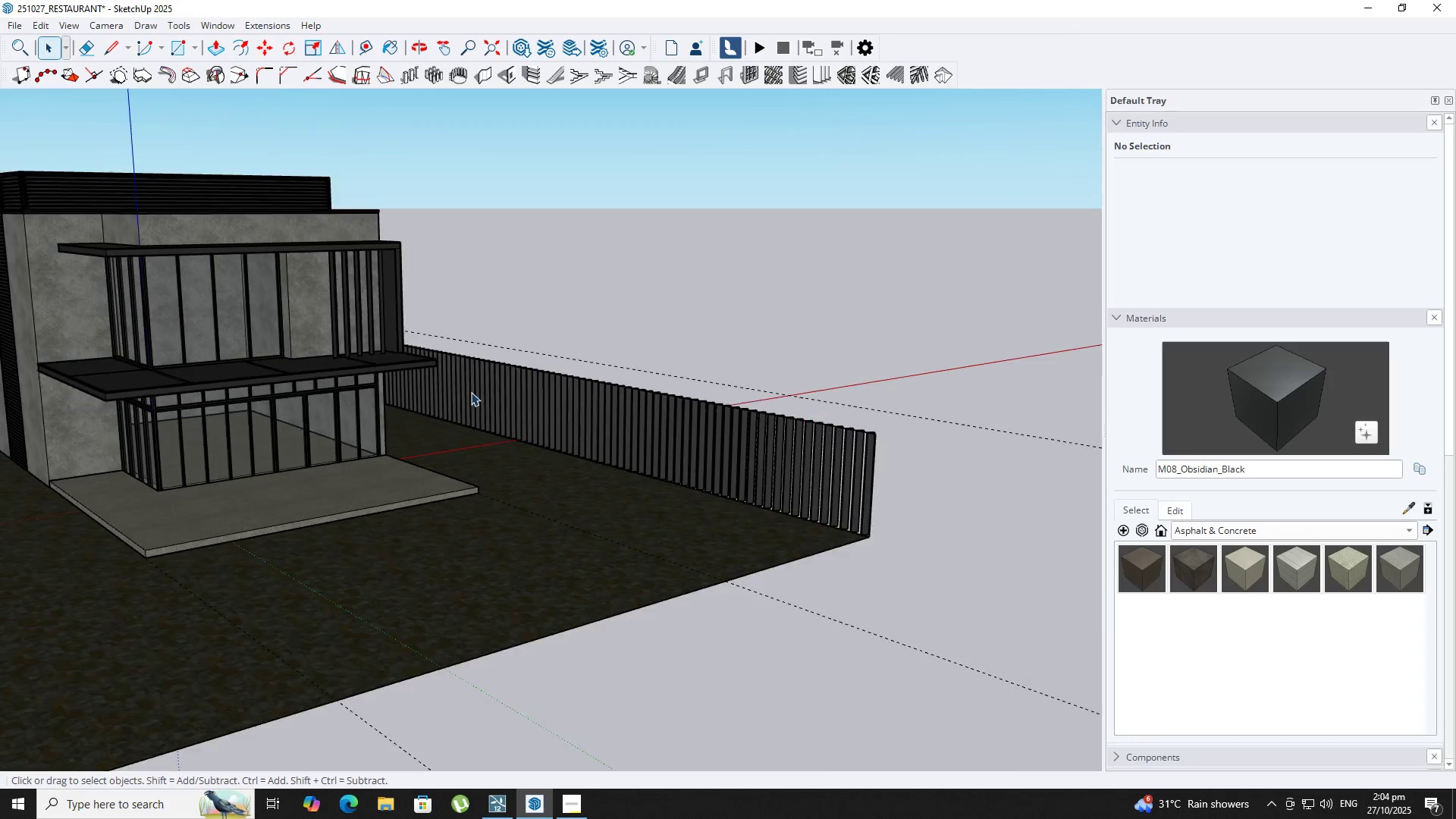 
scroll: coordinate [469, 393], scroll_direction: down, amount: 4.0
 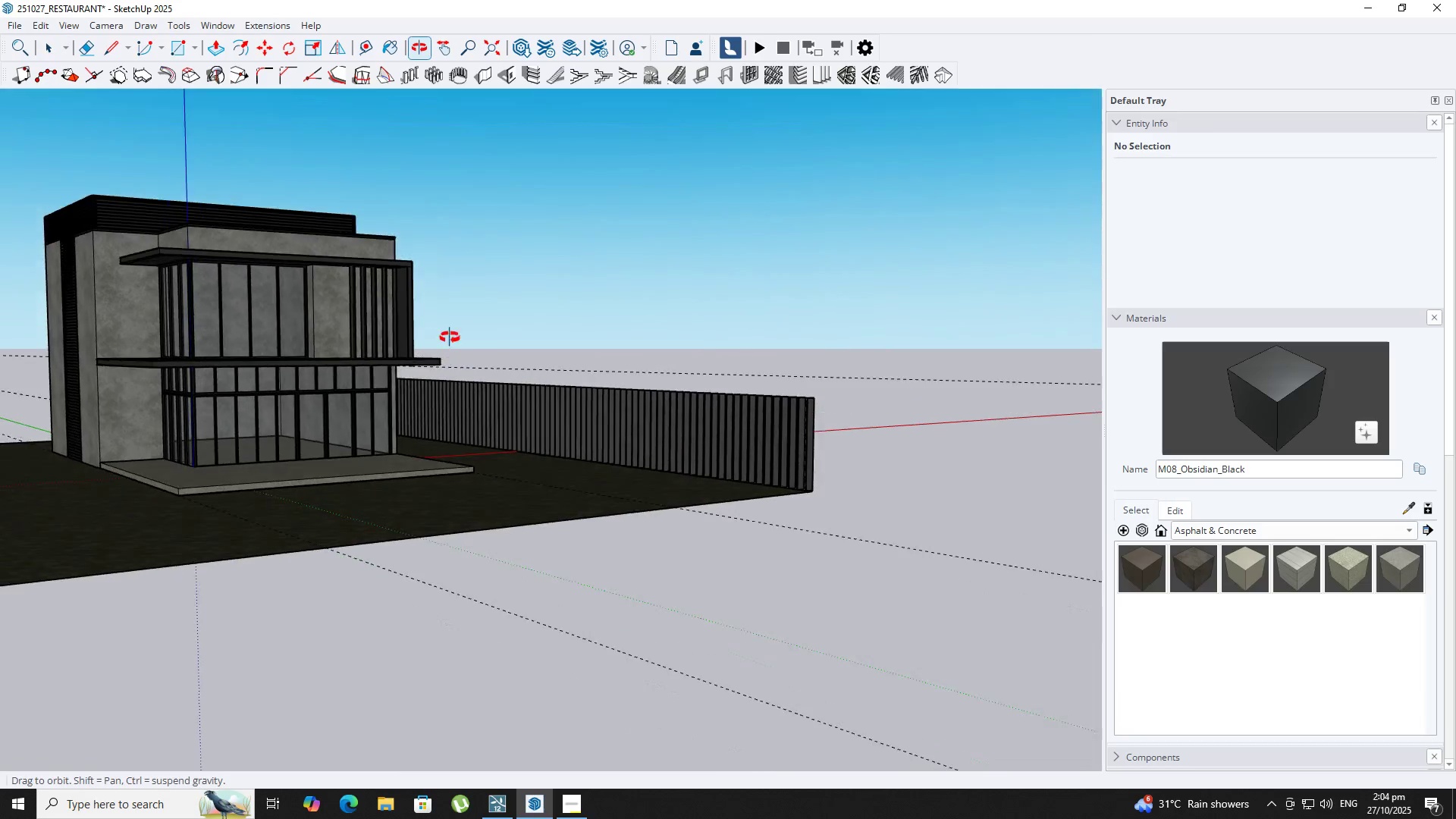 
key(Escape)
 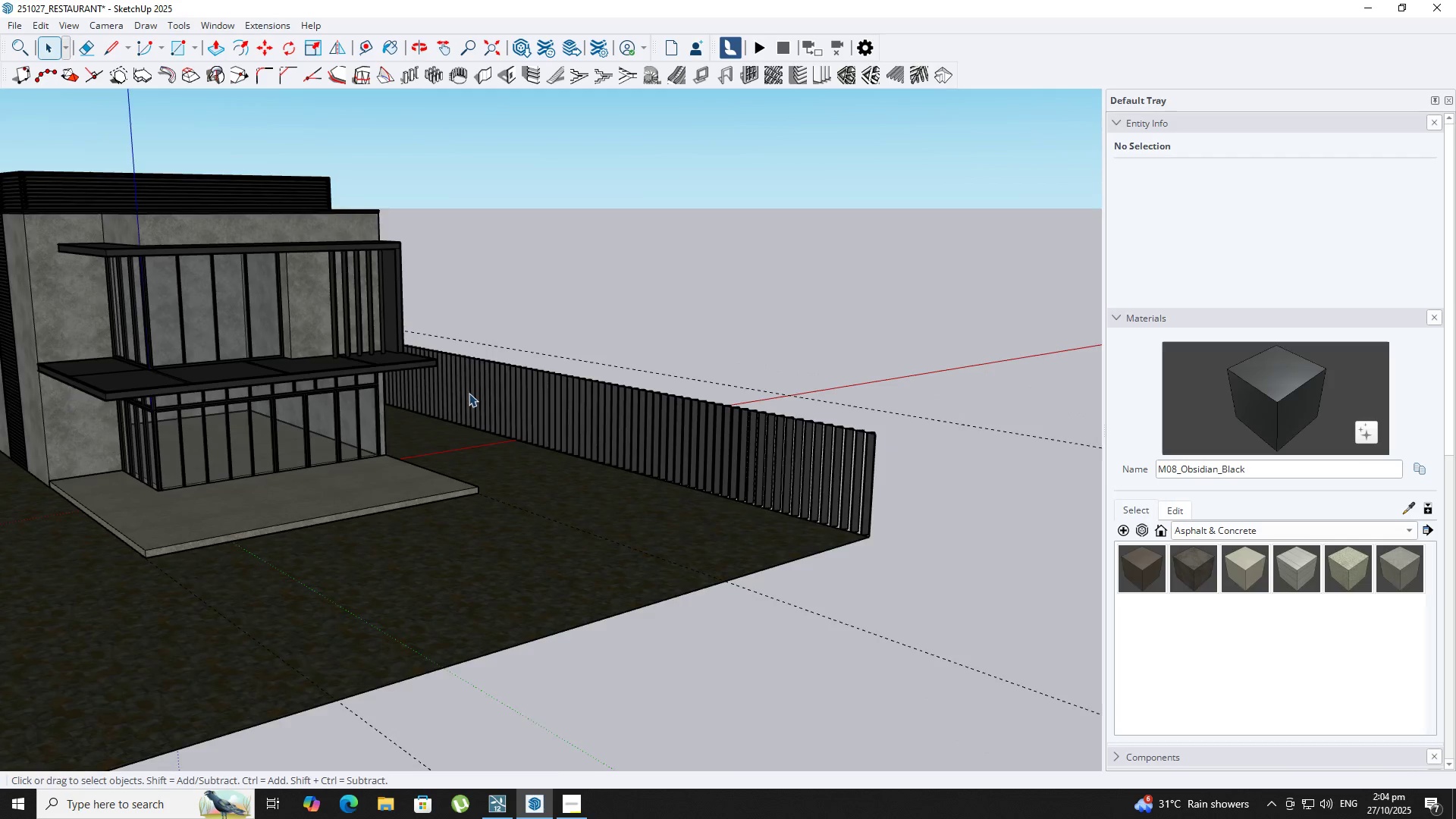 
key(Escape)
 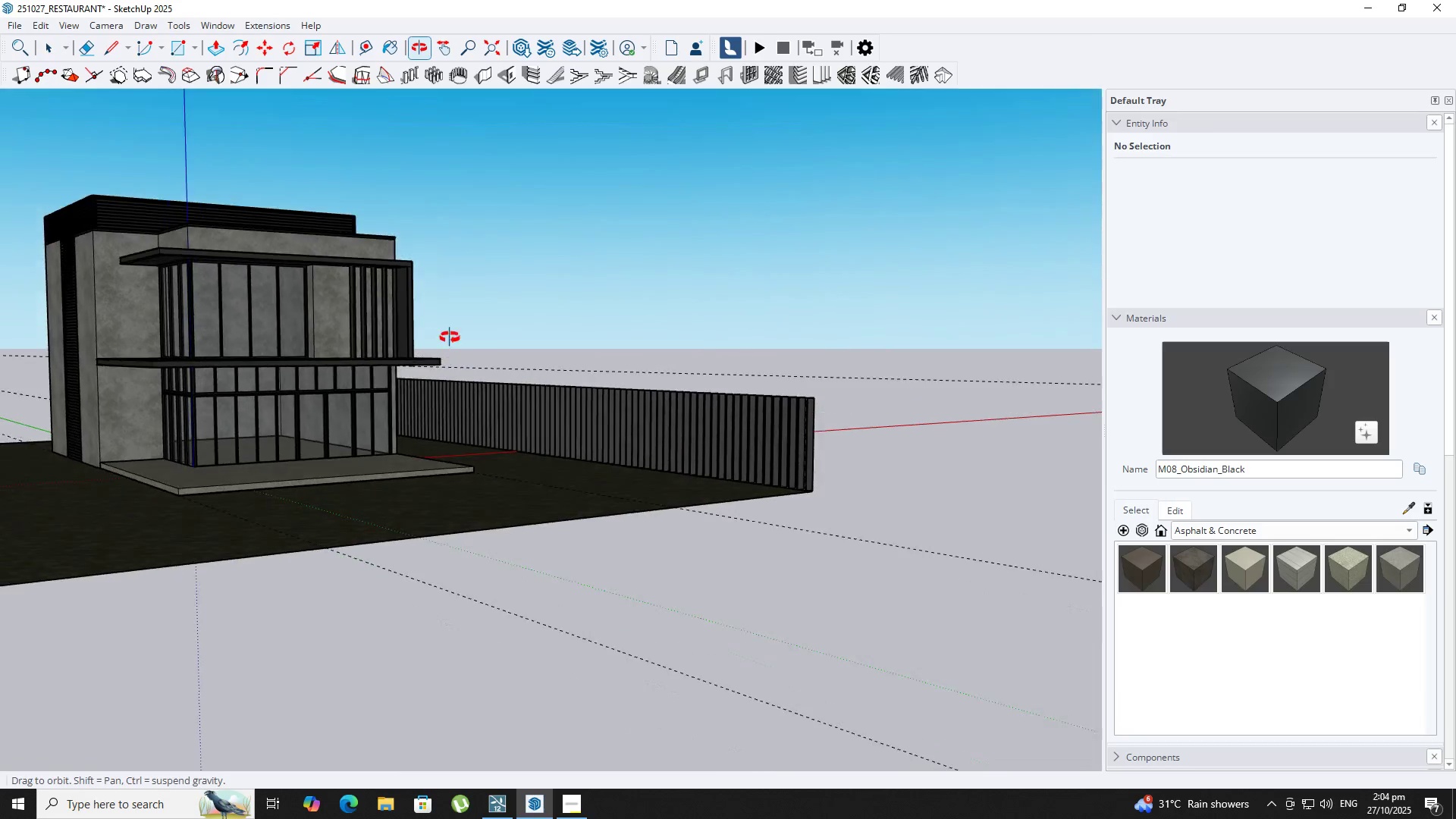 
hold_key(key=ShiftLeft, duration=0.46)
 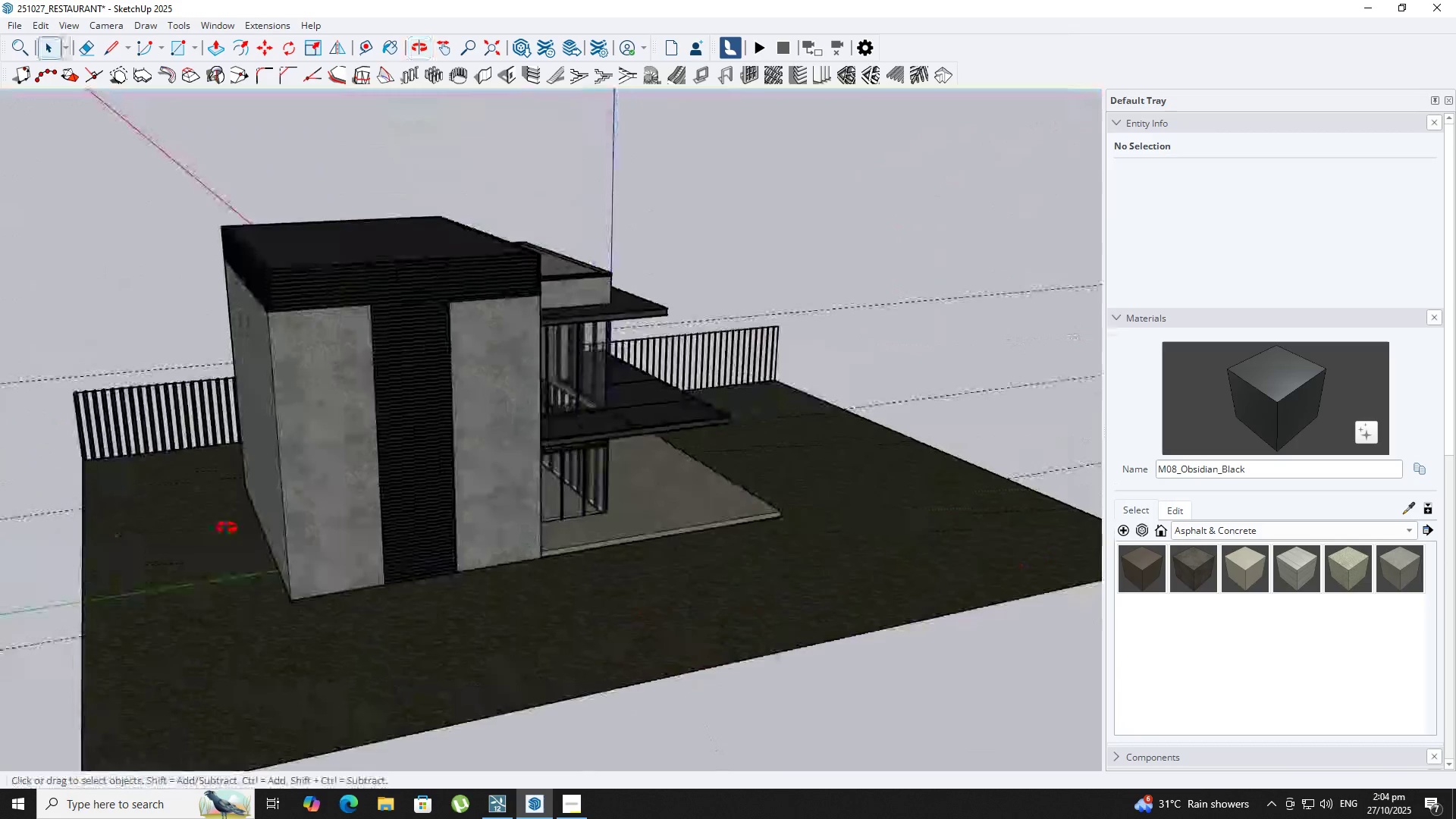 
key(R)
 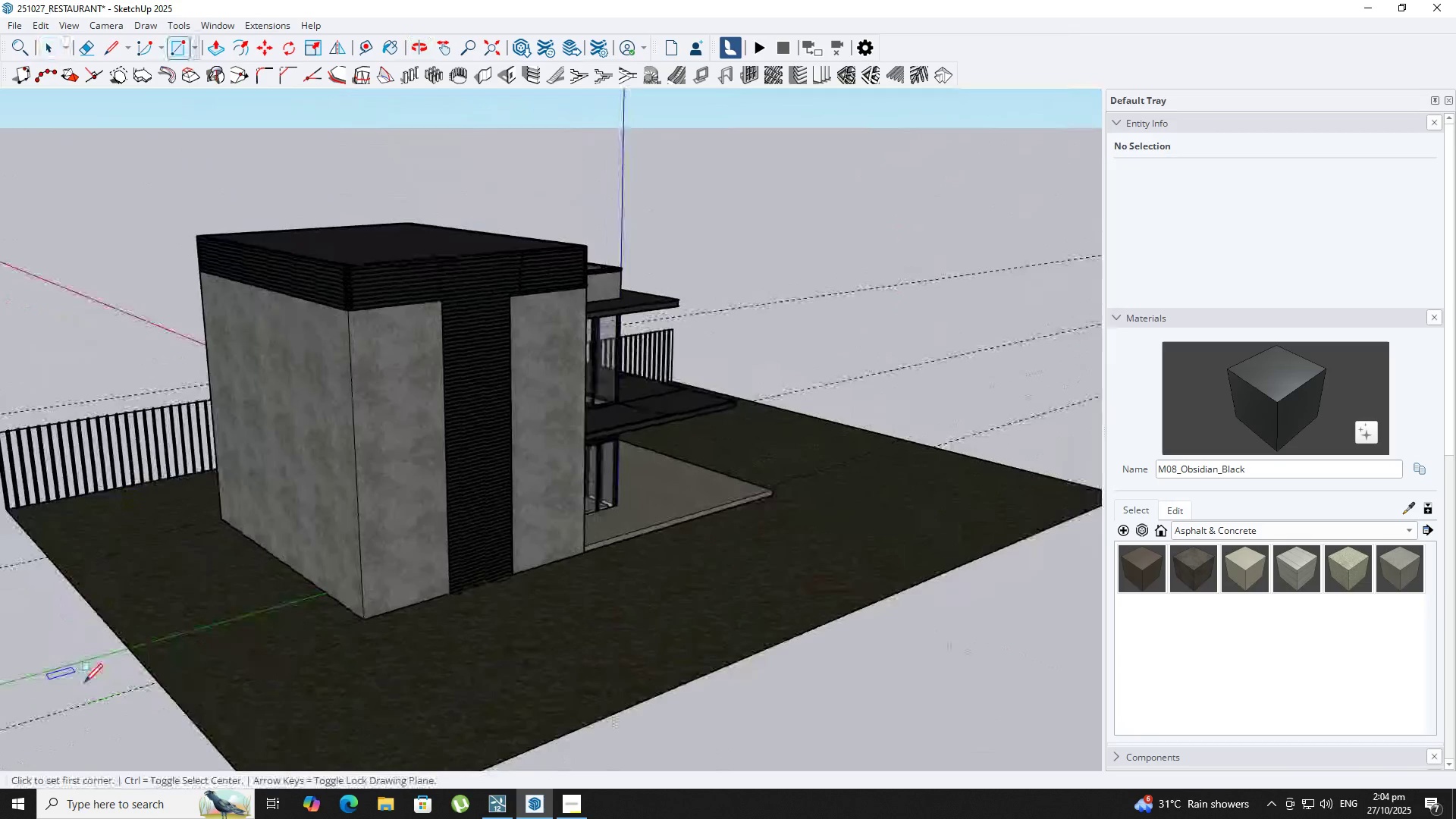 
key(Shift+ShiftLeft)
 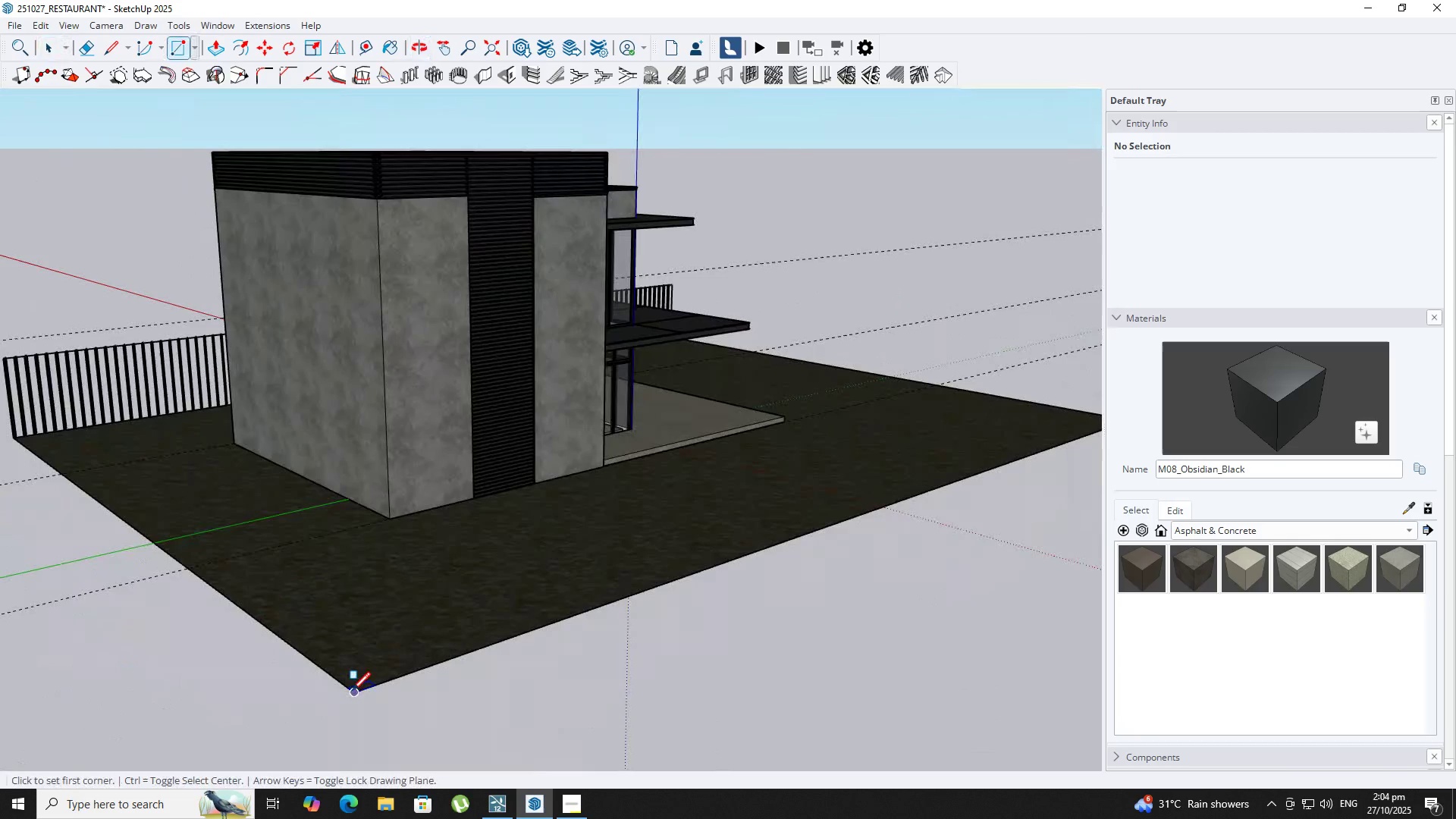 
left_click_drag(start_coordinate=[353, 692], to_coordinate=[344, 685])
 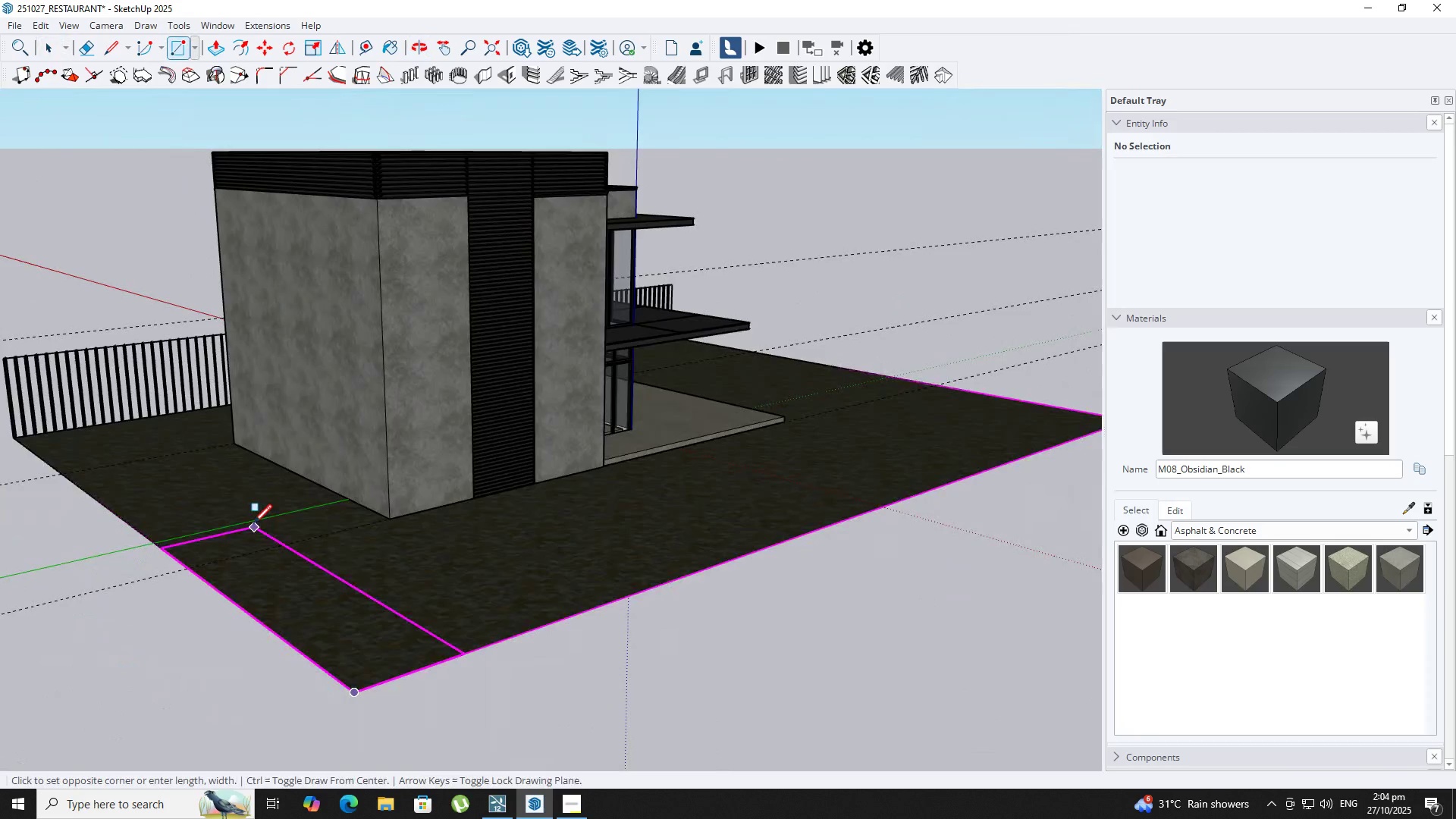 
key(Shift+ShiftLeft)
 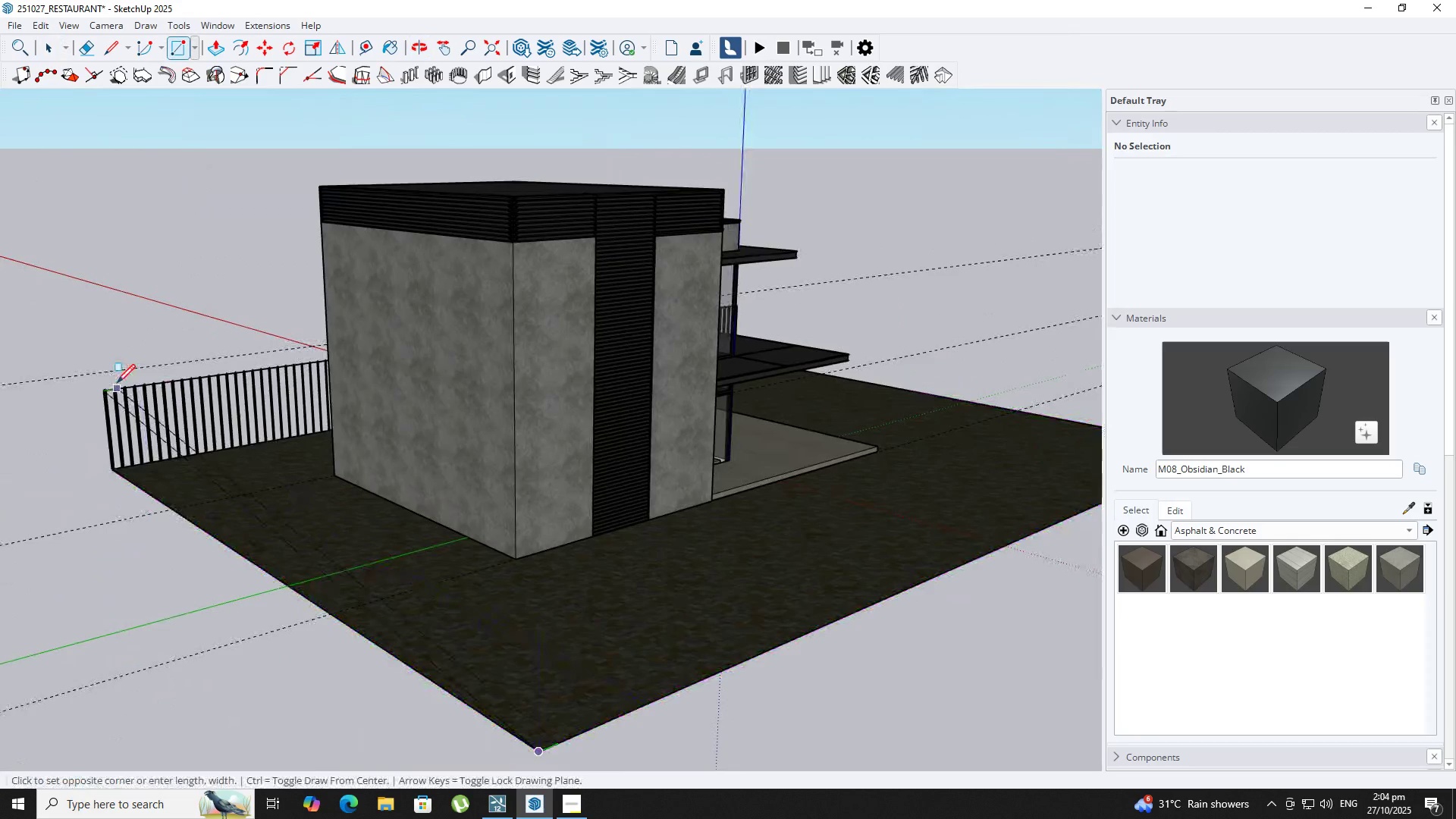 
key(ArrowUp)
 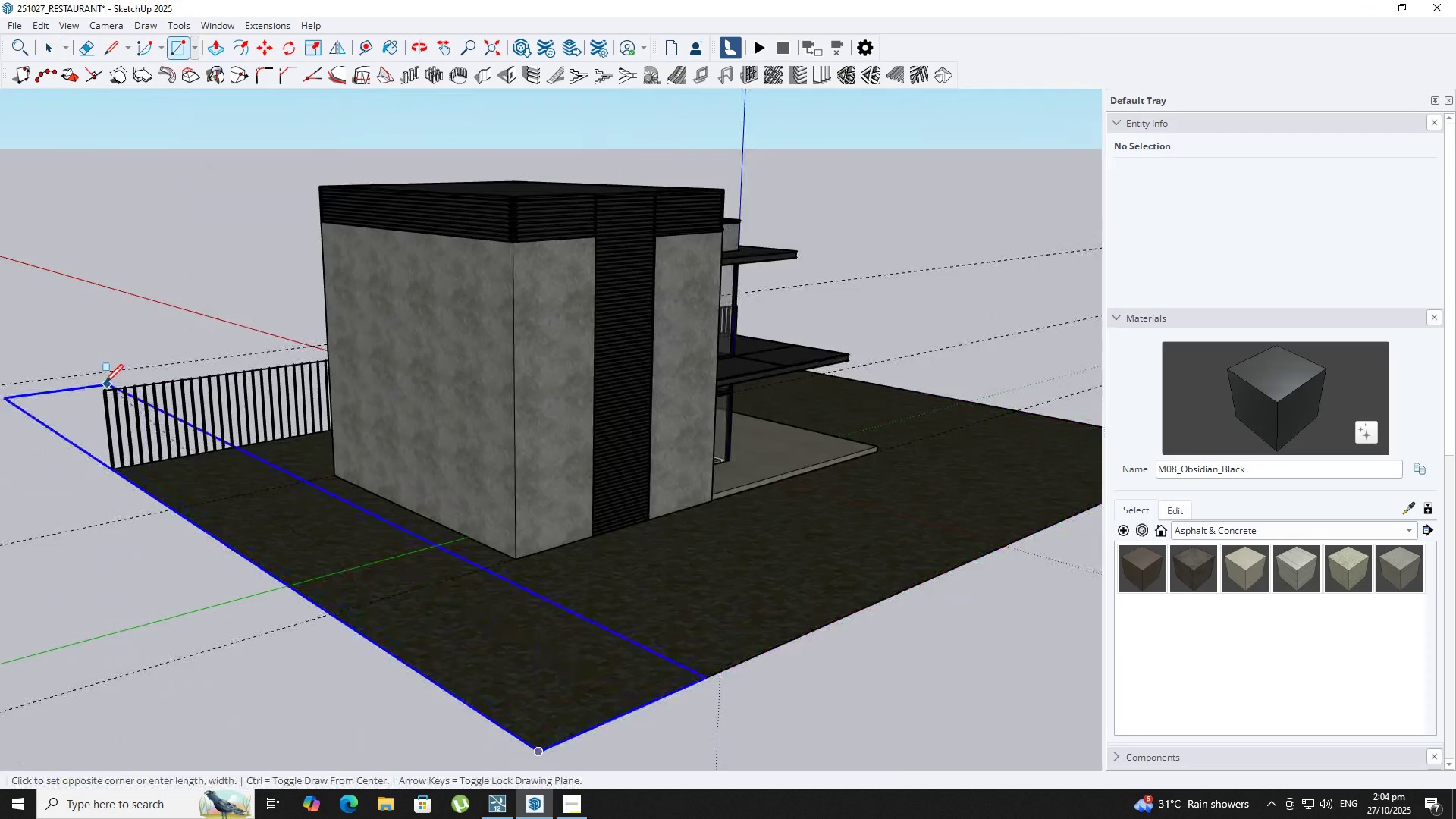 
scroll: coordinate [106, 387], scroll_direction: up, amount: 5.0
 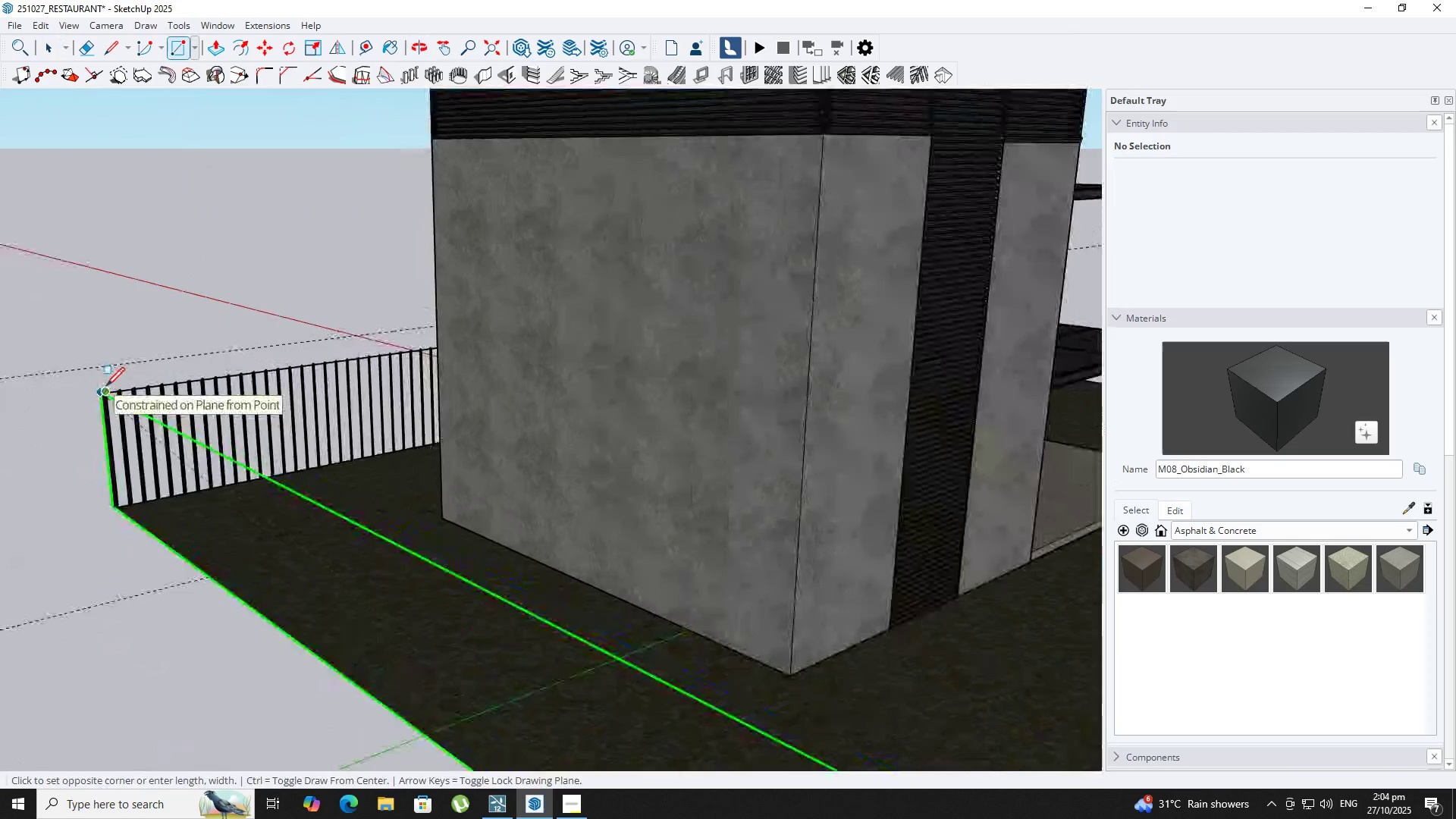 
key(ArrowLeft)
 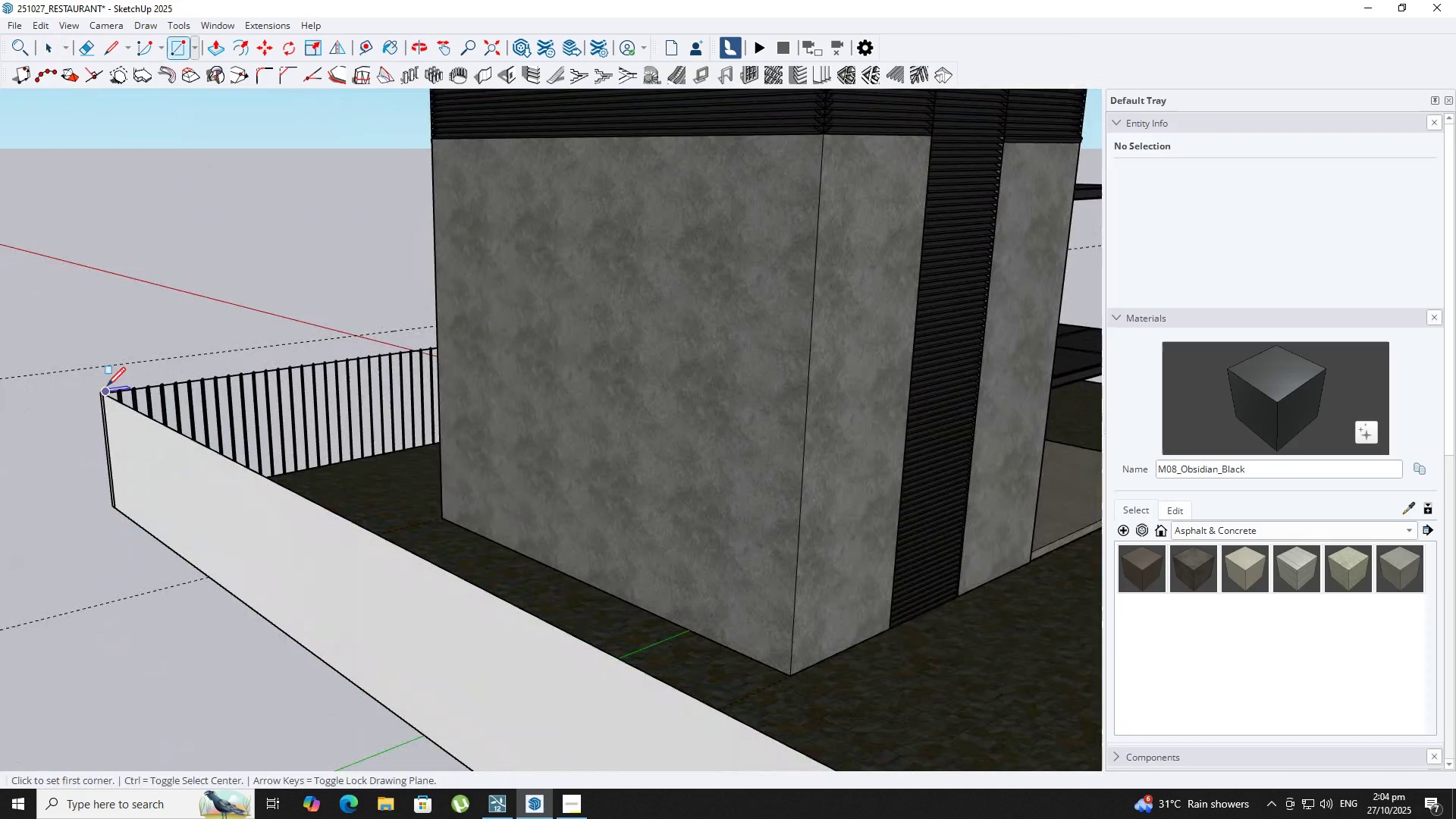 
key(Space)
 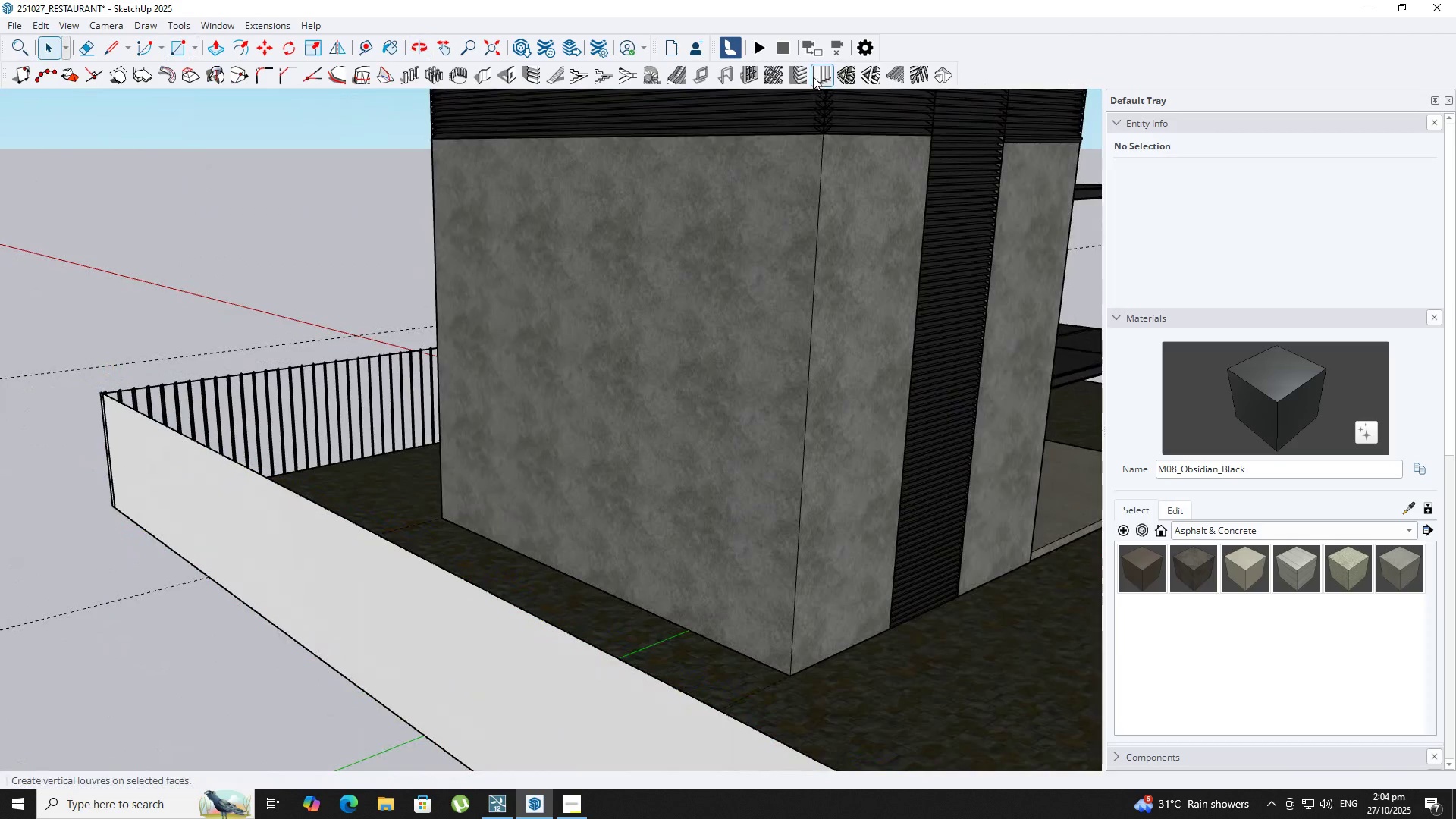 
left_click([813, 77])
 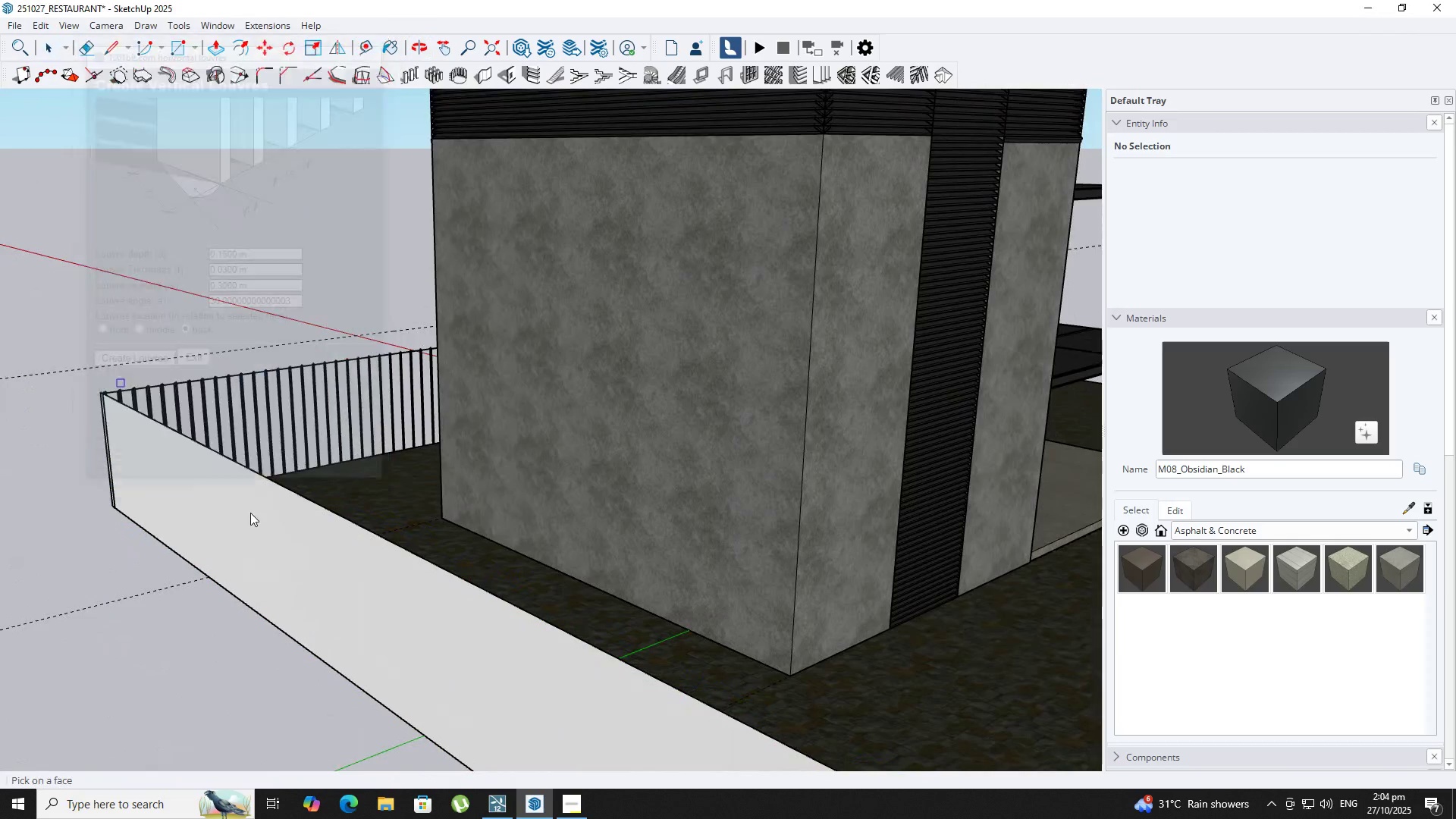 
double_click([250, 513])
 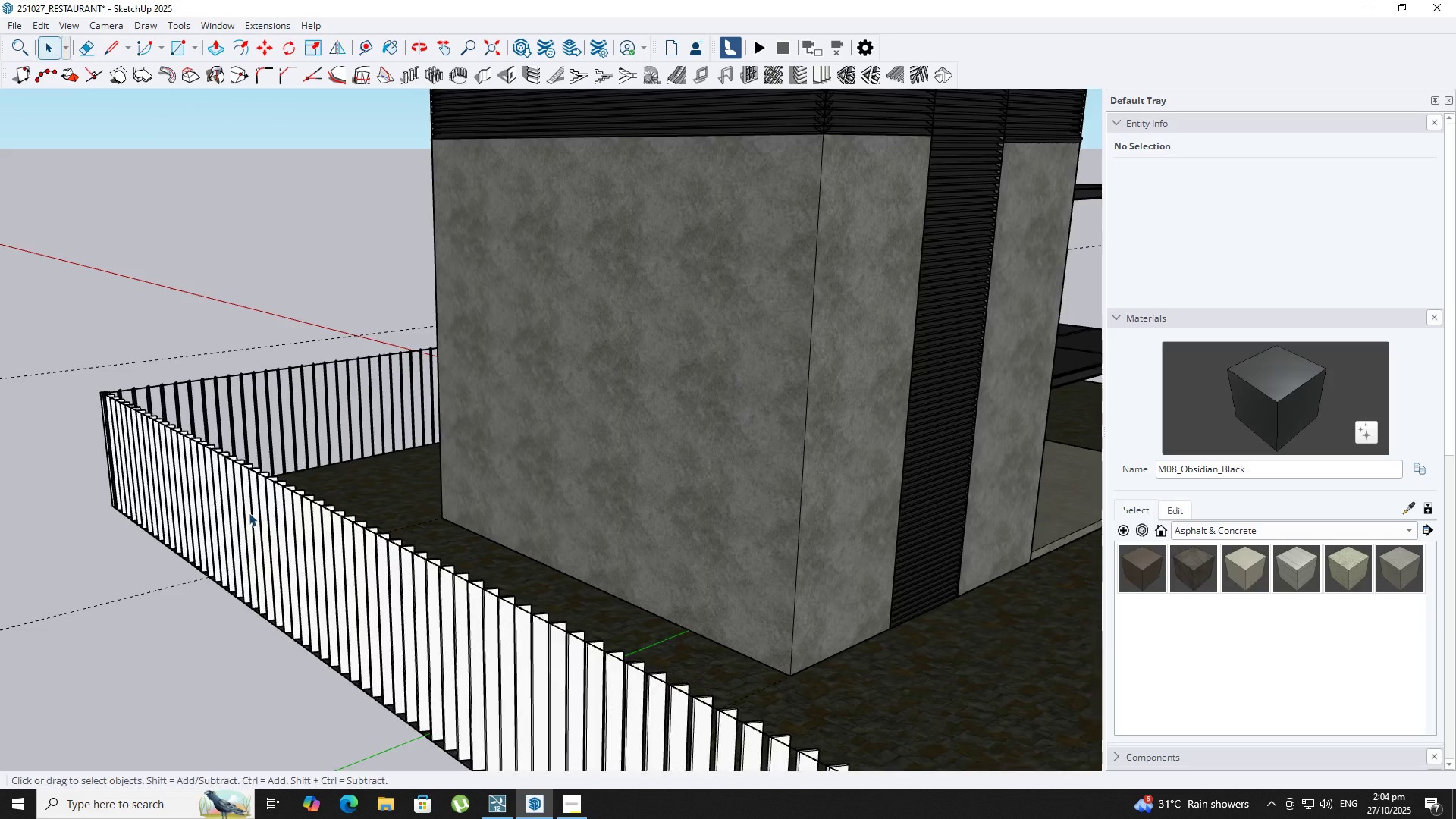 
scroll: coordinate [251, 516], scroll_direction: down, amount: 8.0
 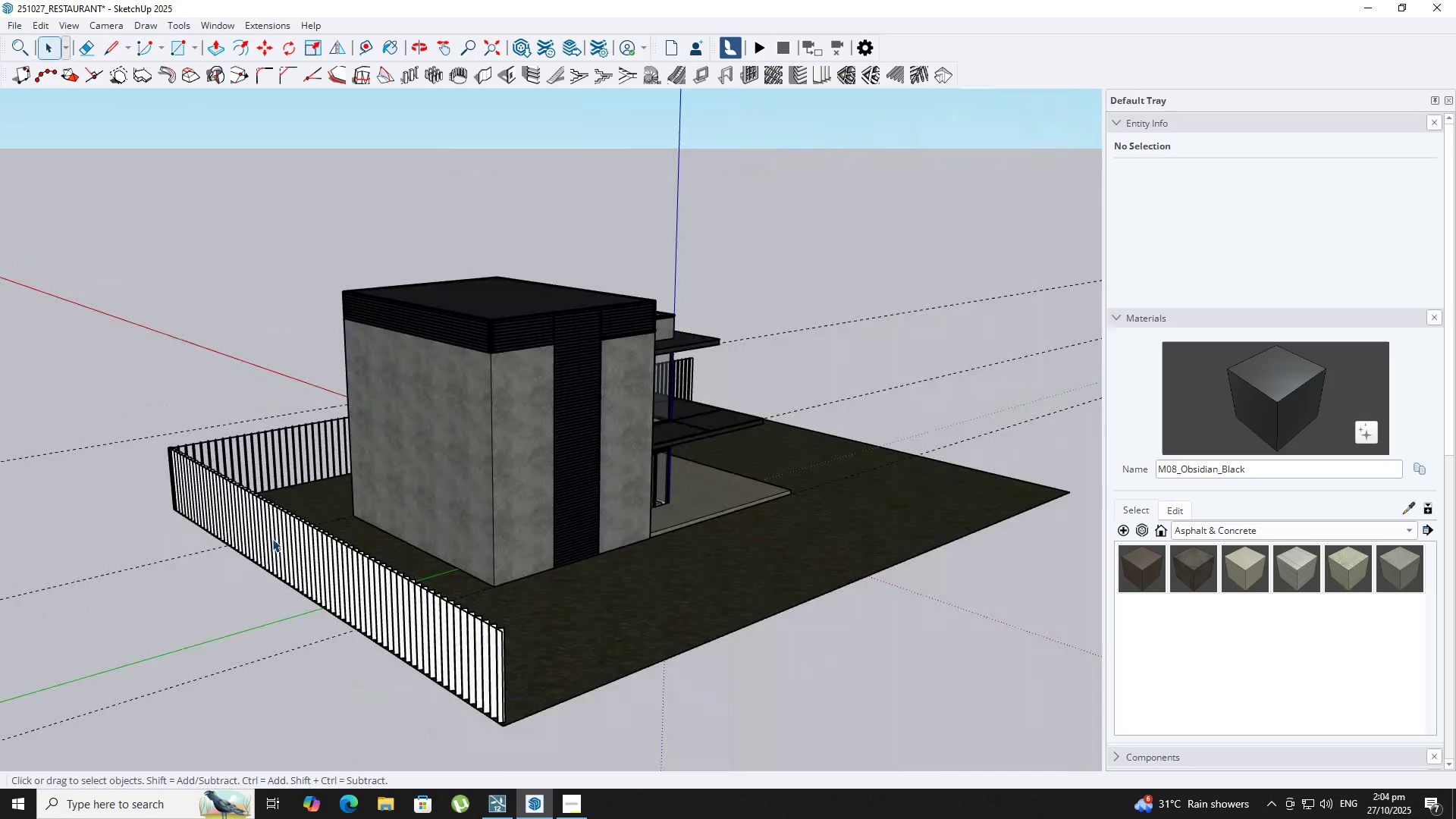 
key(B)
 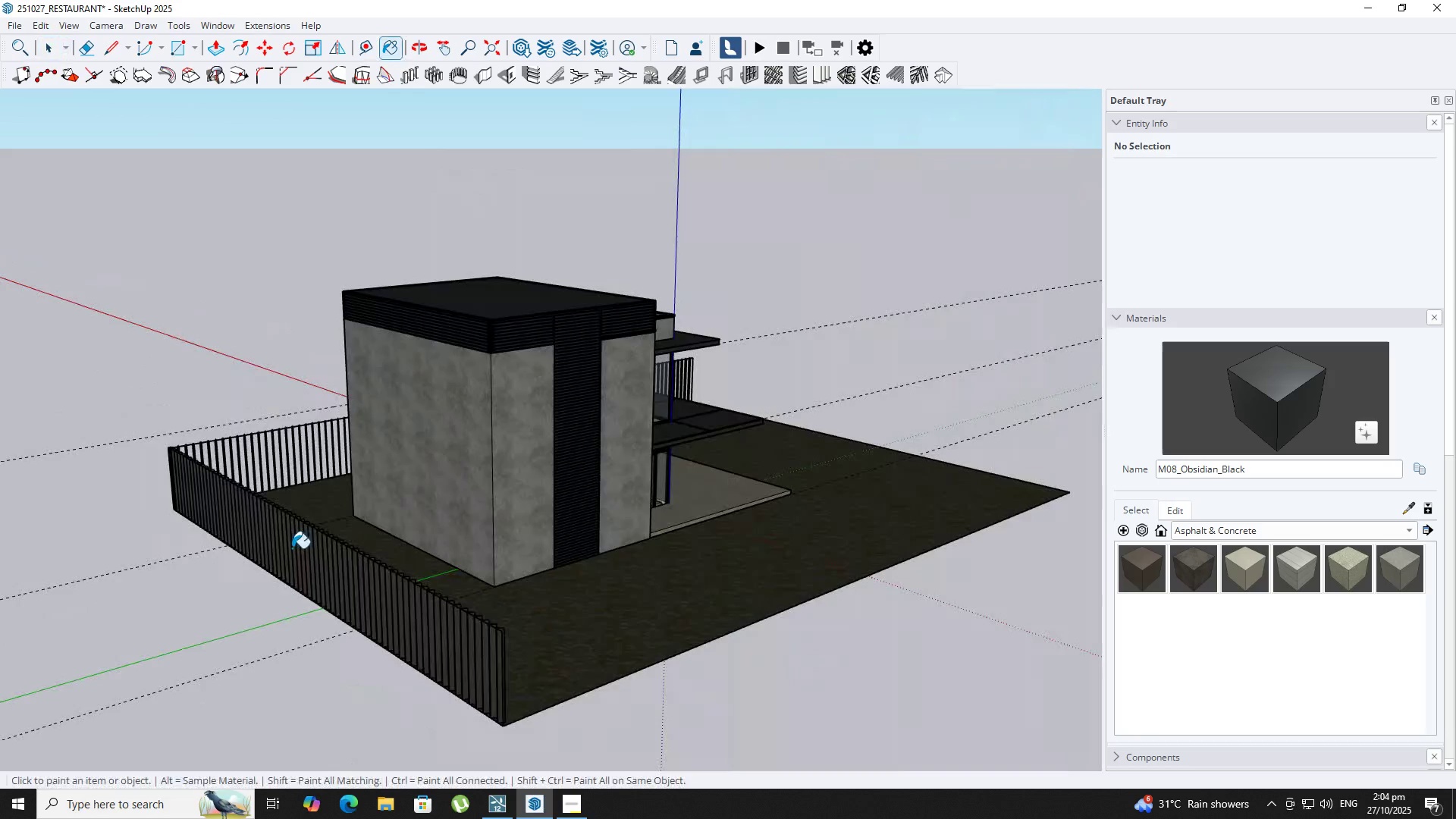 
left_click([292, 548])
 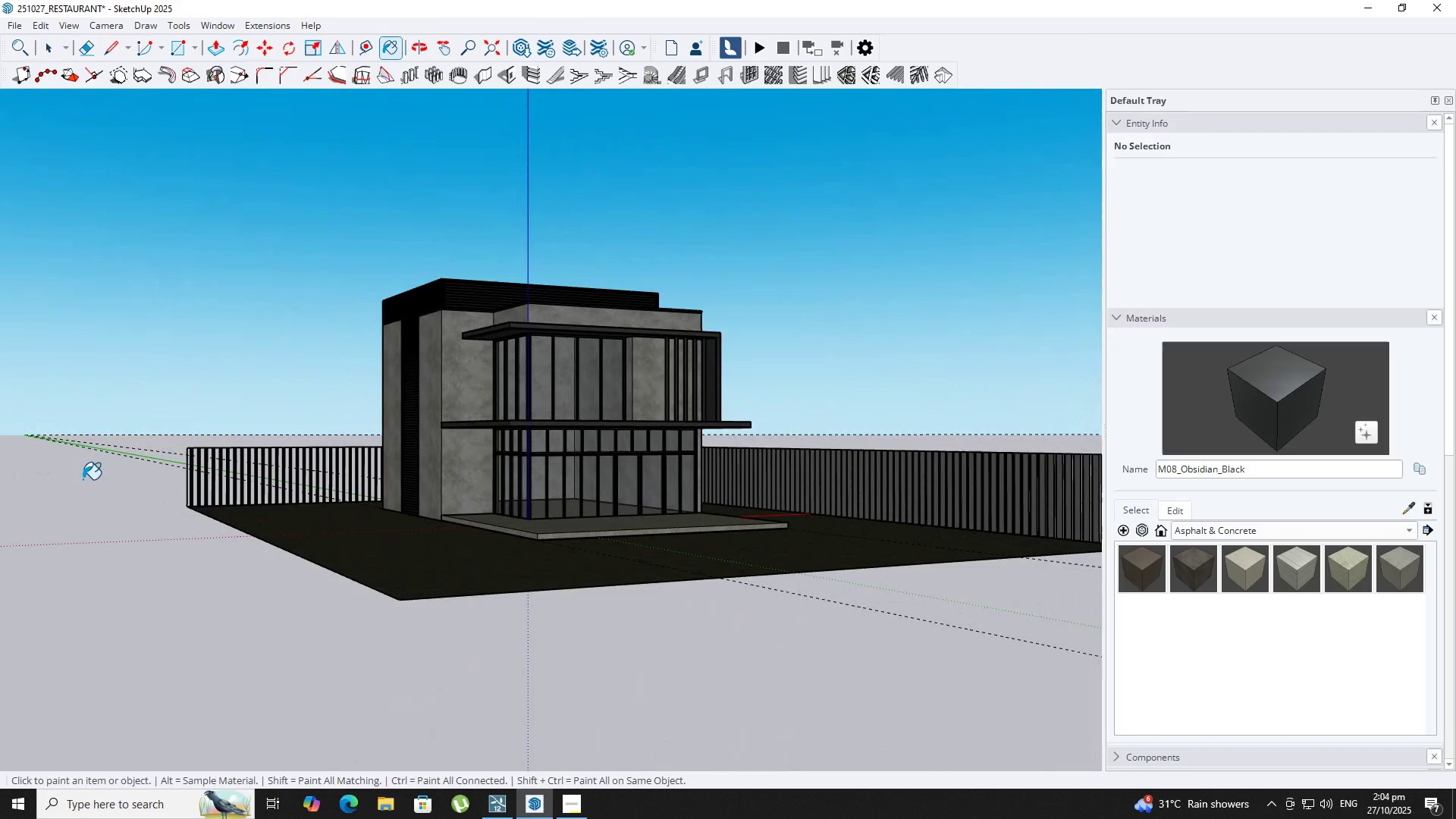 
wait(8.53)
 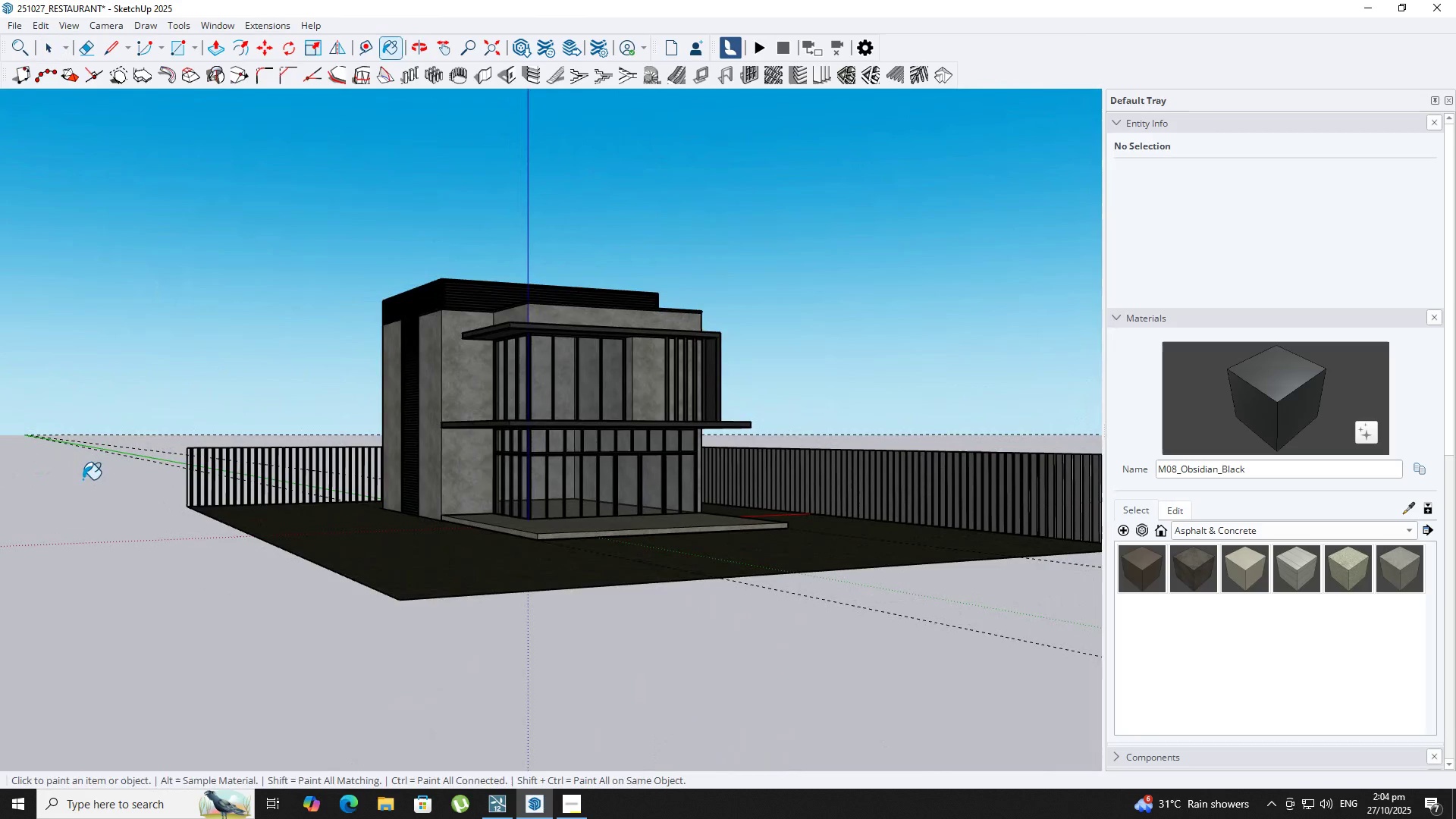 
scroll: coordinate [625, 346], scroll_direction: up, amount: 8.0
 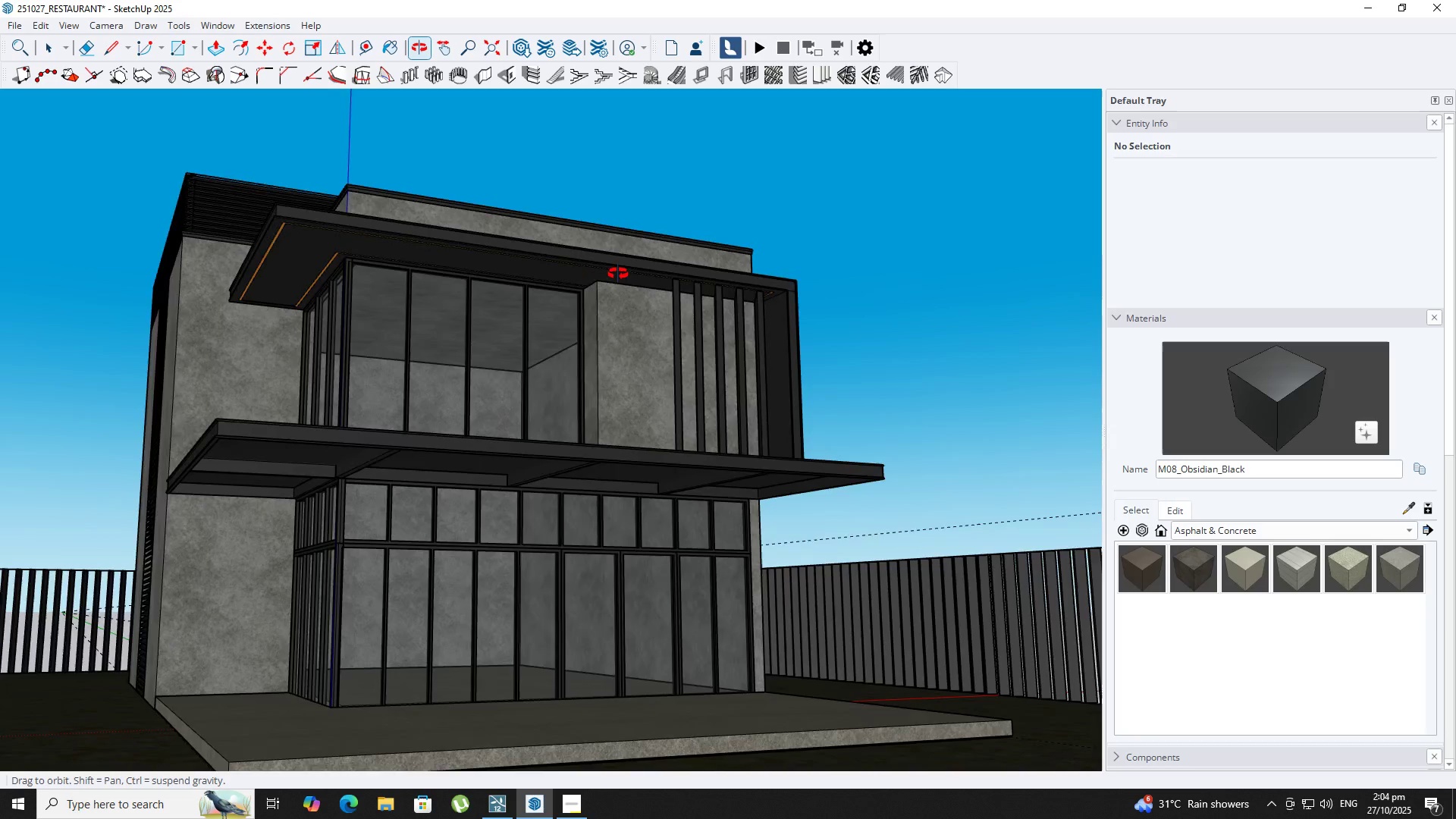 
hold_key(key=ShiftLeft, duration=0.32)
 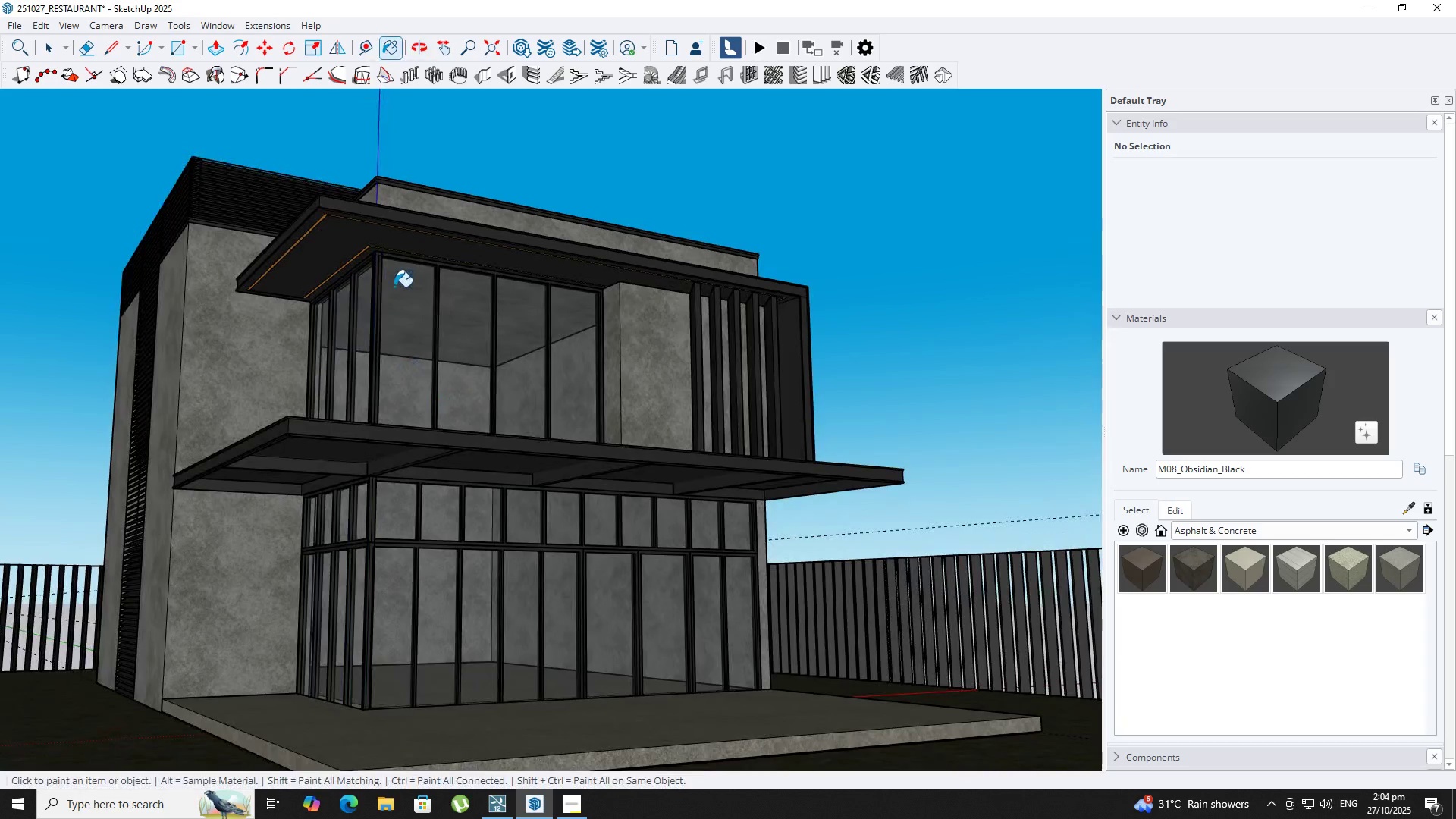 
scroll: coordinate [356, 692], scroll_direction: up, amount: 10.0
 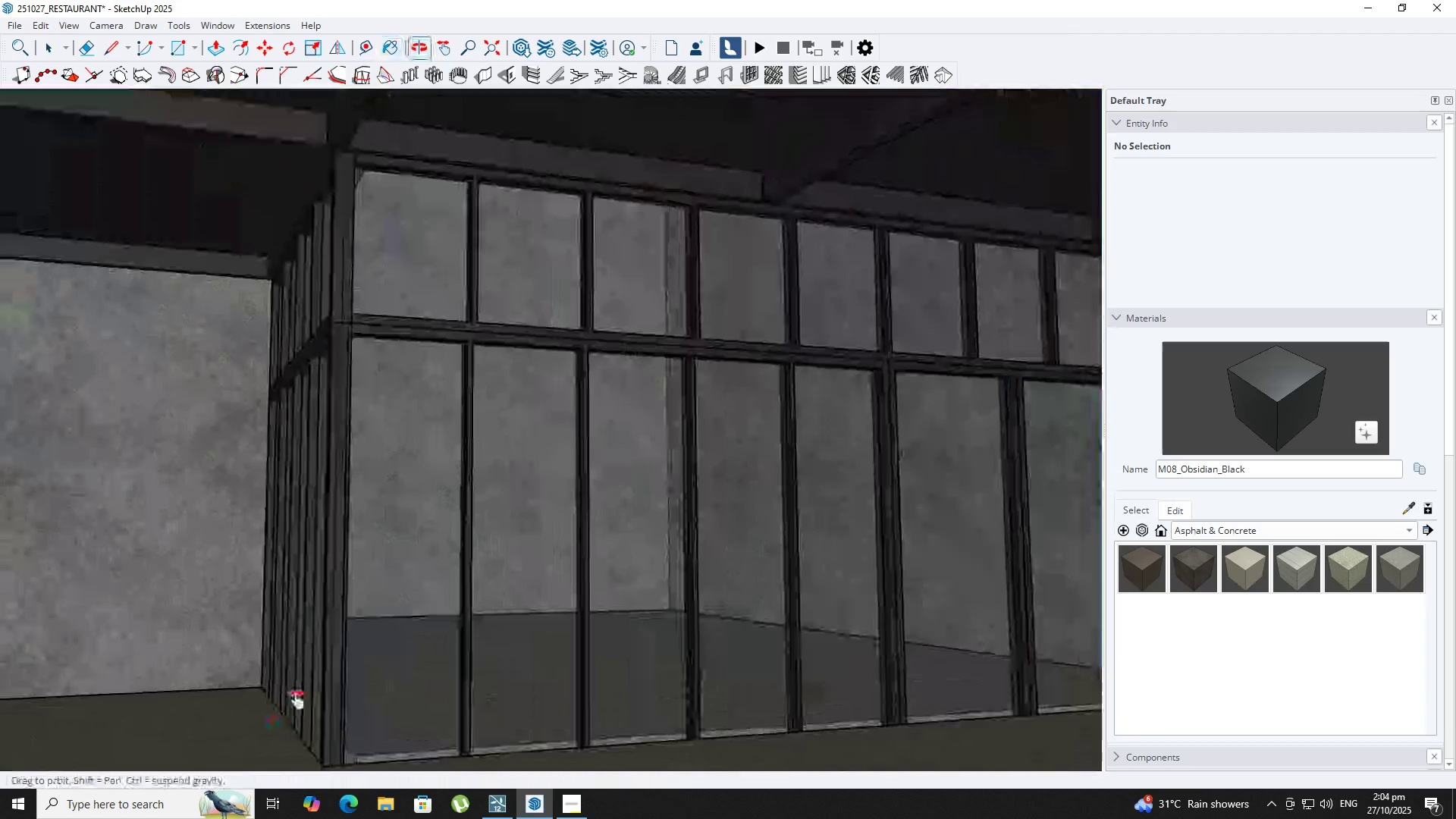 
hold_key(key=ShiftLeft, duration=0.31)
scroll: coordinate [309, 632], scroll_direction: down, amount: 3.0
 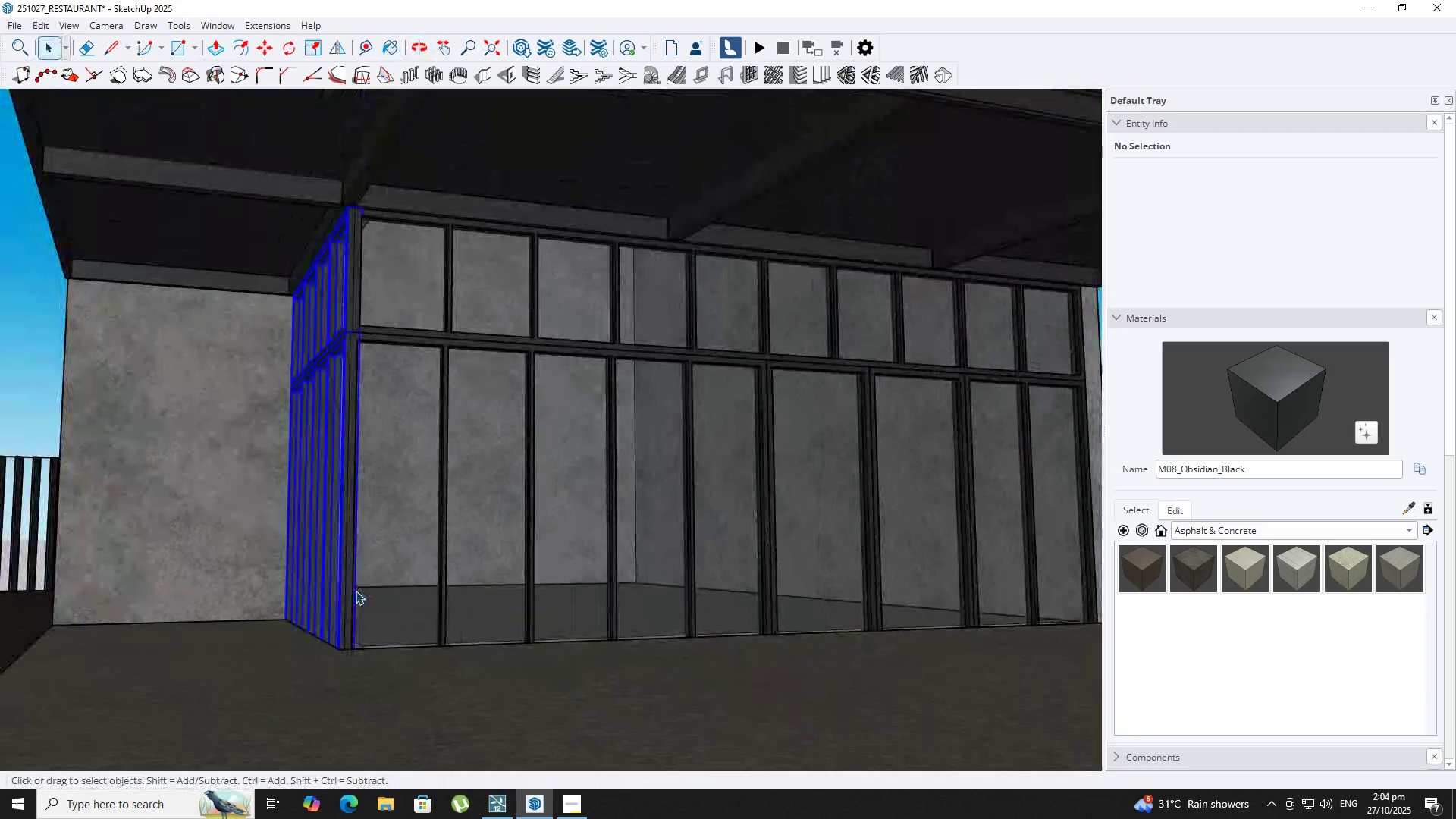 
key(Space)
 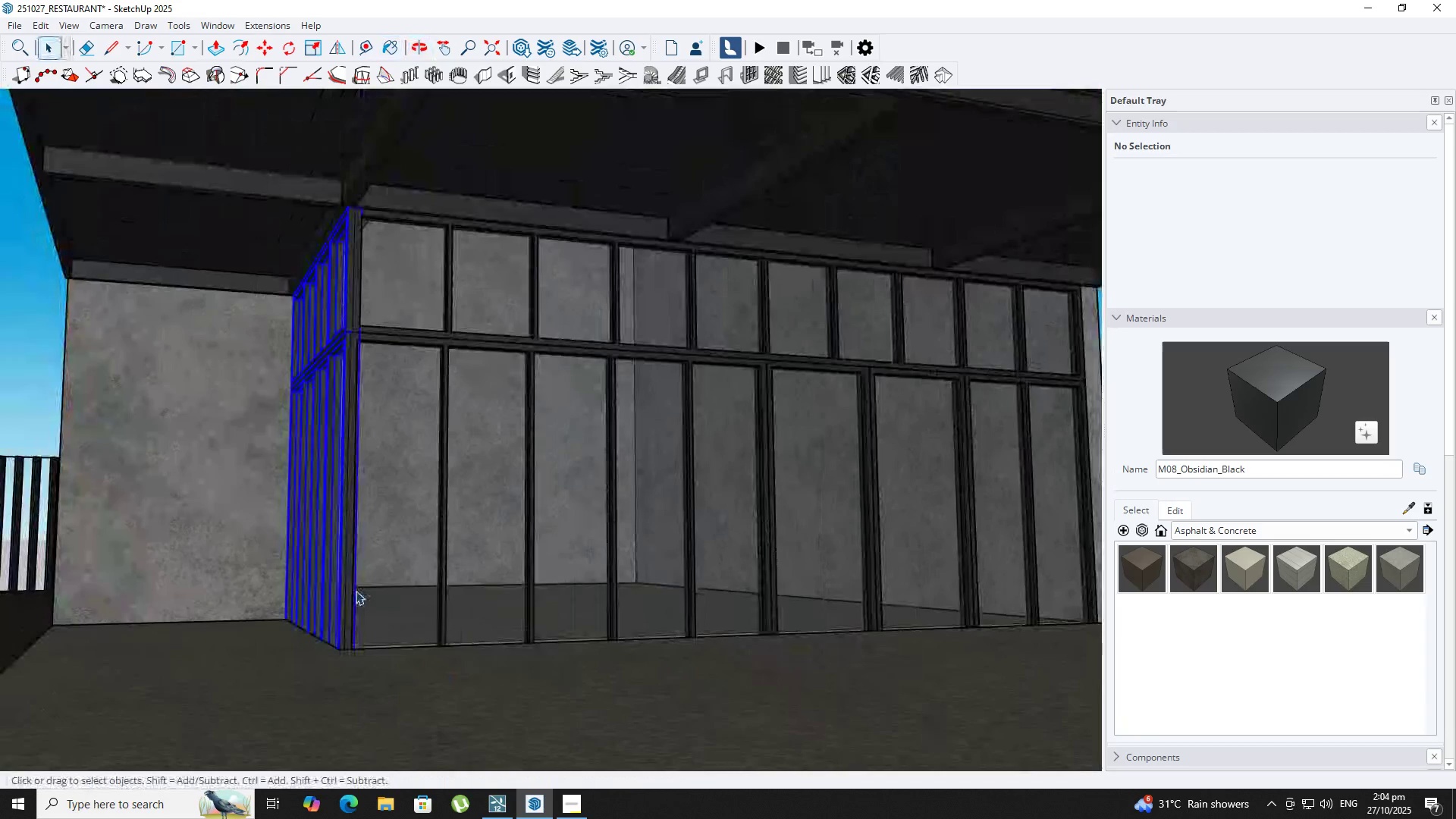 
left_click([356, 591])
 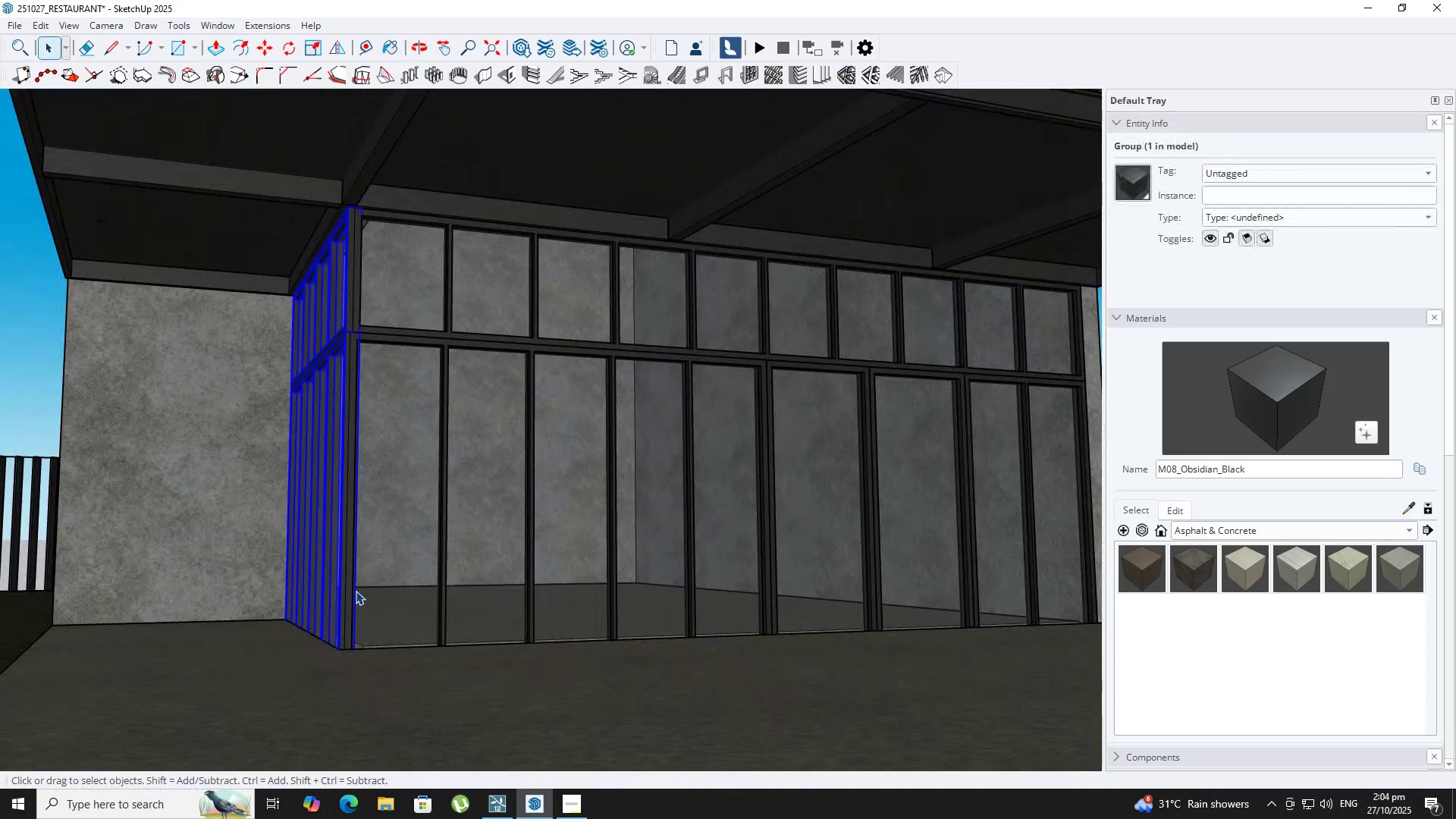 
left_click([356, 591])
 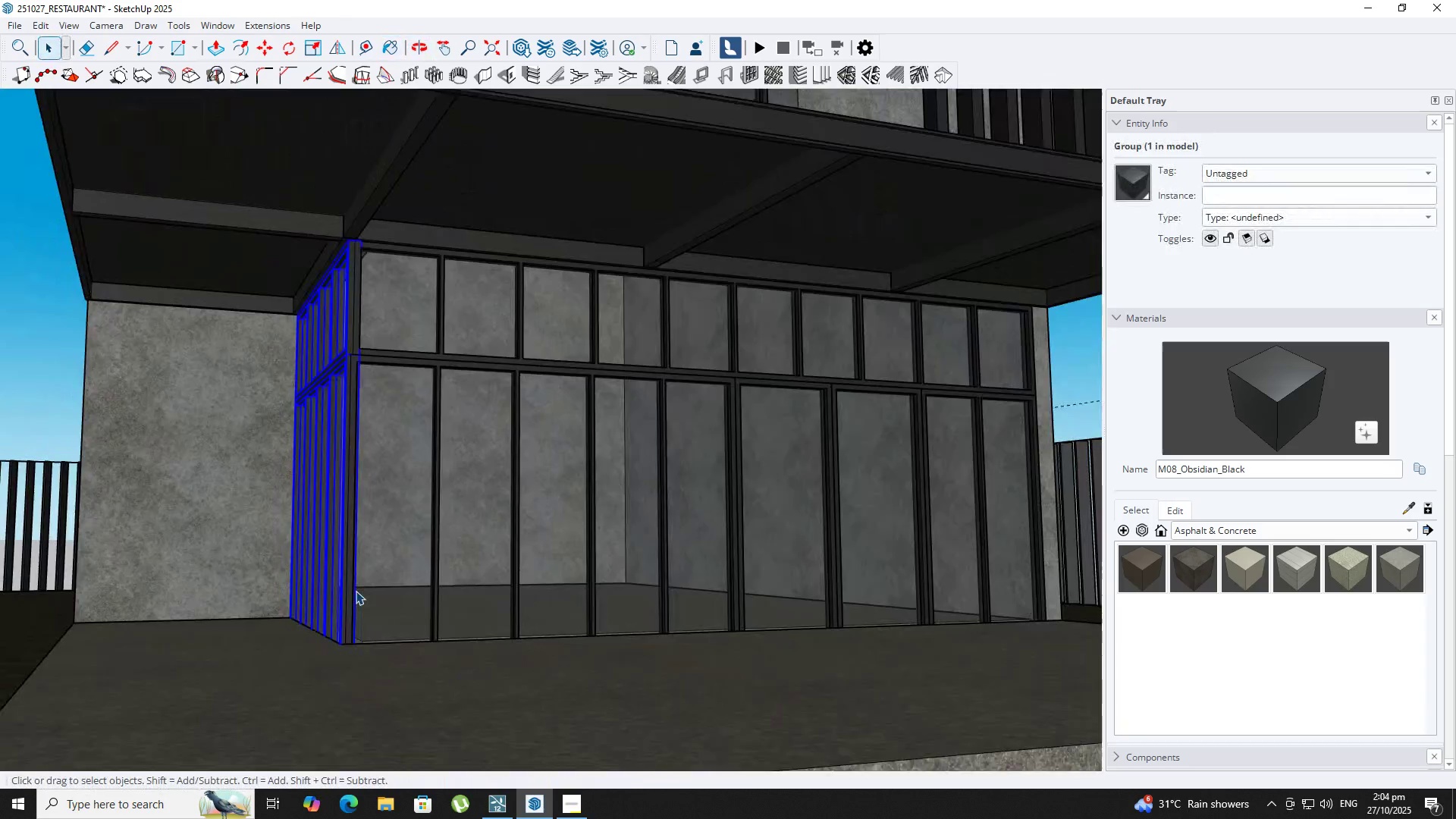 
scroll: coordinate [356, 591], scroll_direction: down, amount: 3.0
 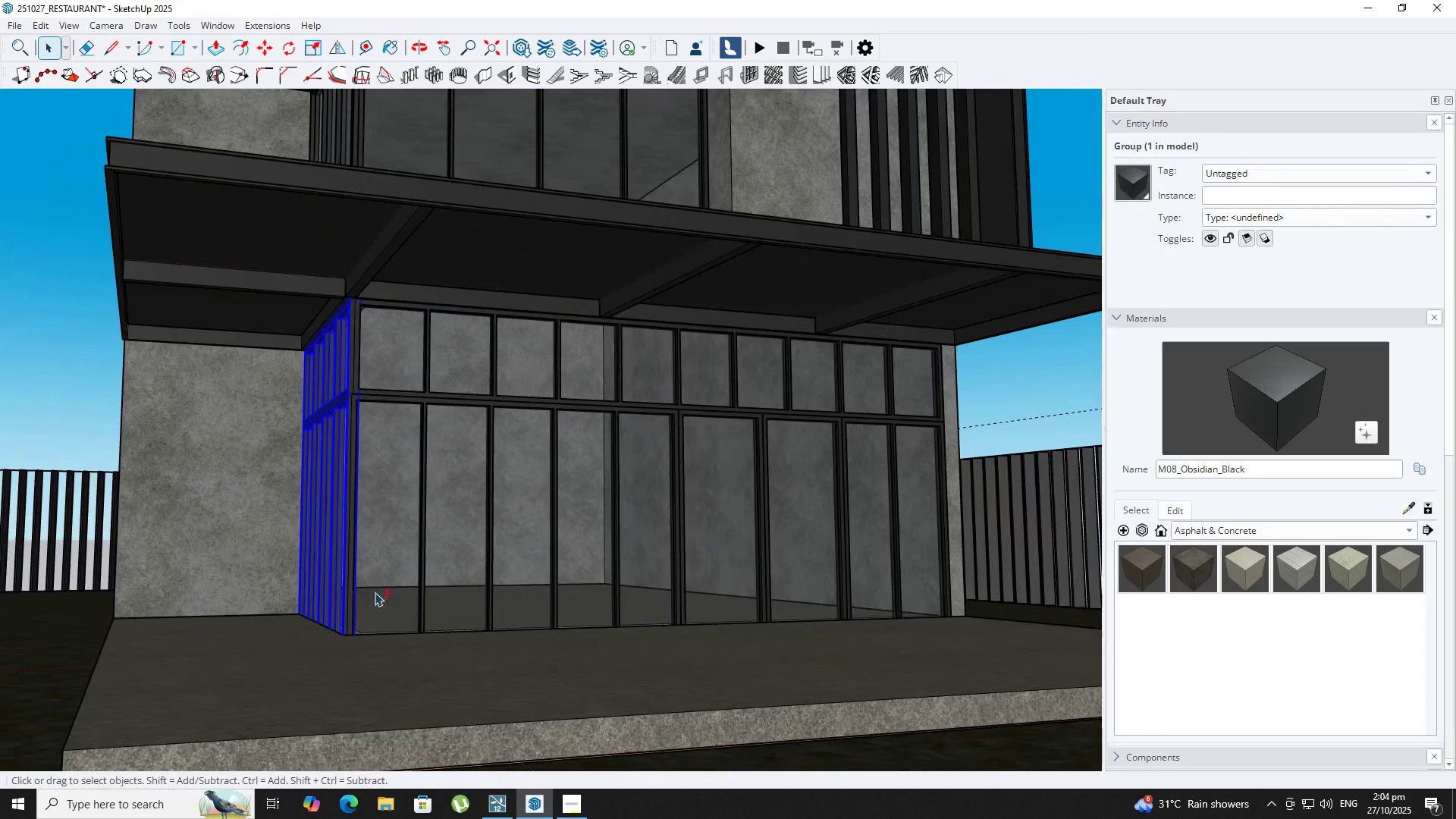 
hold_key(key=ShiftLeft, duration=0.38)
left_click([375, 592])
 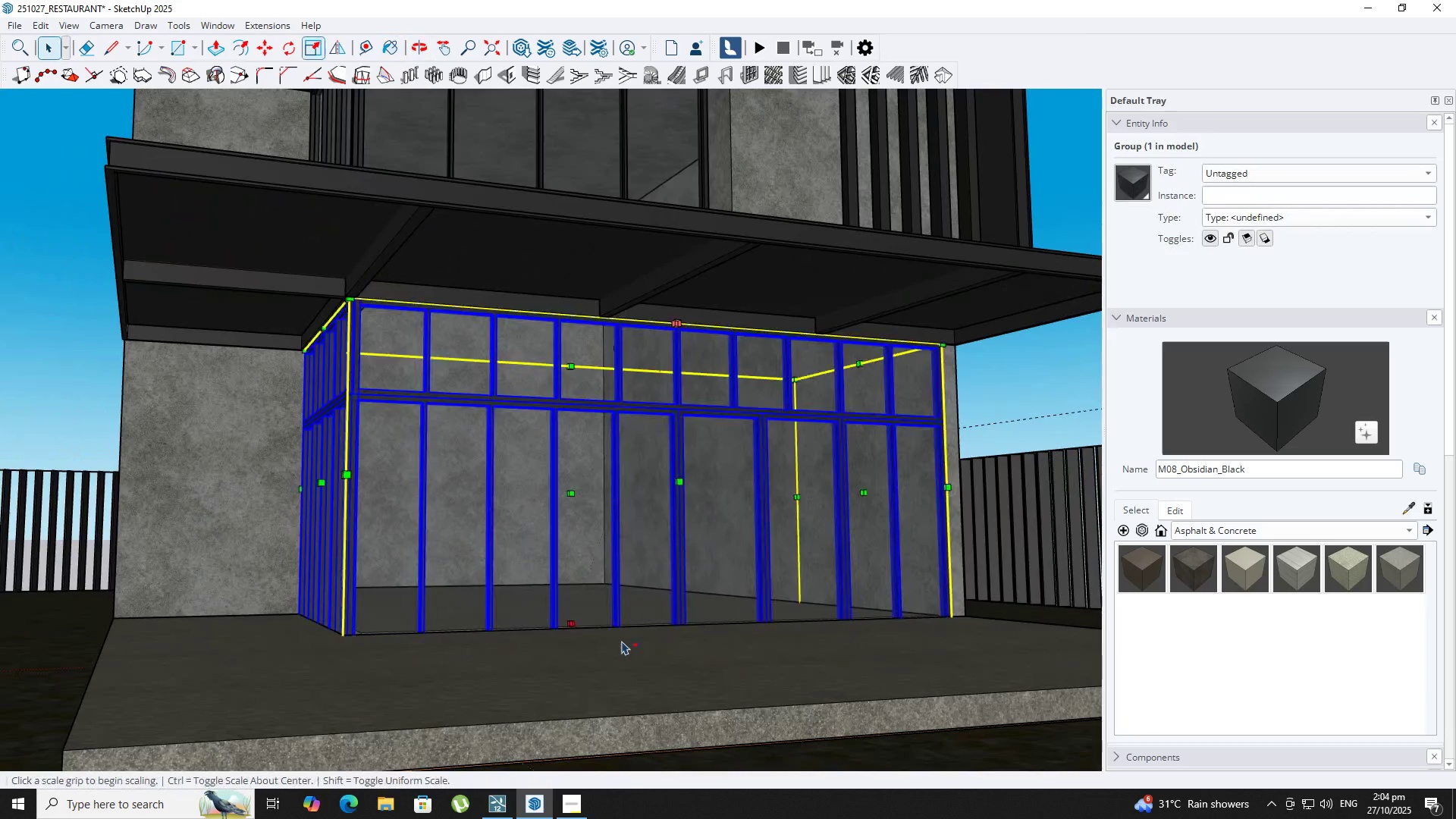 
key(S)
 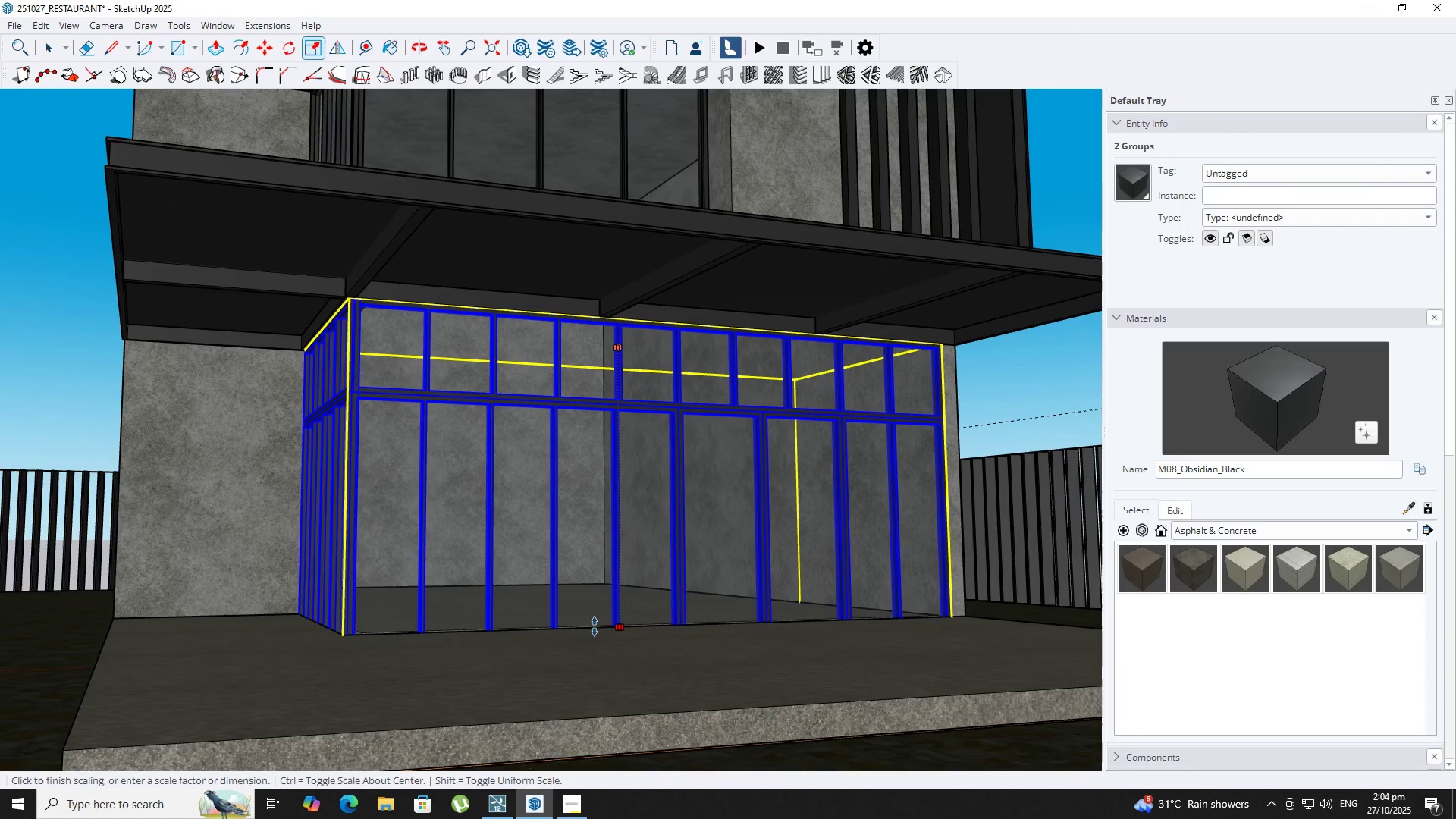 
left_click([371, 679])
 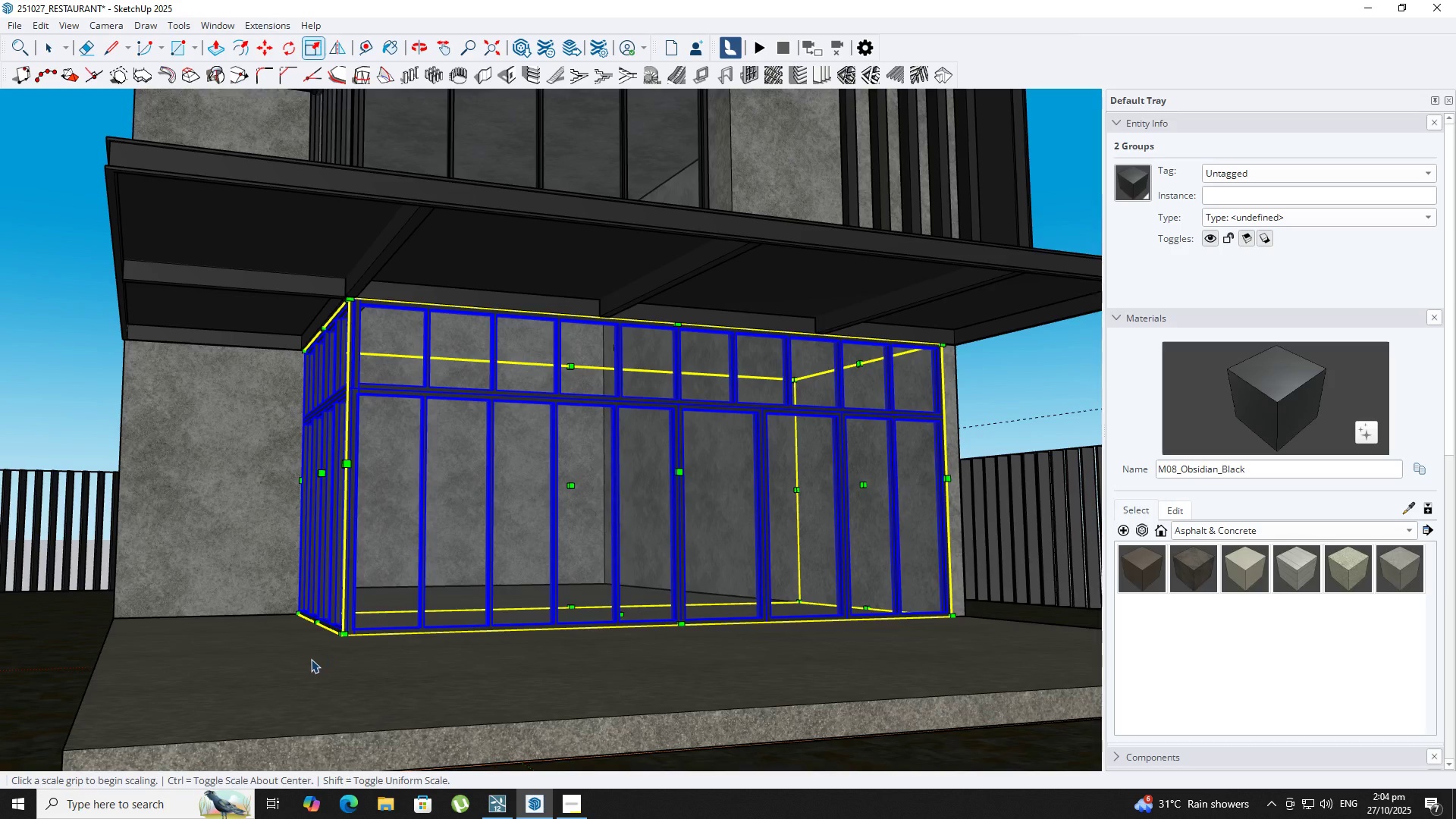 
scroll: coordinate [313, 659], scroll_direction: up, amount: 3.0
 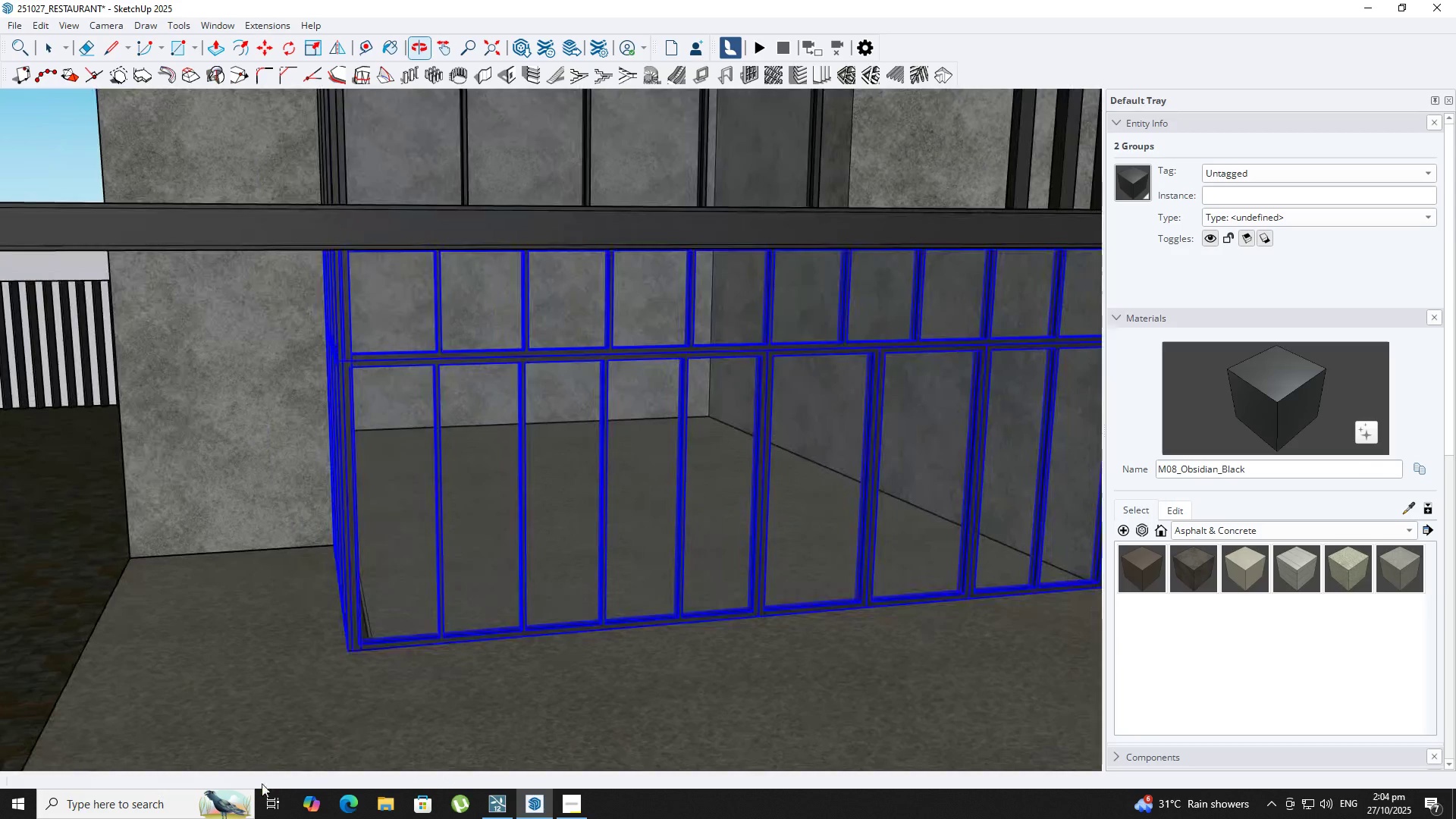 
key(Space)
 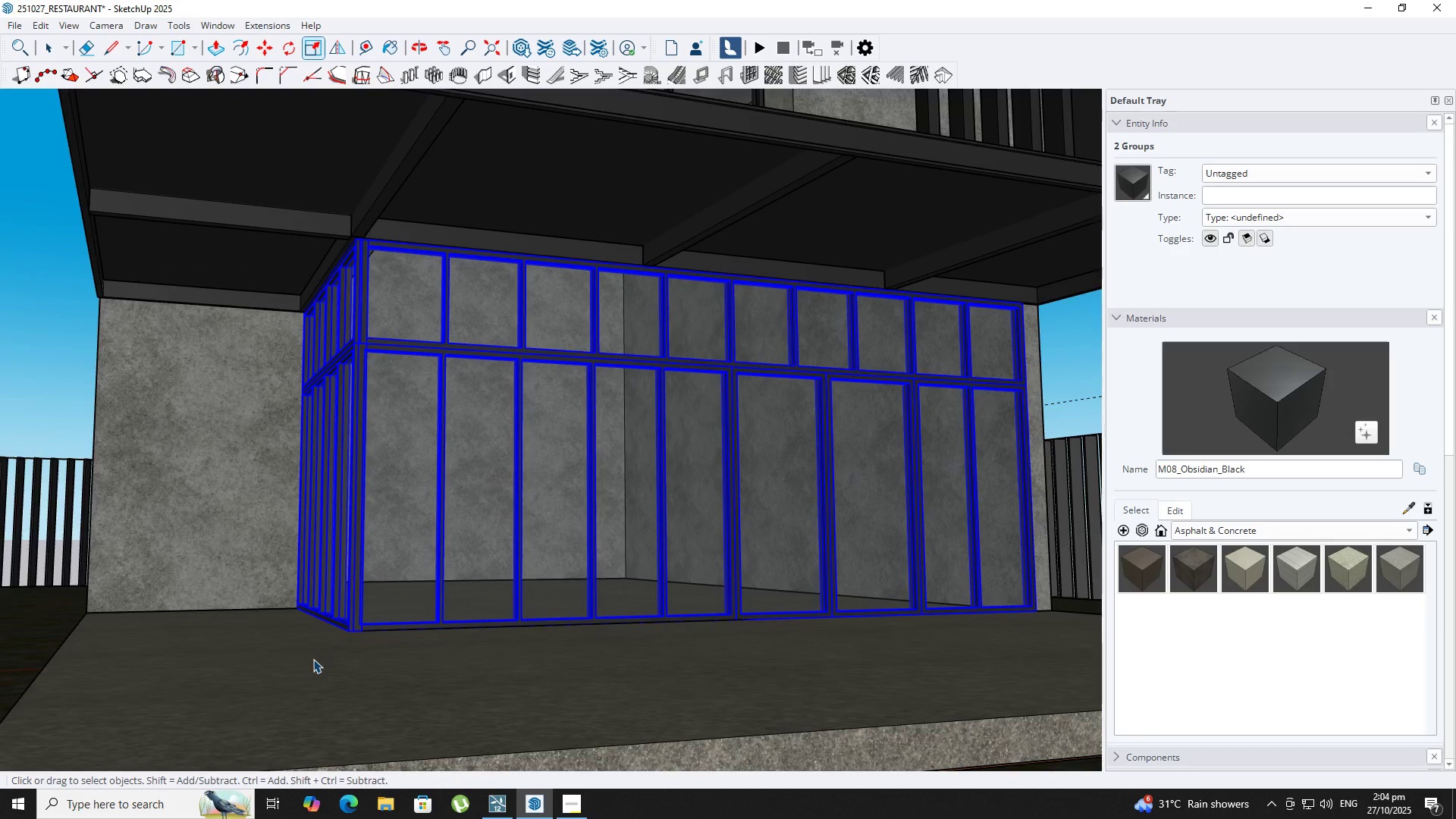 
scroll: coordinate [366, 644], scroll_direction: up, amount: 10.0
 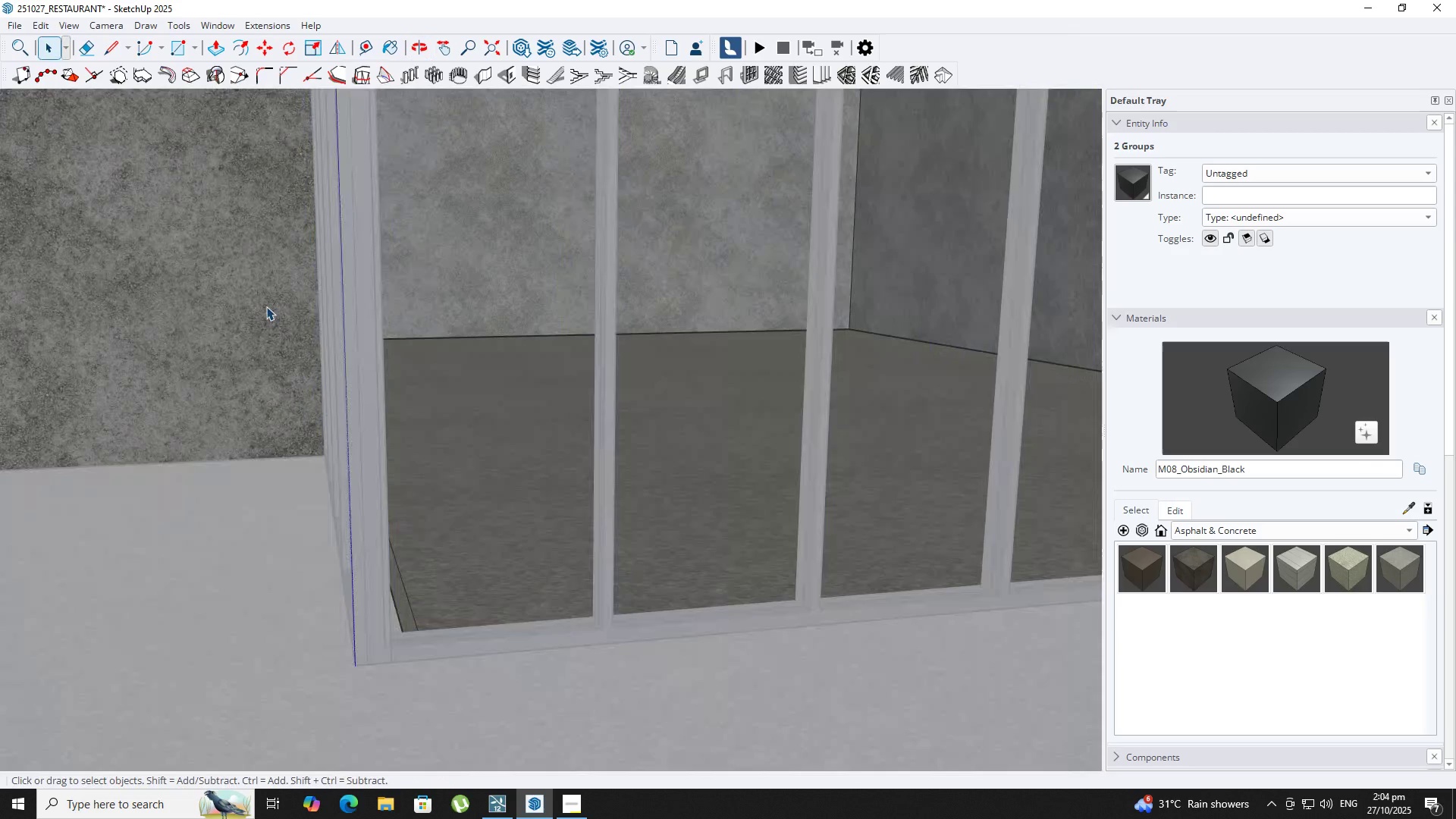 
key(Space)
 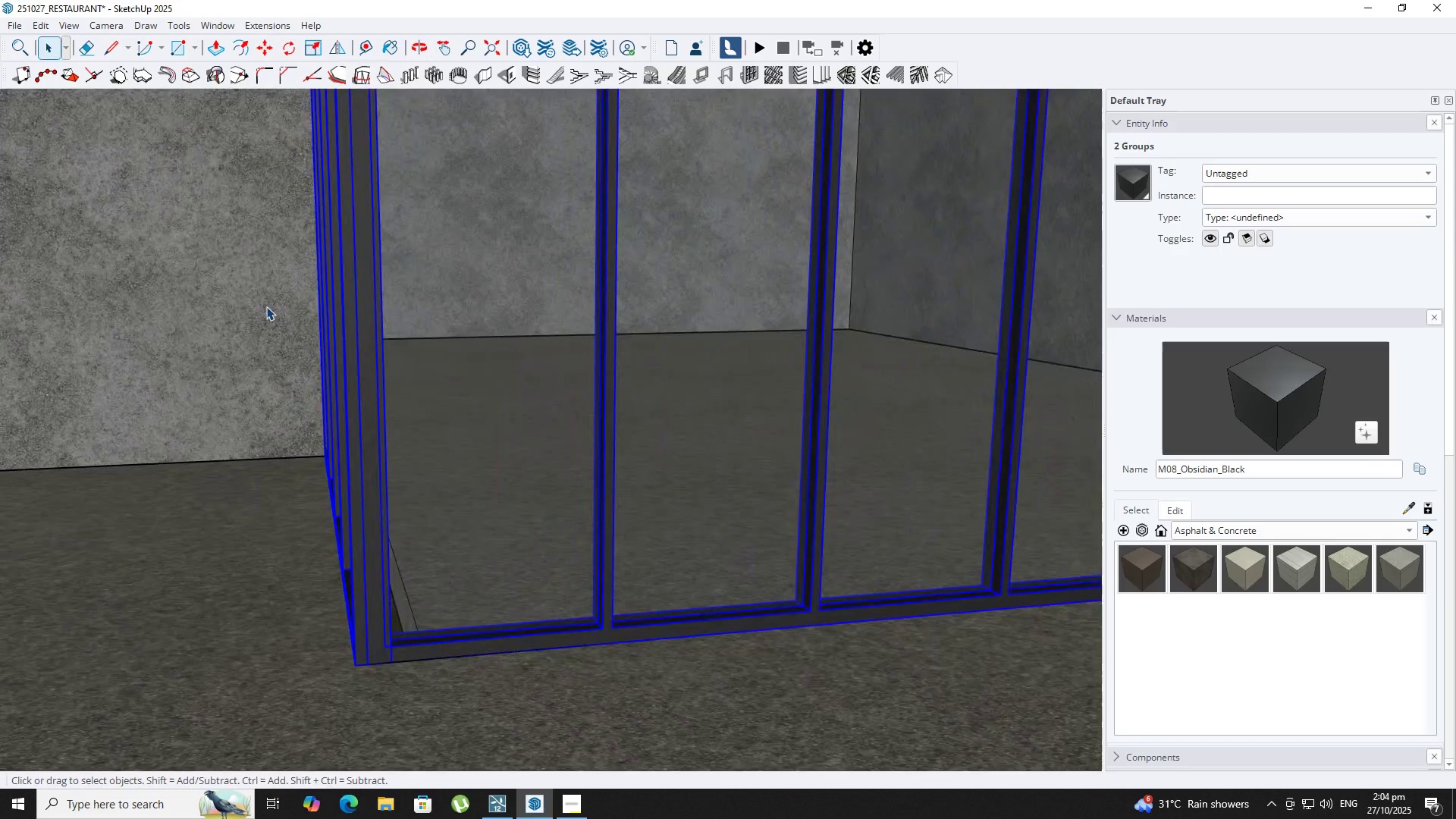 
double_click([266, 306])
 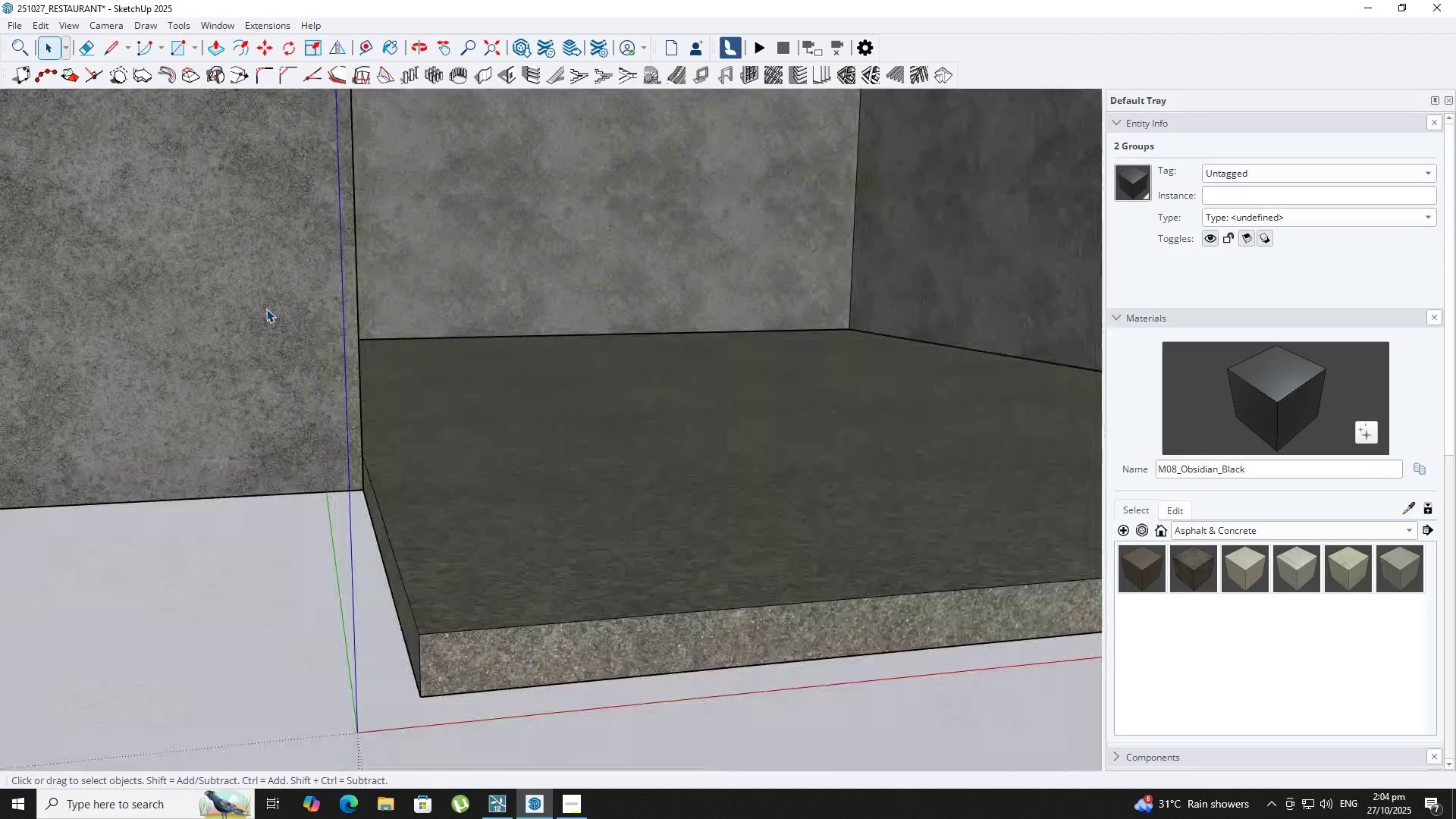 
key(Backquote)
 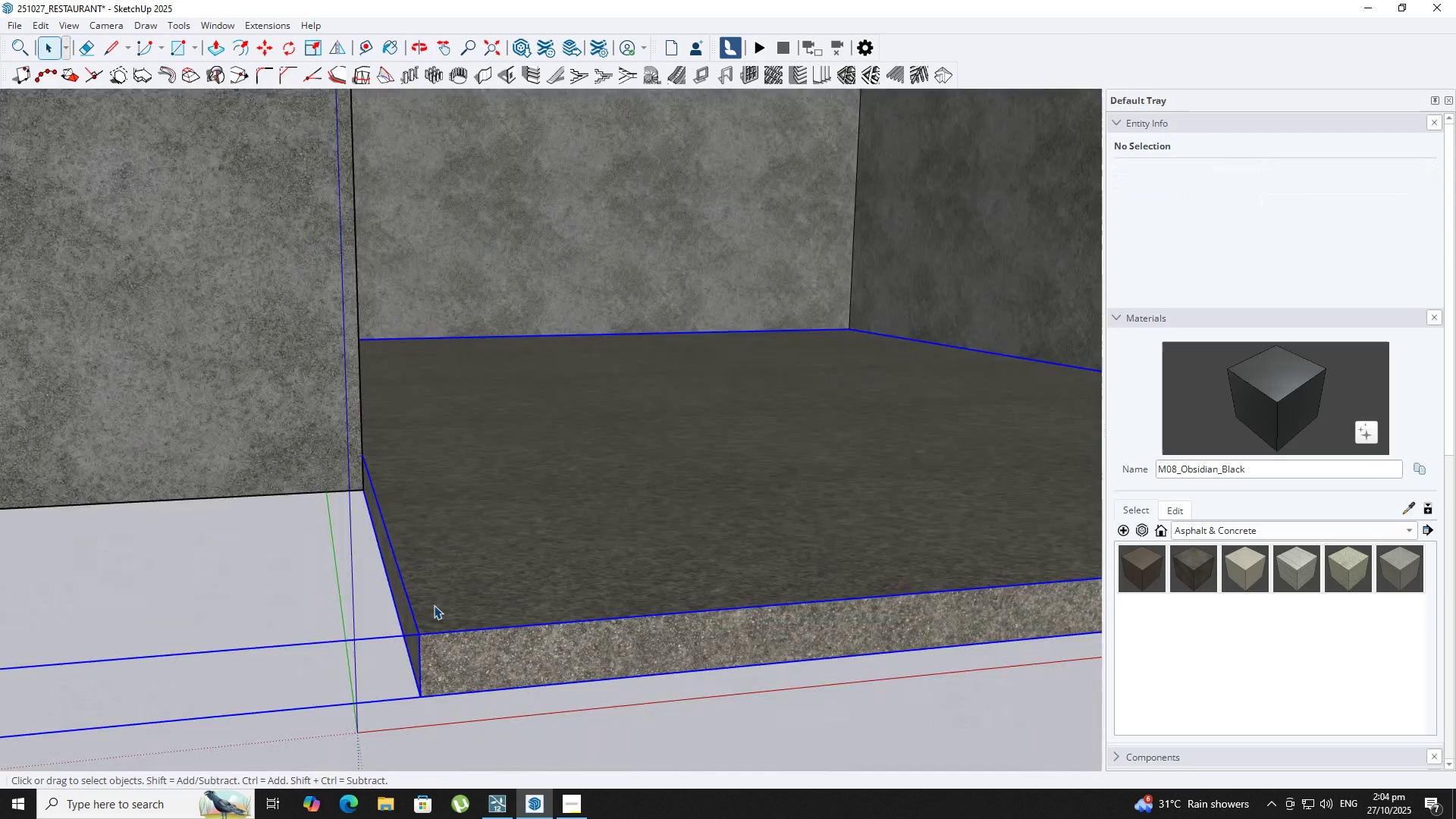 
double_click([434, 605])
 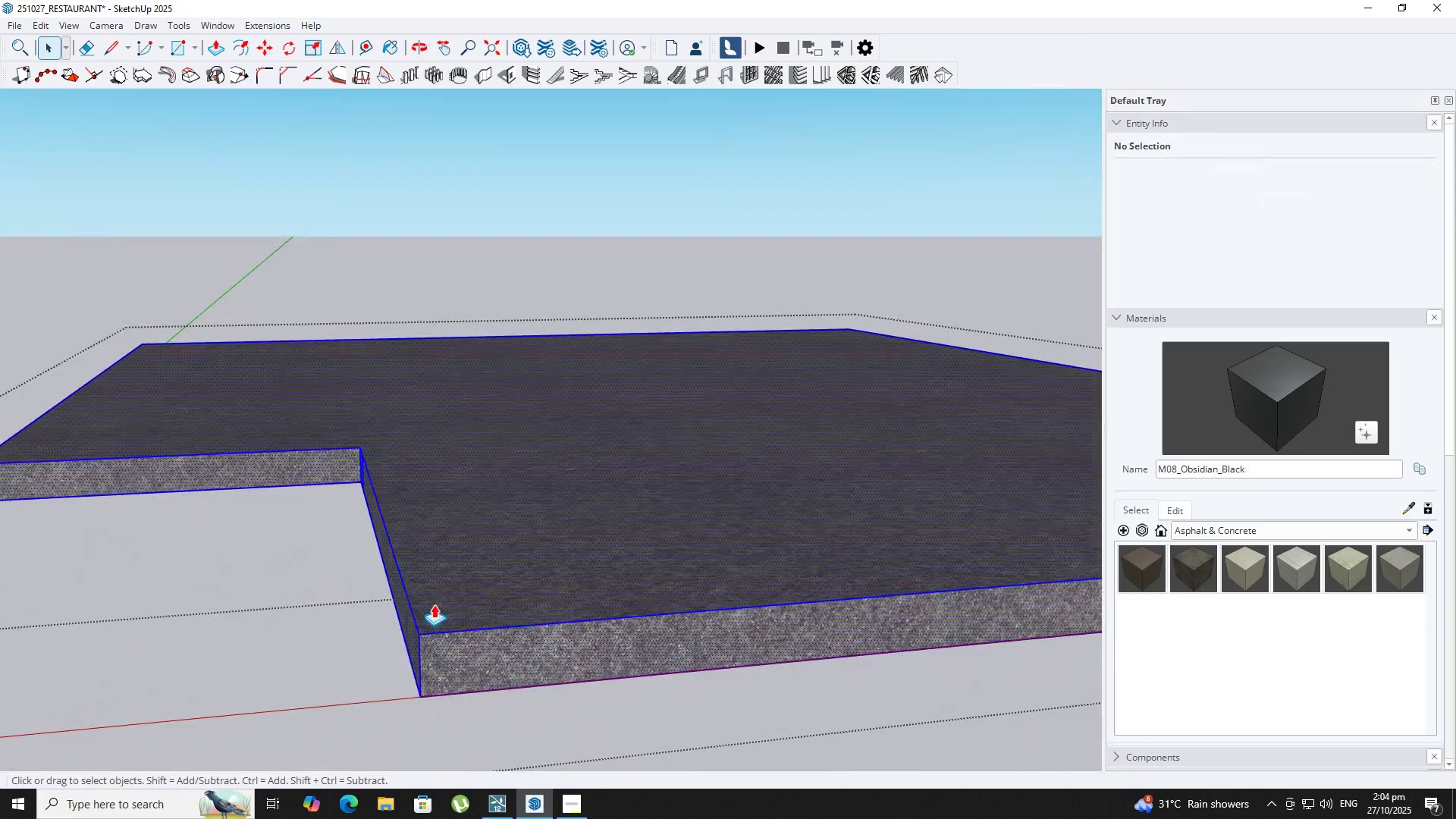 
key(P)
 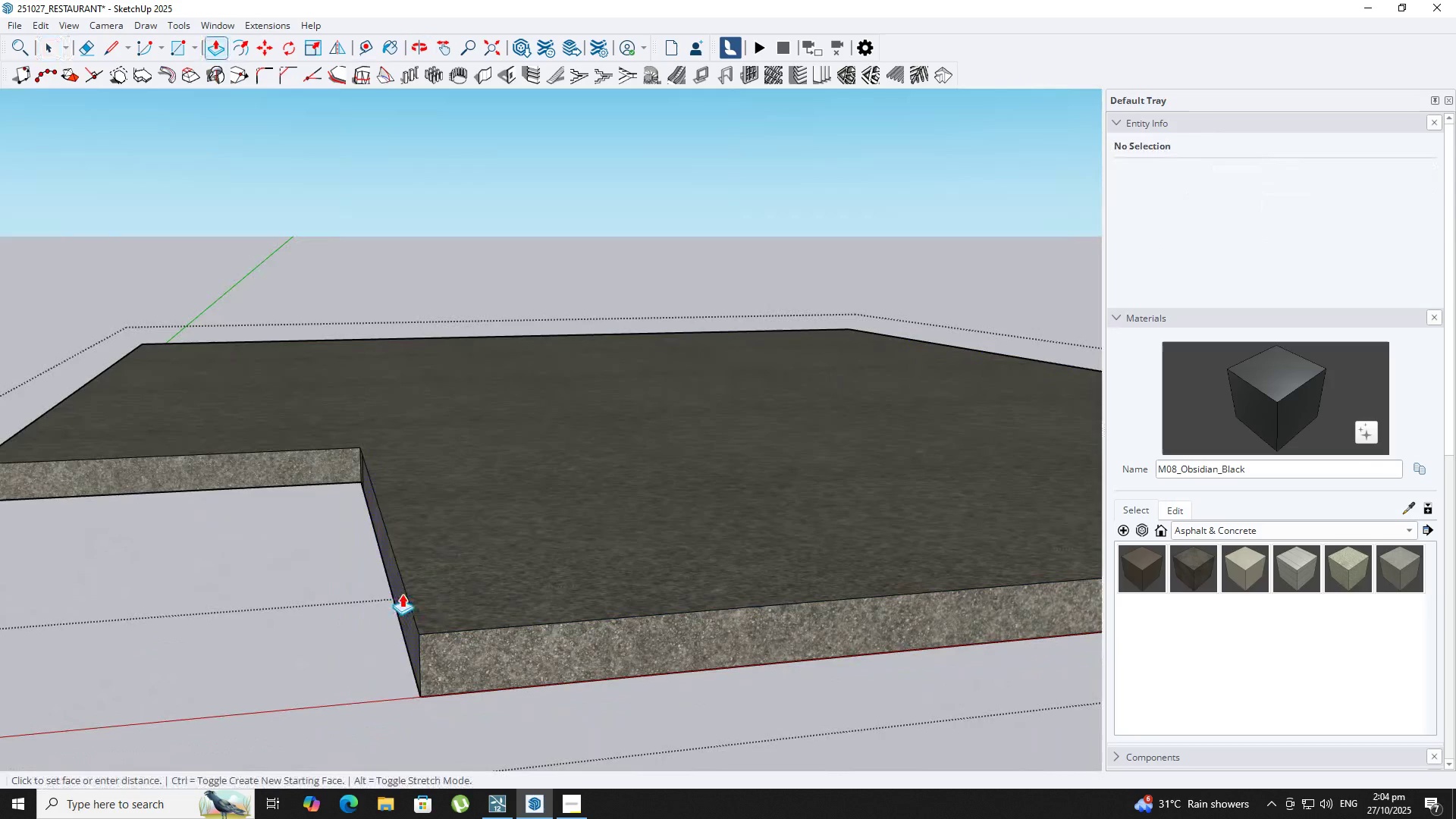 
left_click([402, 594])
 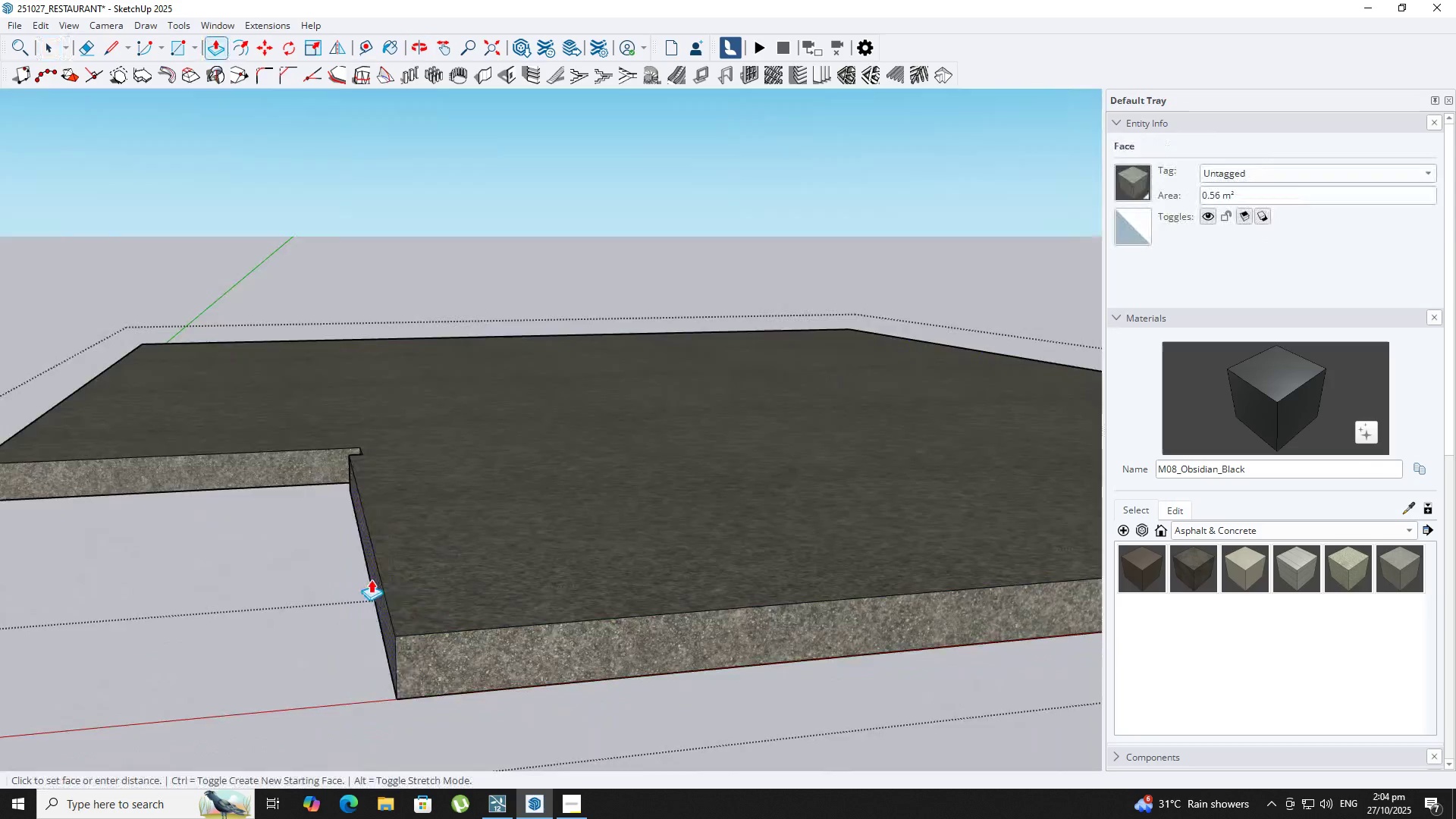 
key(Backquote)
 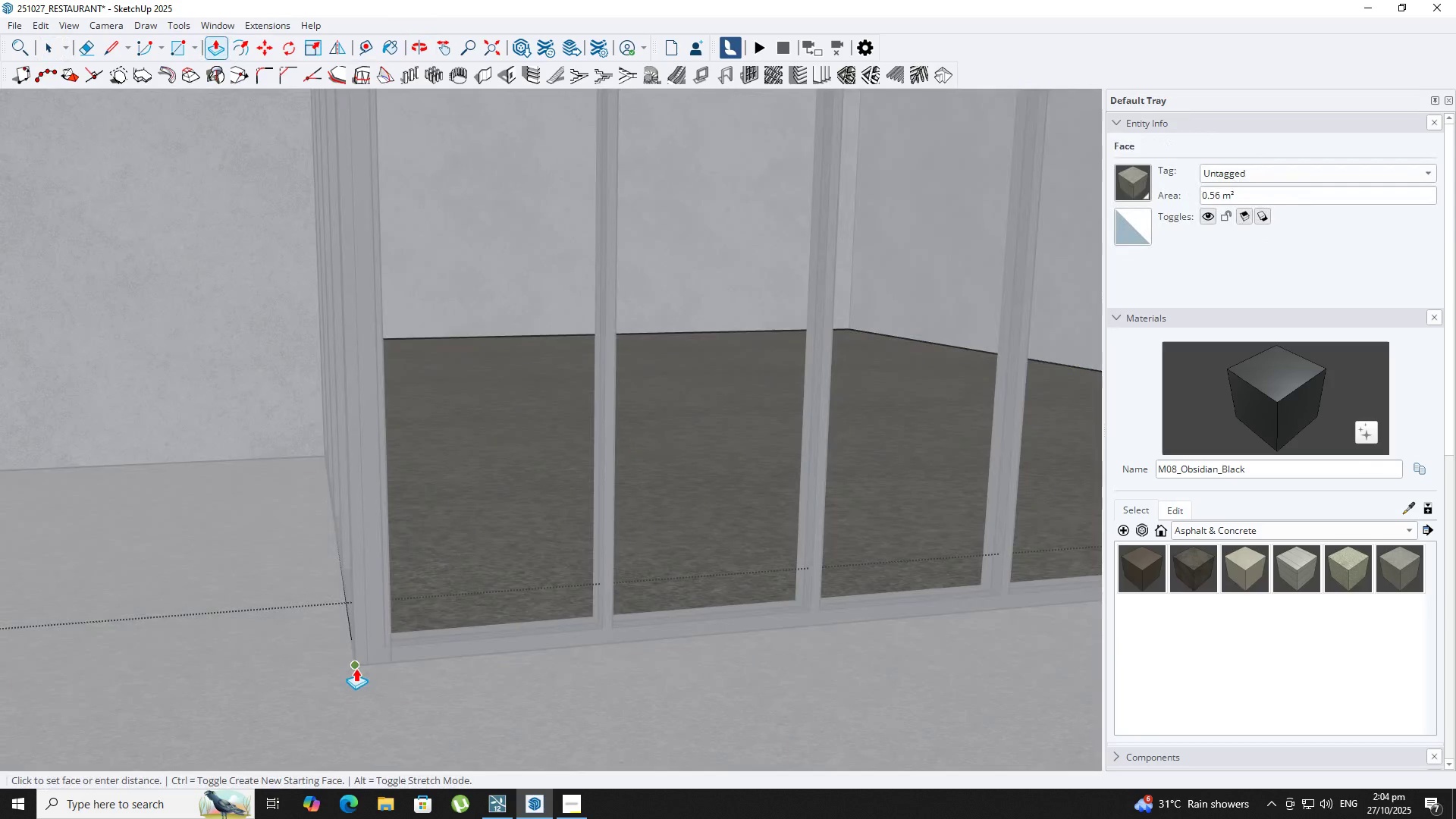 
left_click([356, 668])
 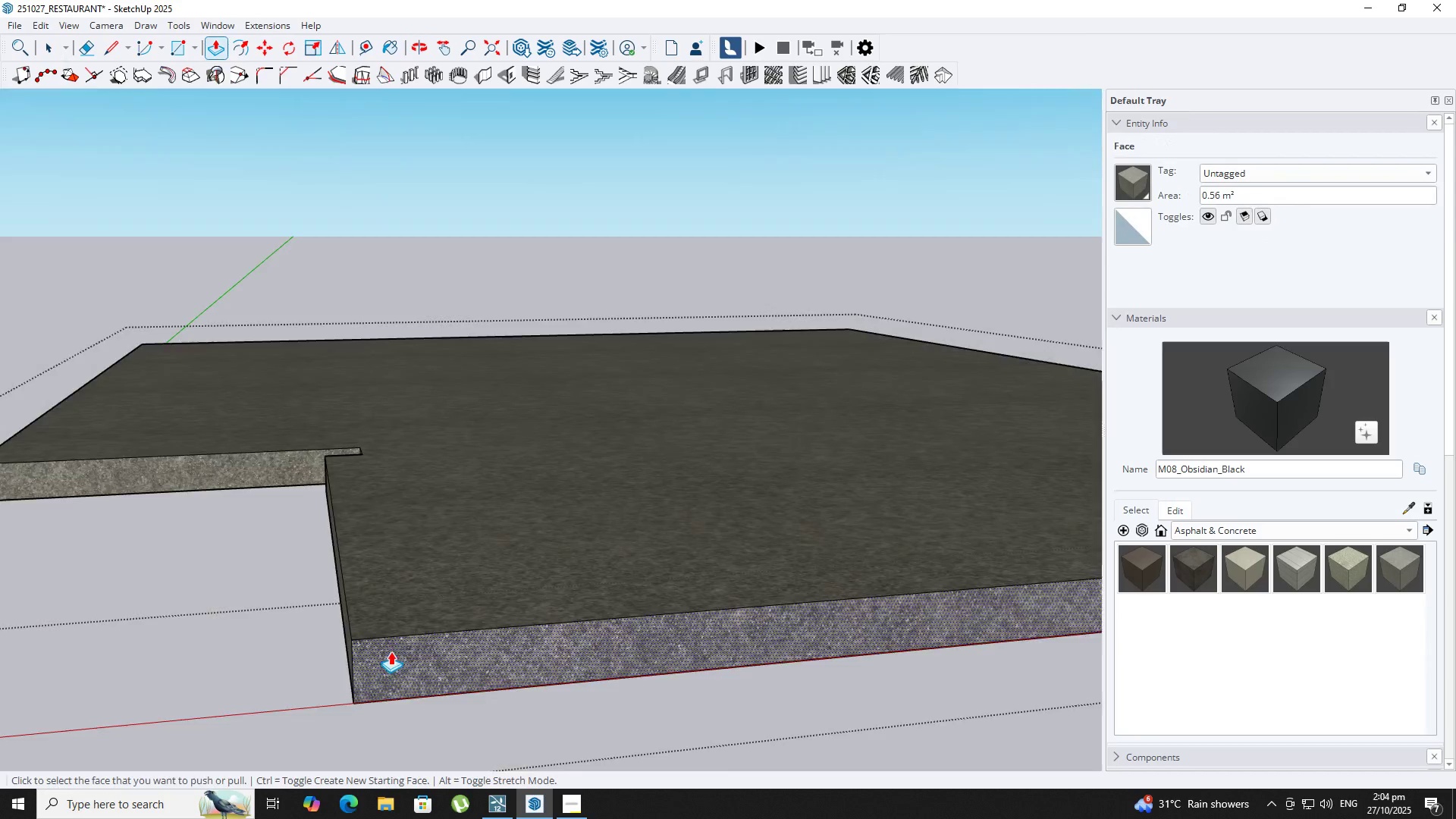 
key(Backquote)
 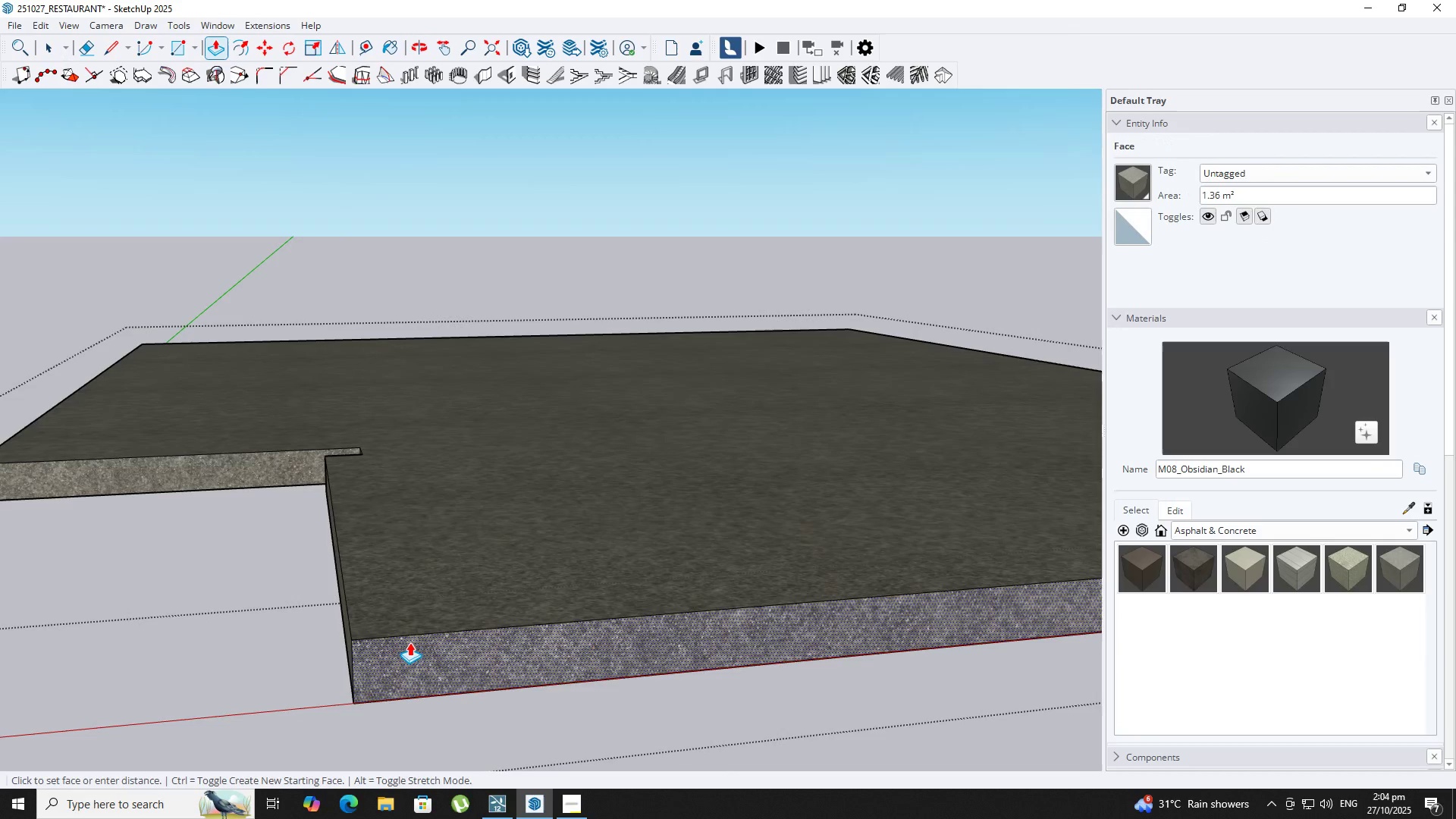 
left_click([410, 642])
 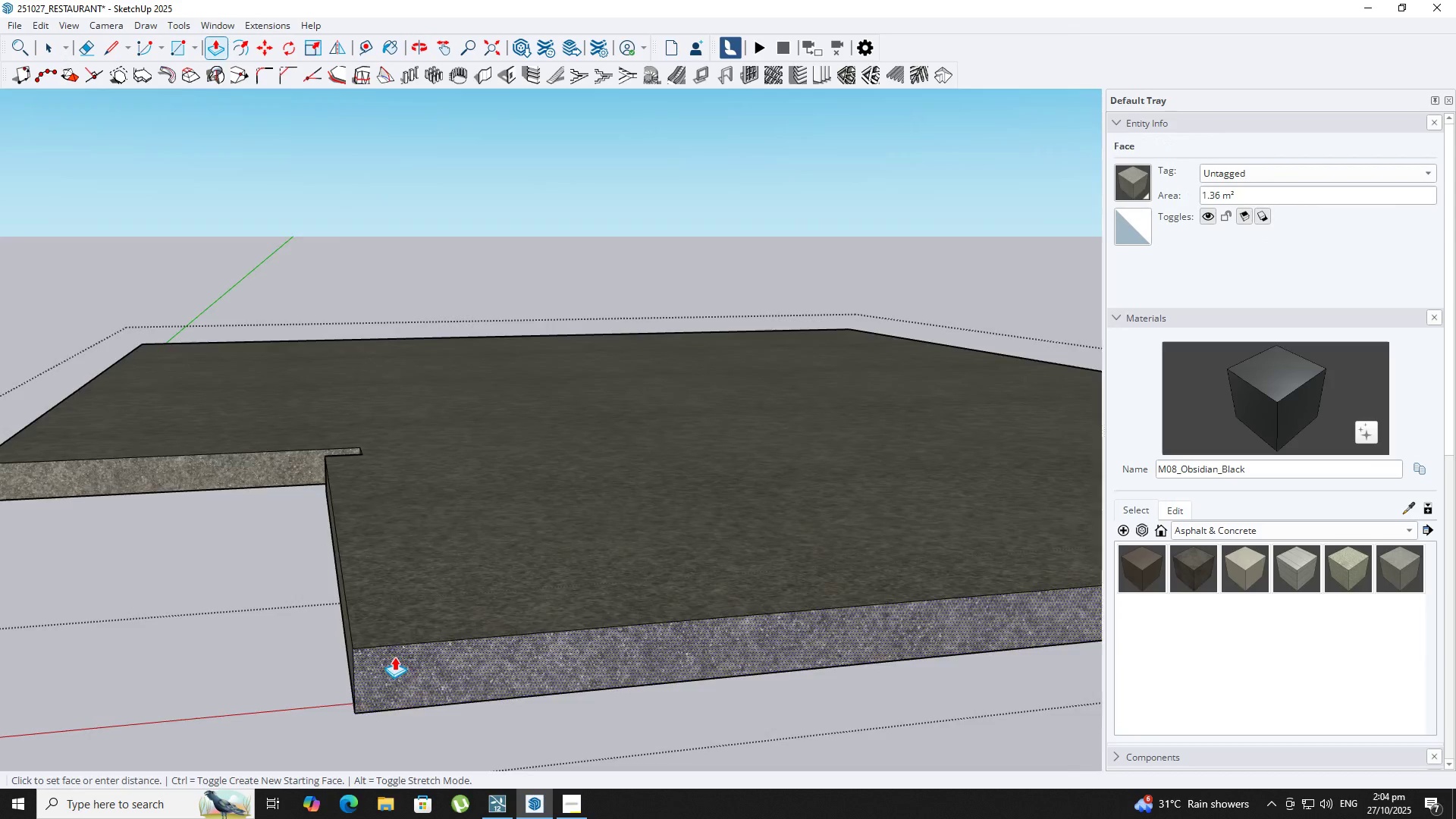 
key(Backquote)
 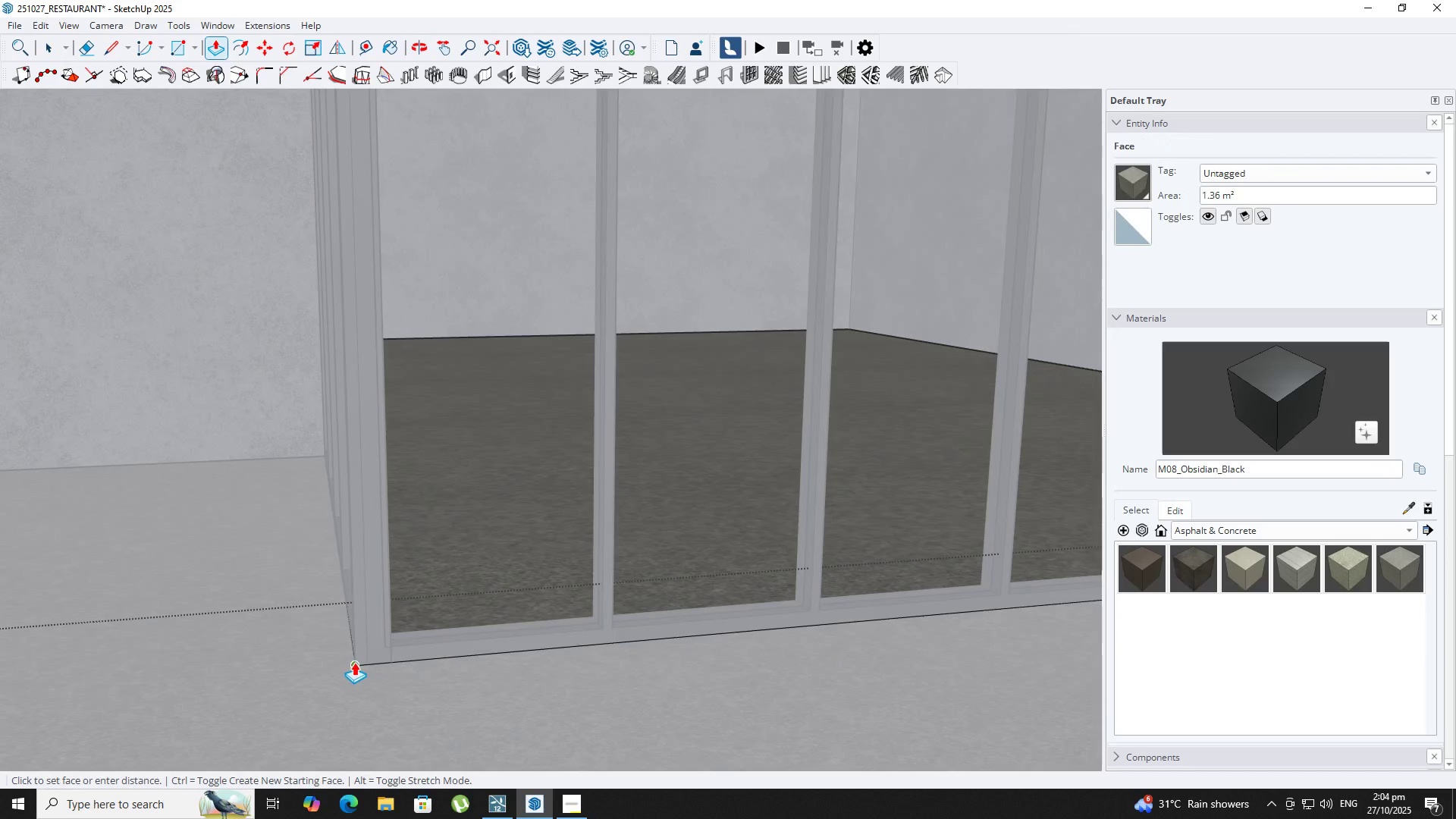 
left_click([354, 662])
 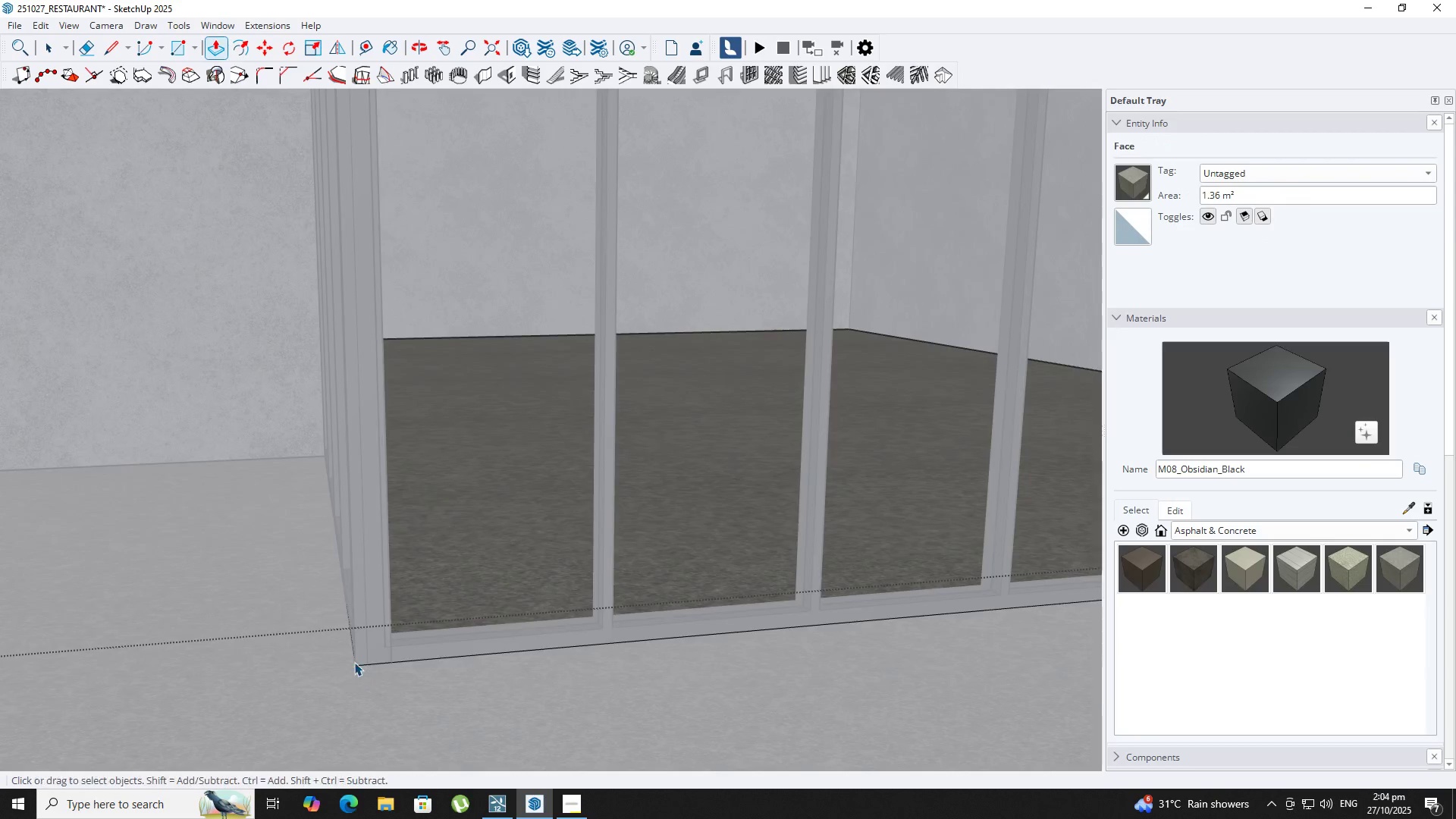 
key(Space)
 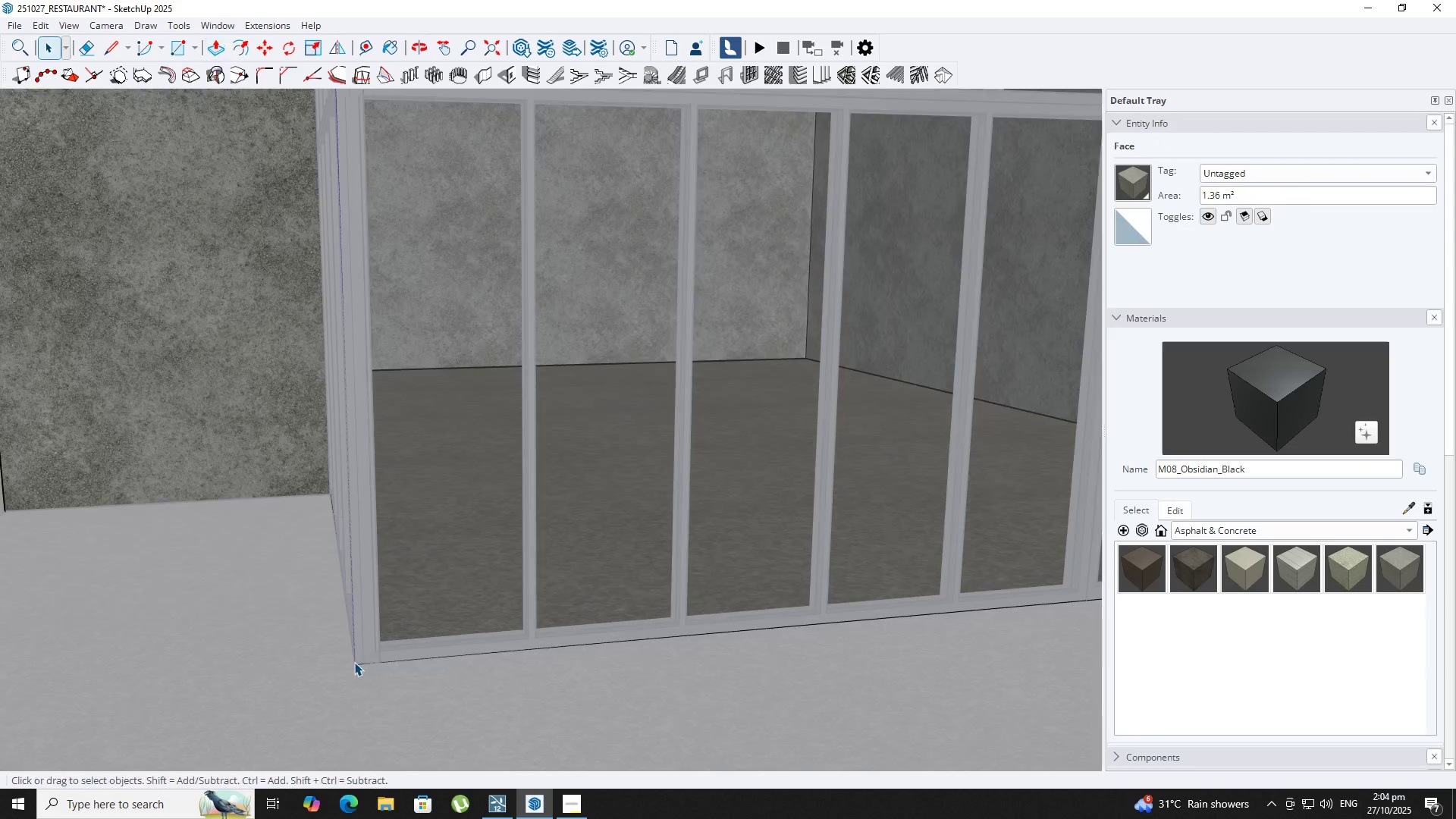 
scroll: coordinate [377, 670], scroll_direction: down, amount: 19.0
 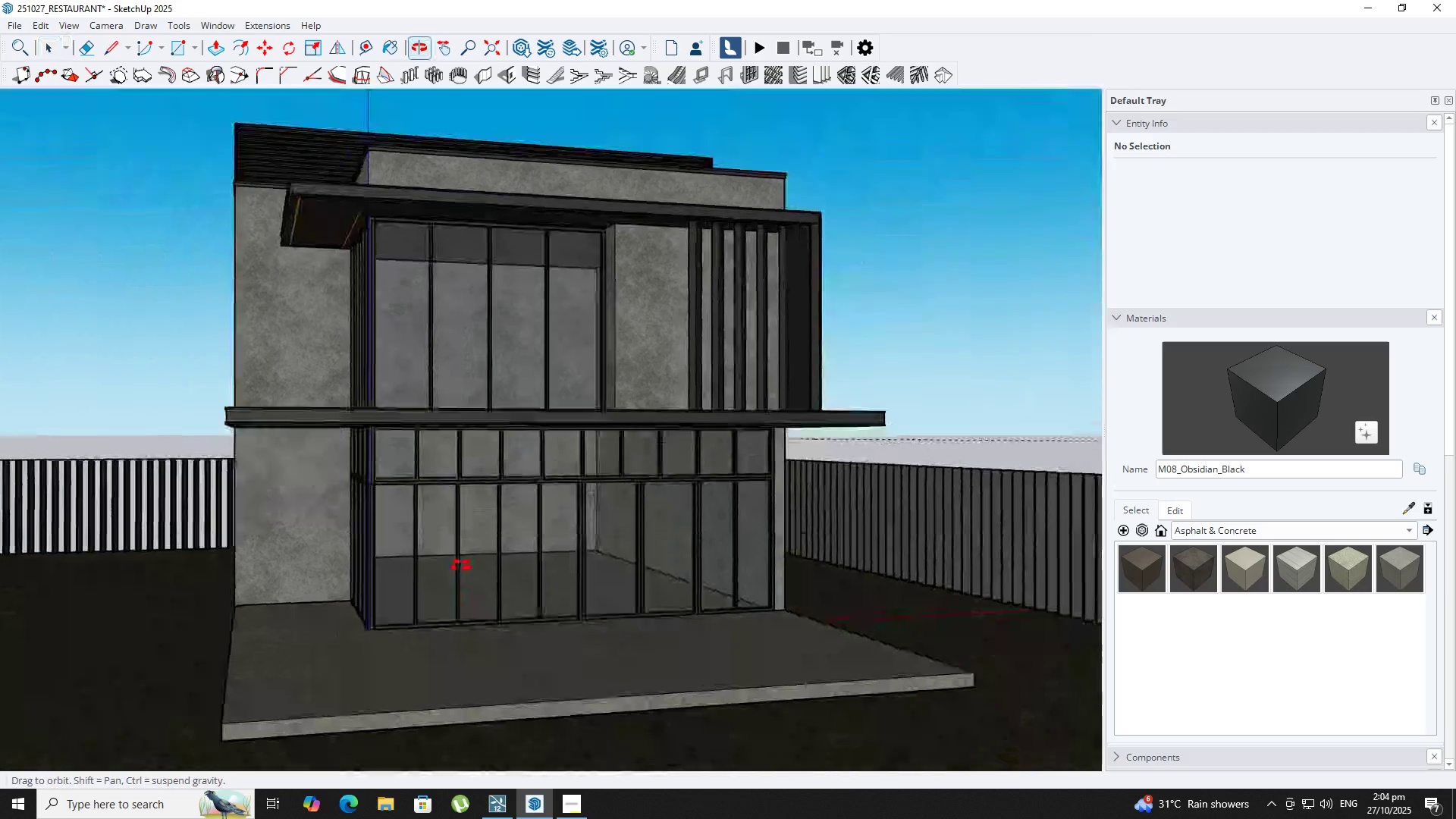 
key(Escape)
 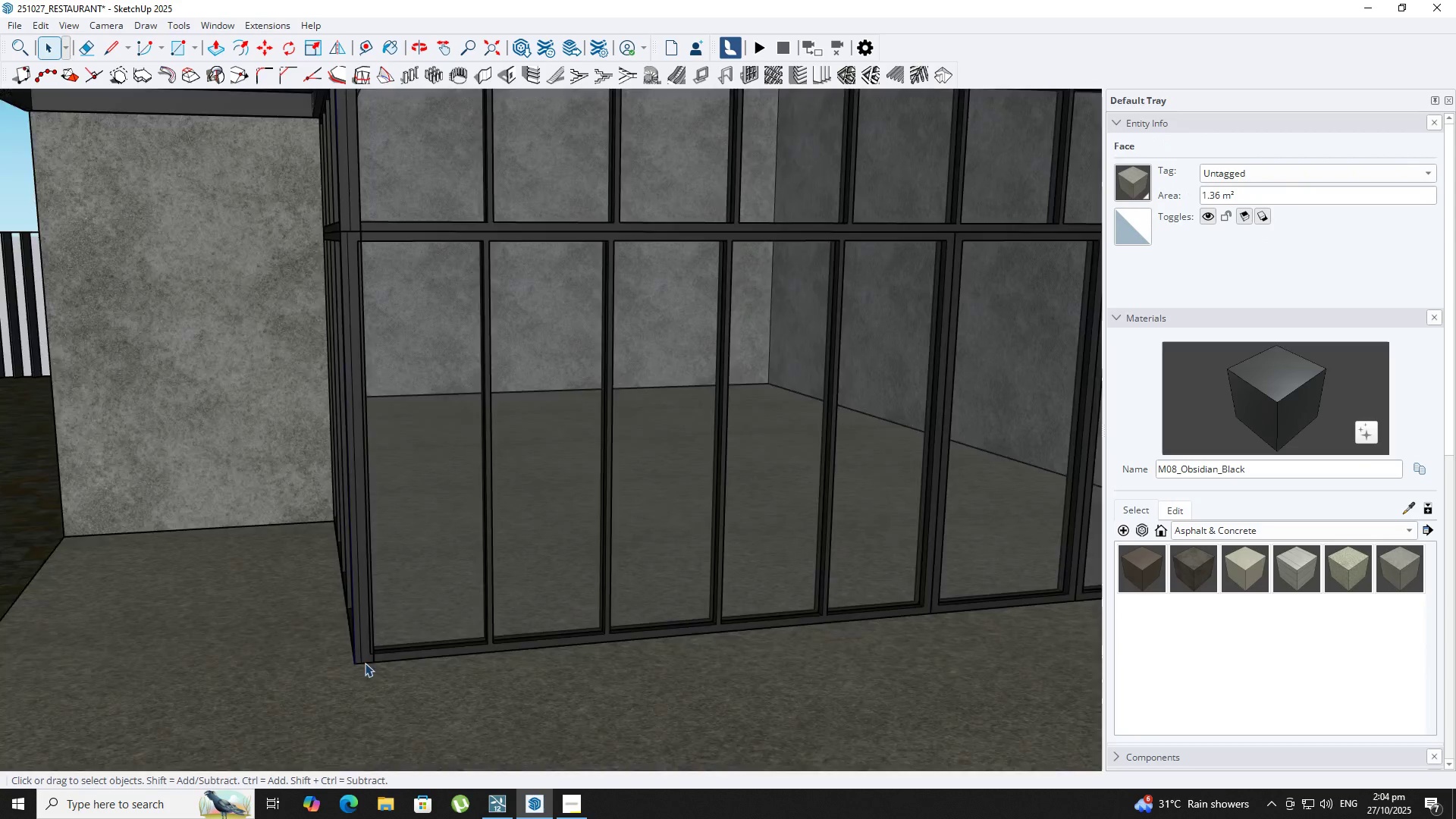 
key(Escape)
 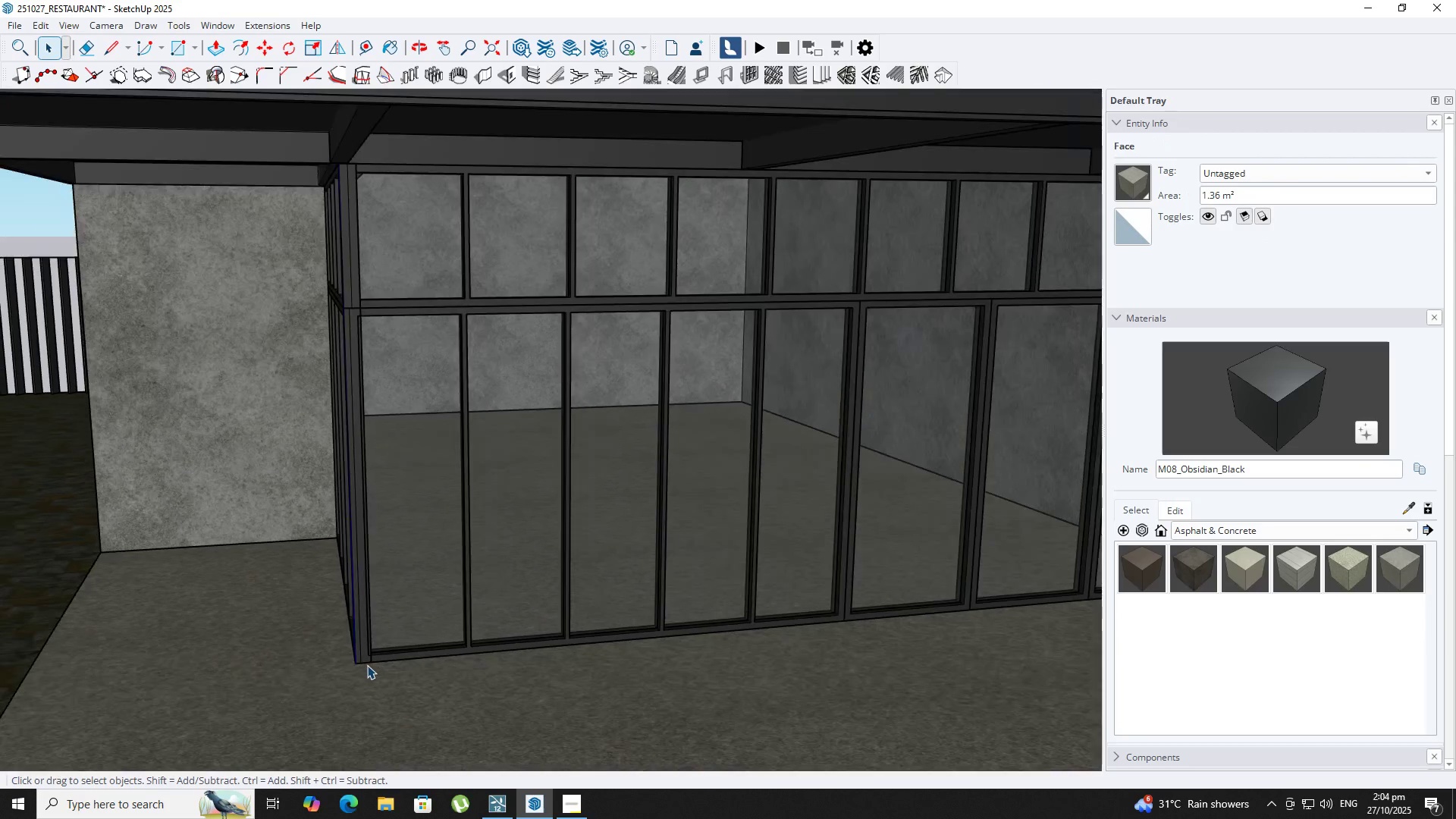 
key(Escape)
 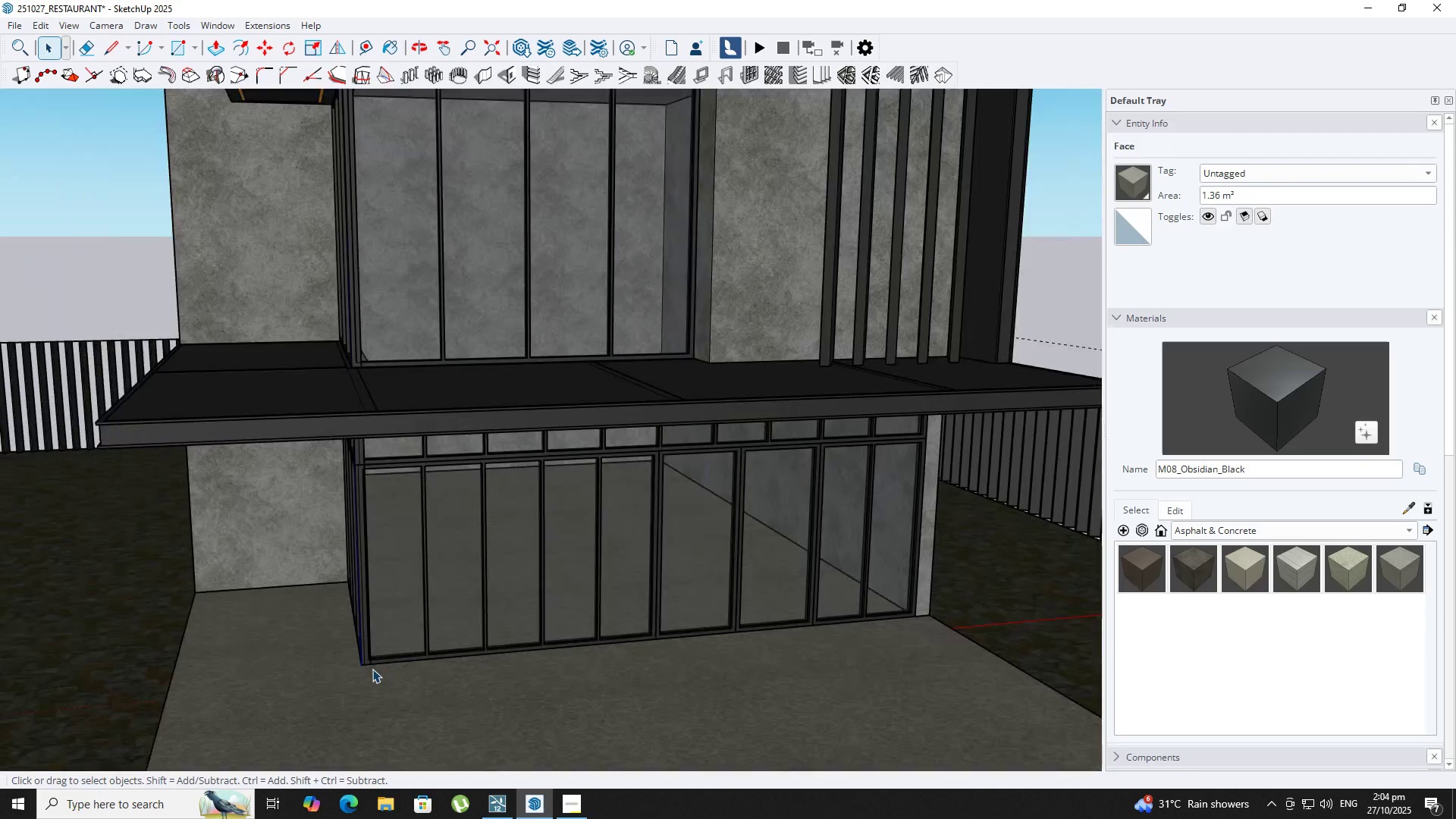 
key(Escape)
 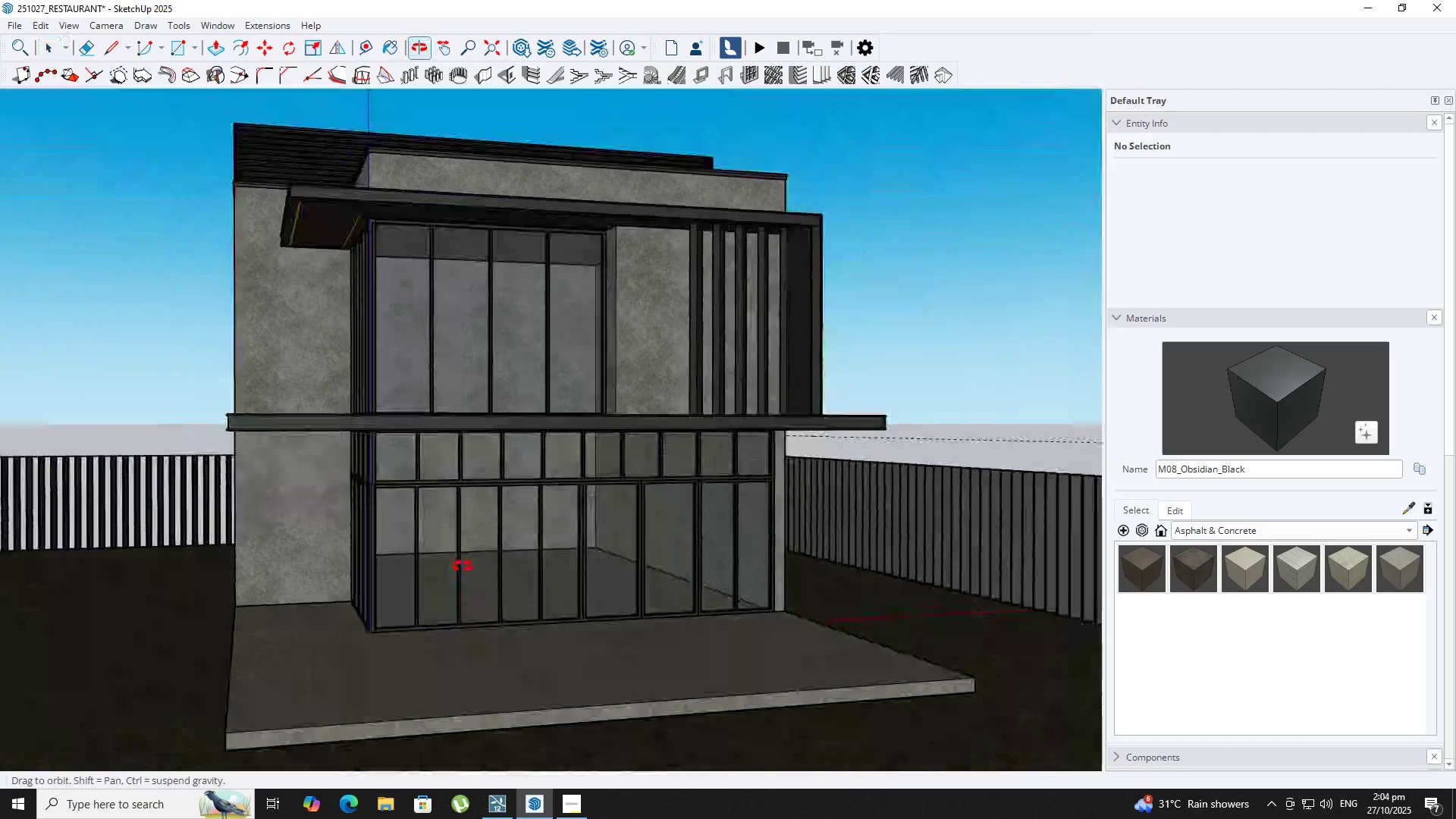 
middle_click([461, 566])
 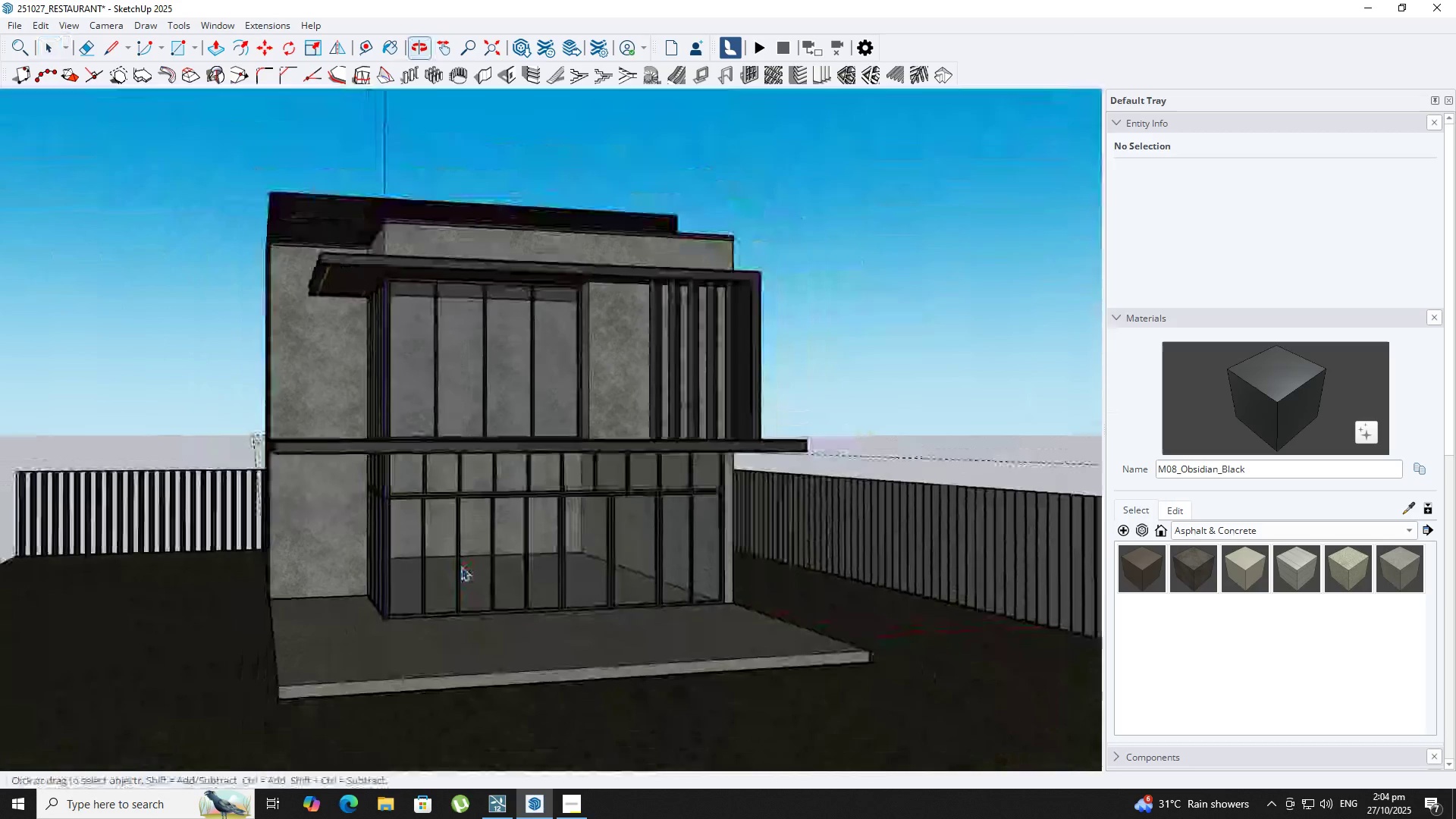 
scroll: coordinate [457, 566], scroll_direction: down, amount: 5.0
 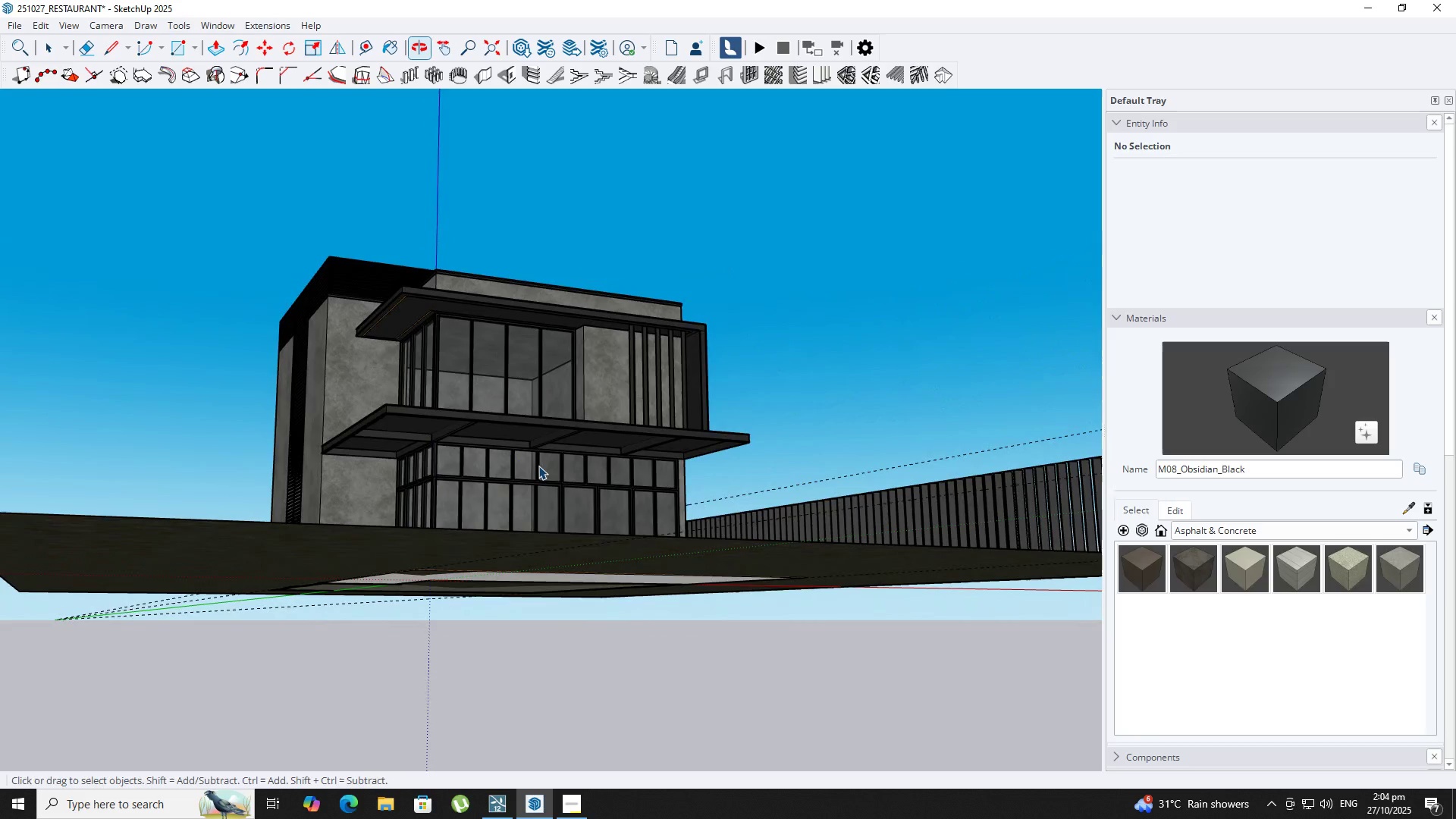 
scroll: coordinate [362, 369], scroll_direction: up, amount: 21.0
 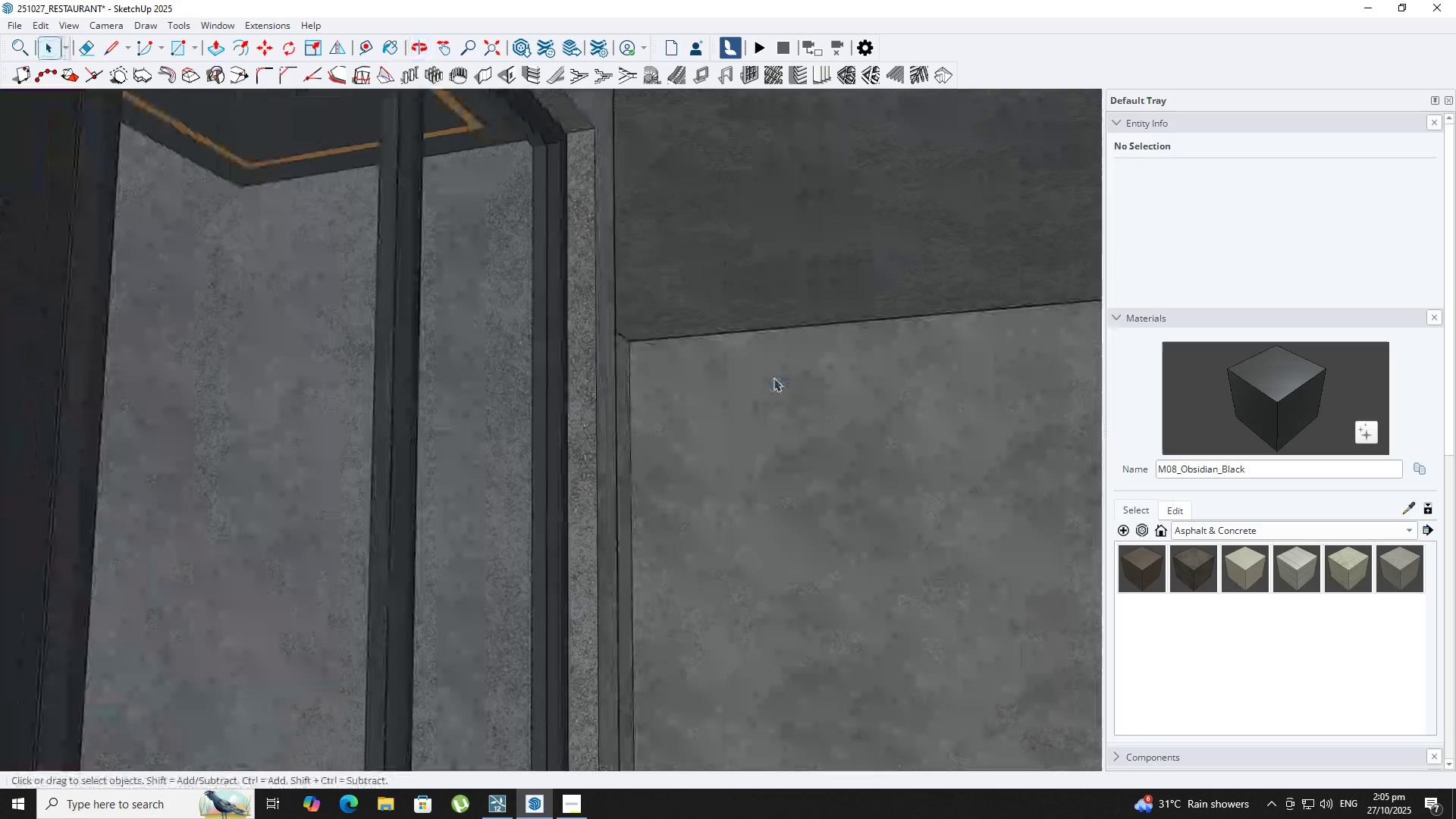 
hold_key(key=ShiftLeft, duration=0.58)
 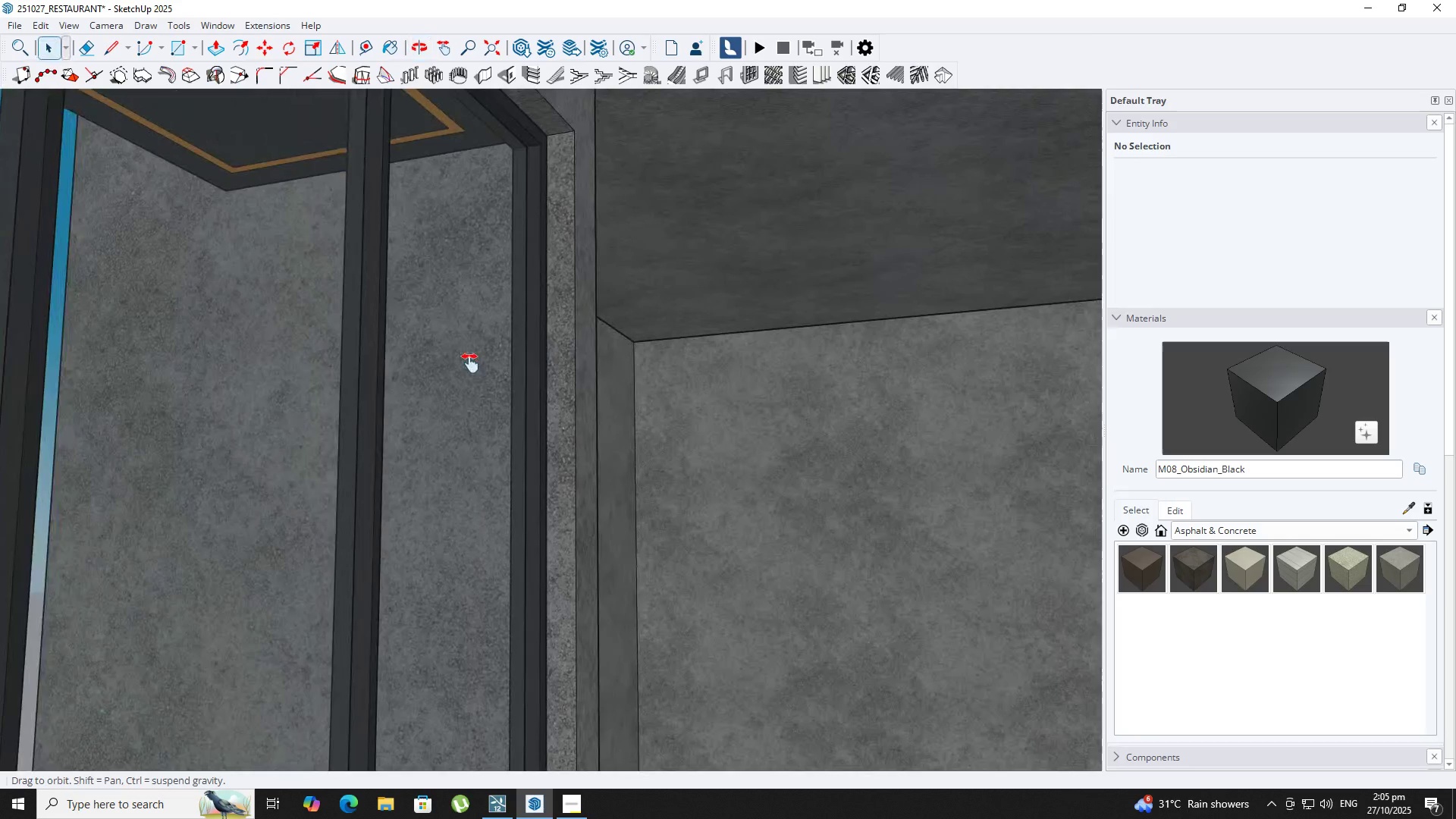 
hold_key(key=ShiftLeft, duration=0.58)
 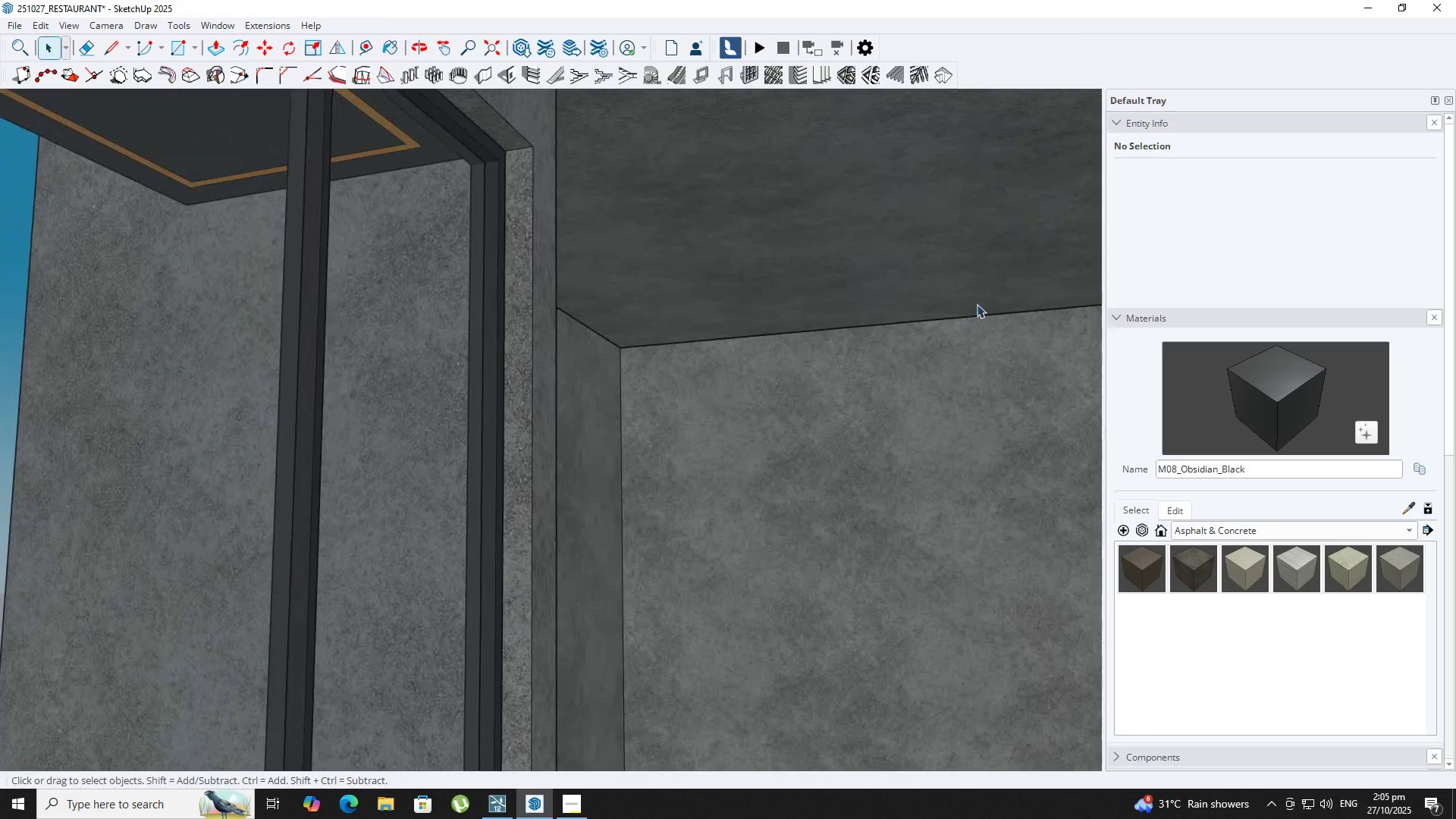 
scroll: coordinate [626, 290], scroll_direction: up, amount: 39.0
 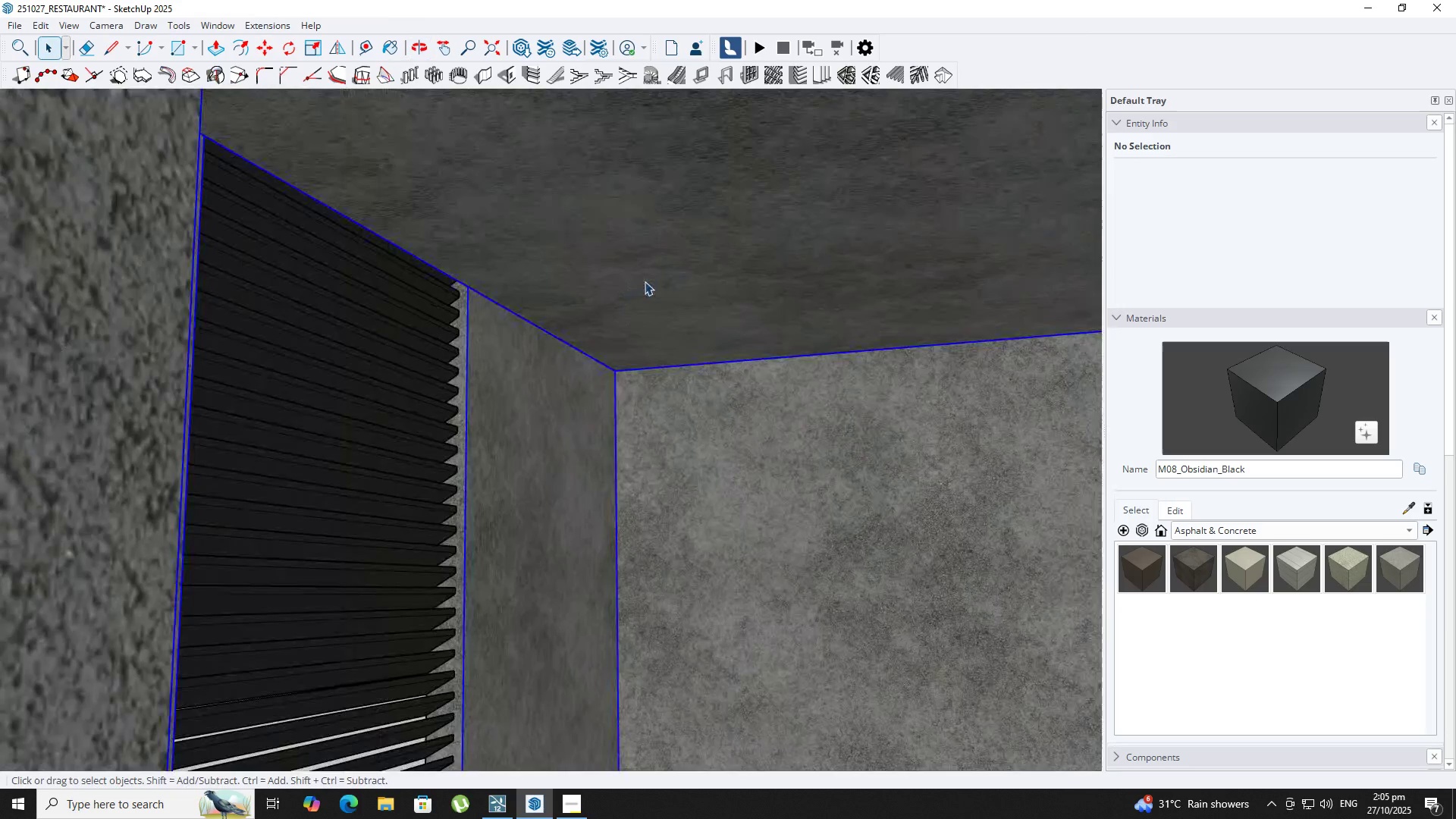 
double_click([645, 281])
 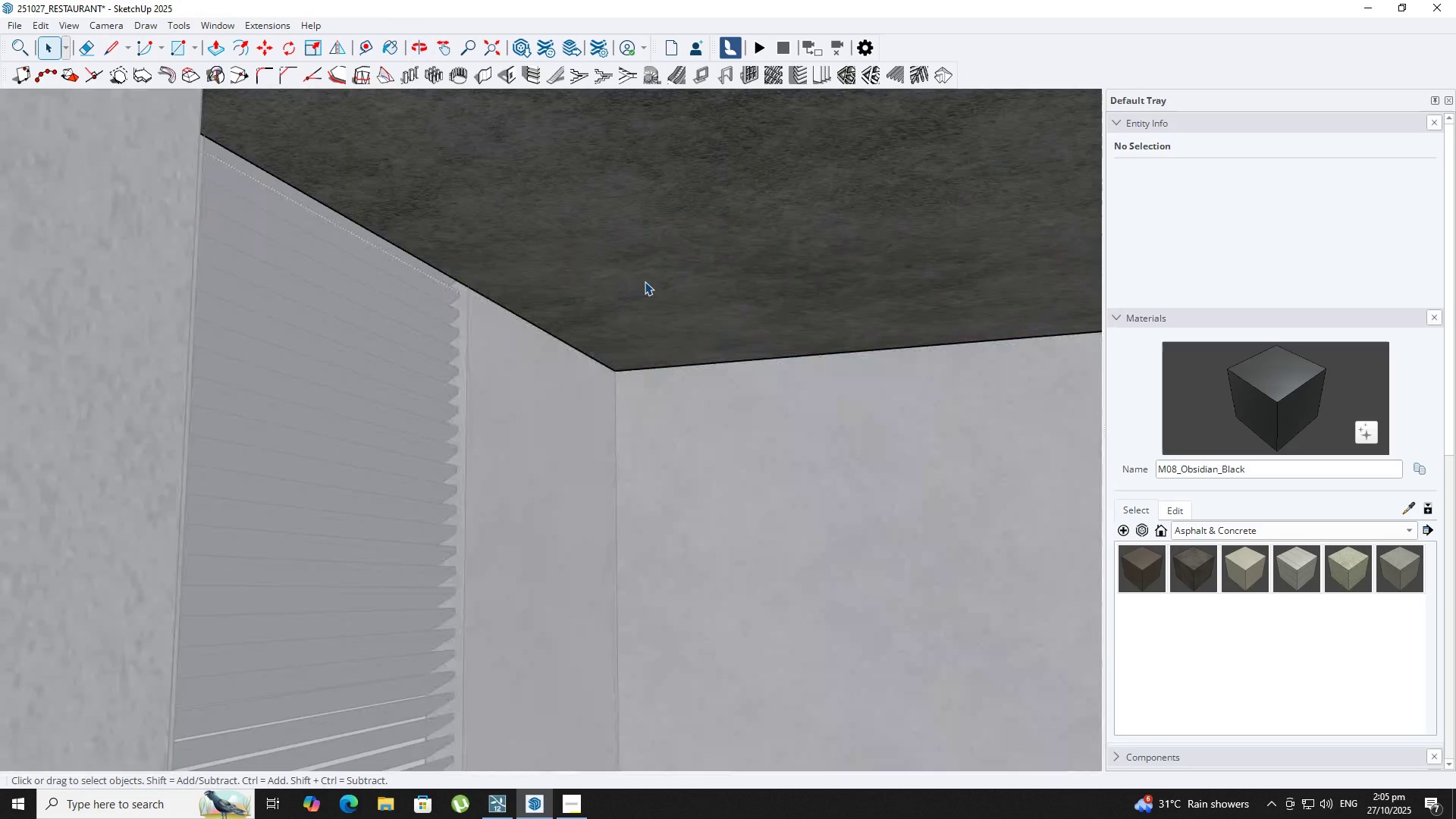 
triple_click([645, 281])
 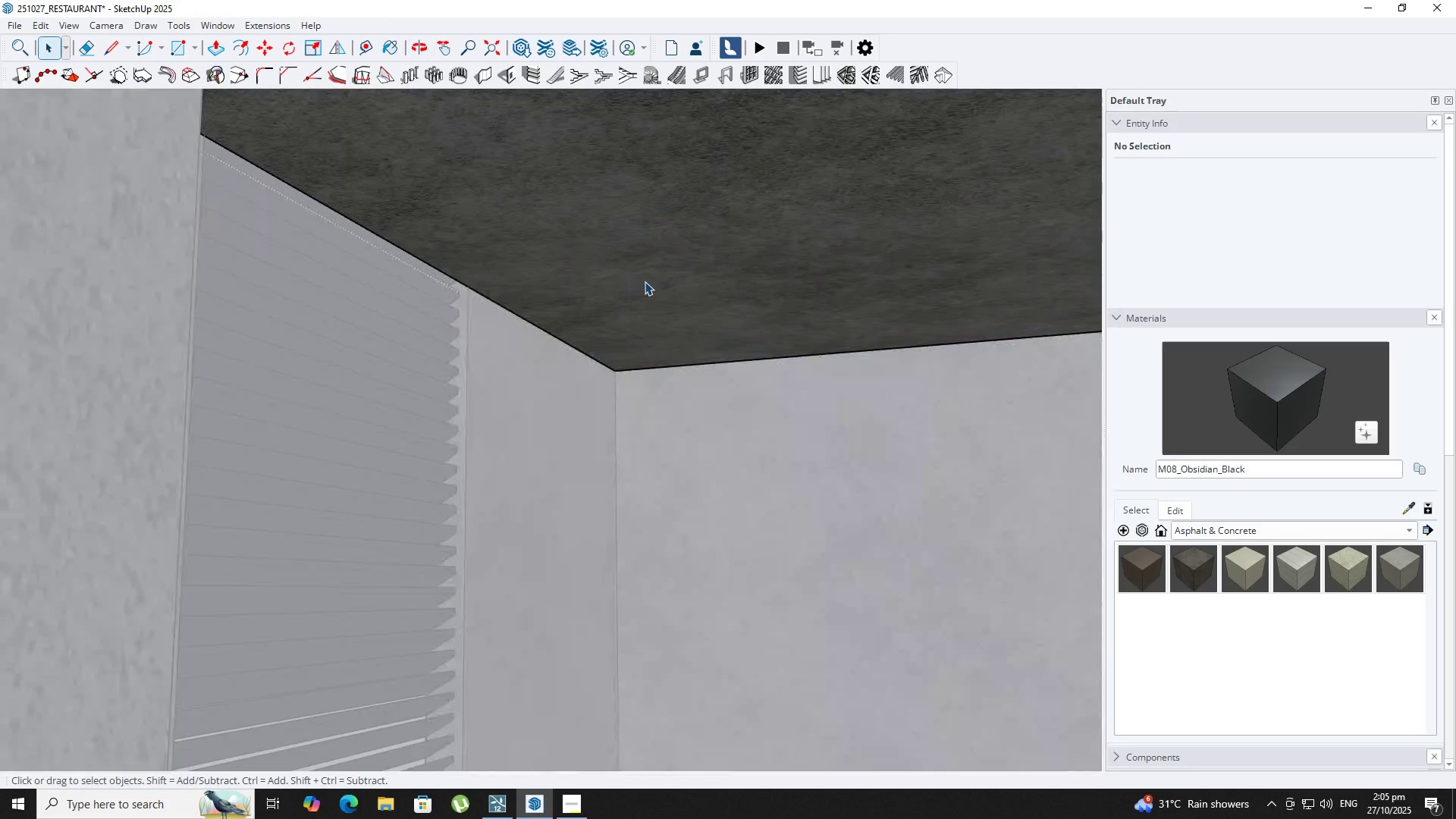 
triple_click([645, 281])
 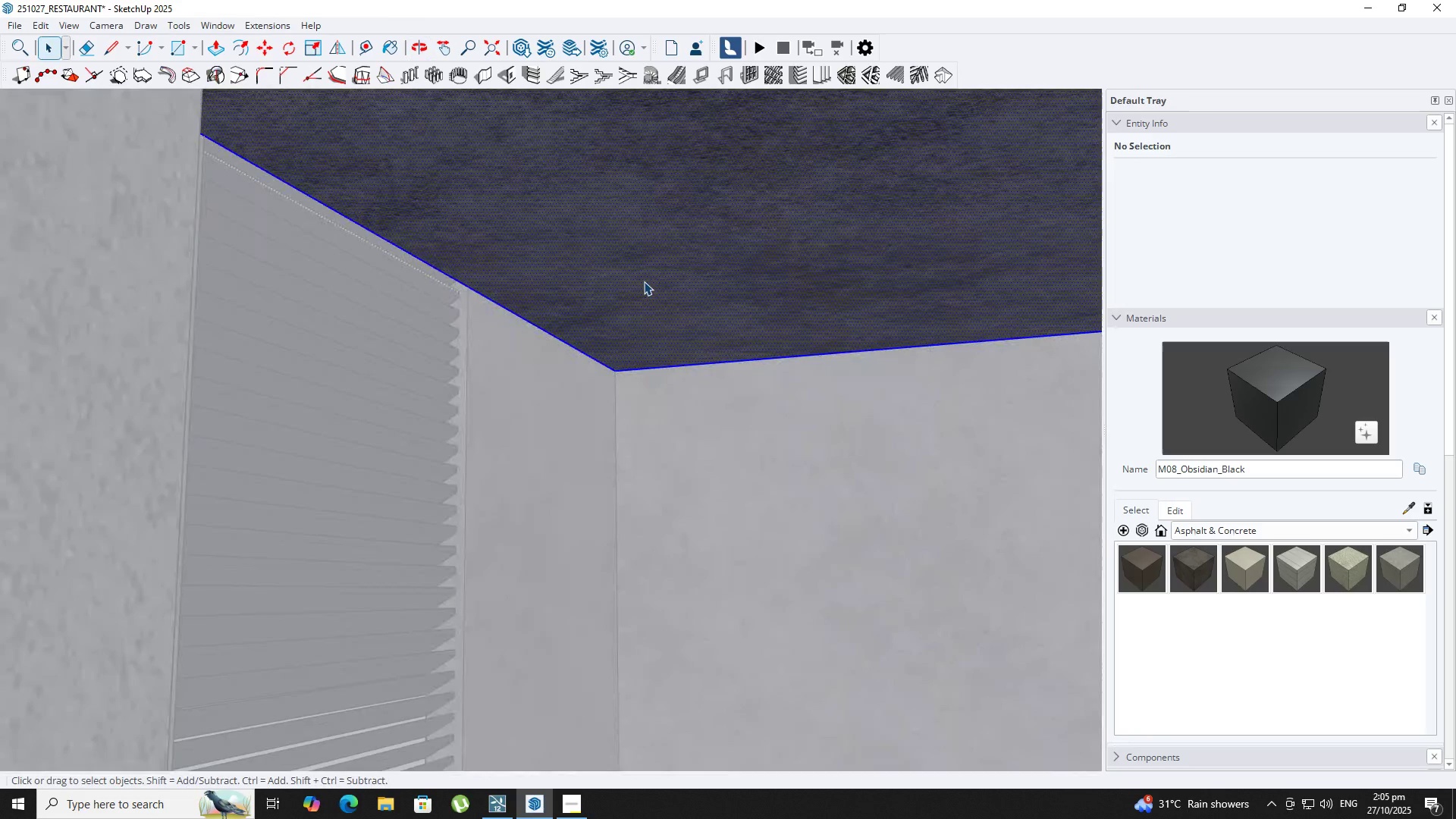 
triple_click([644, 281])
 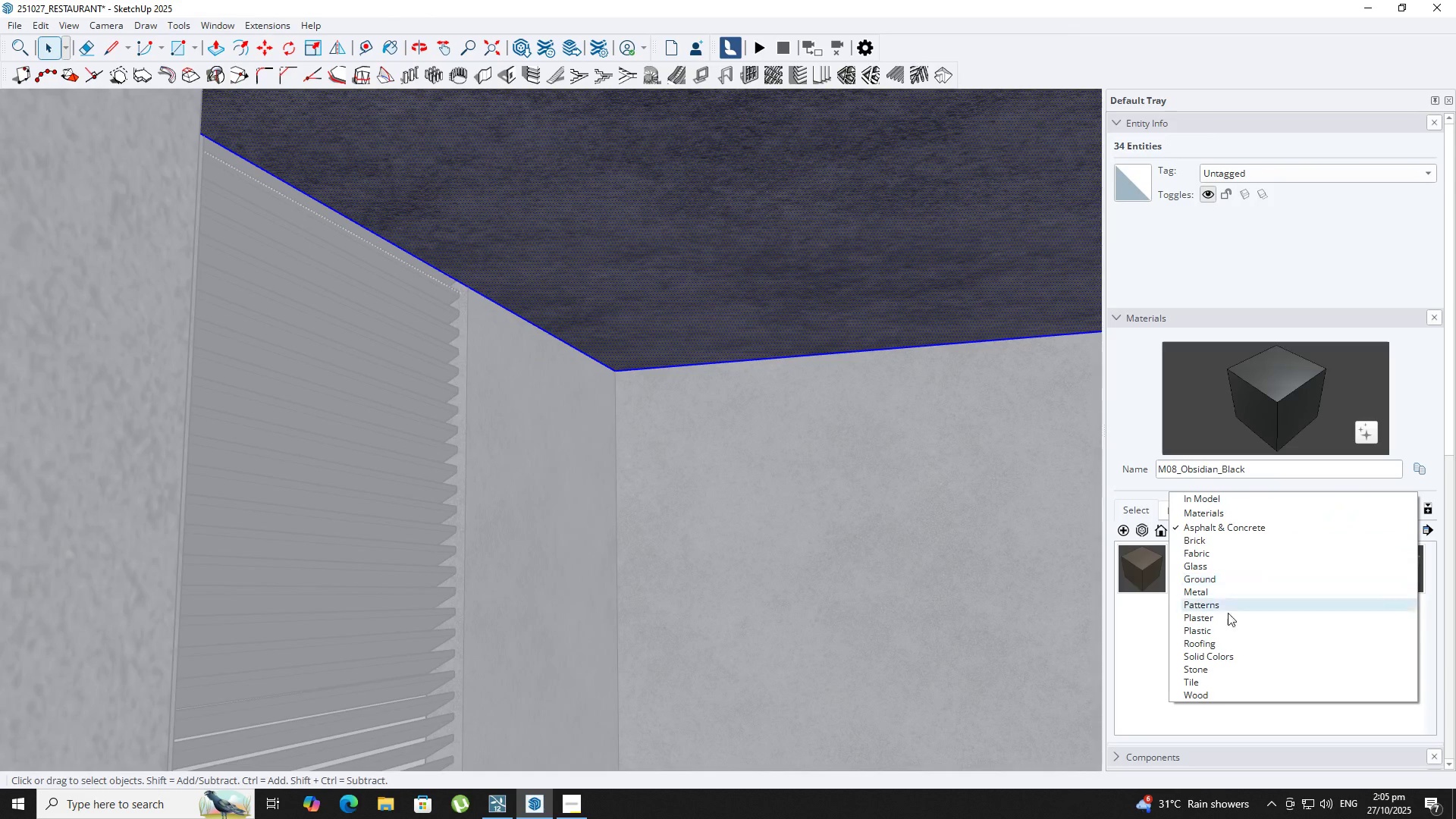 
left_click([1237, 653])
 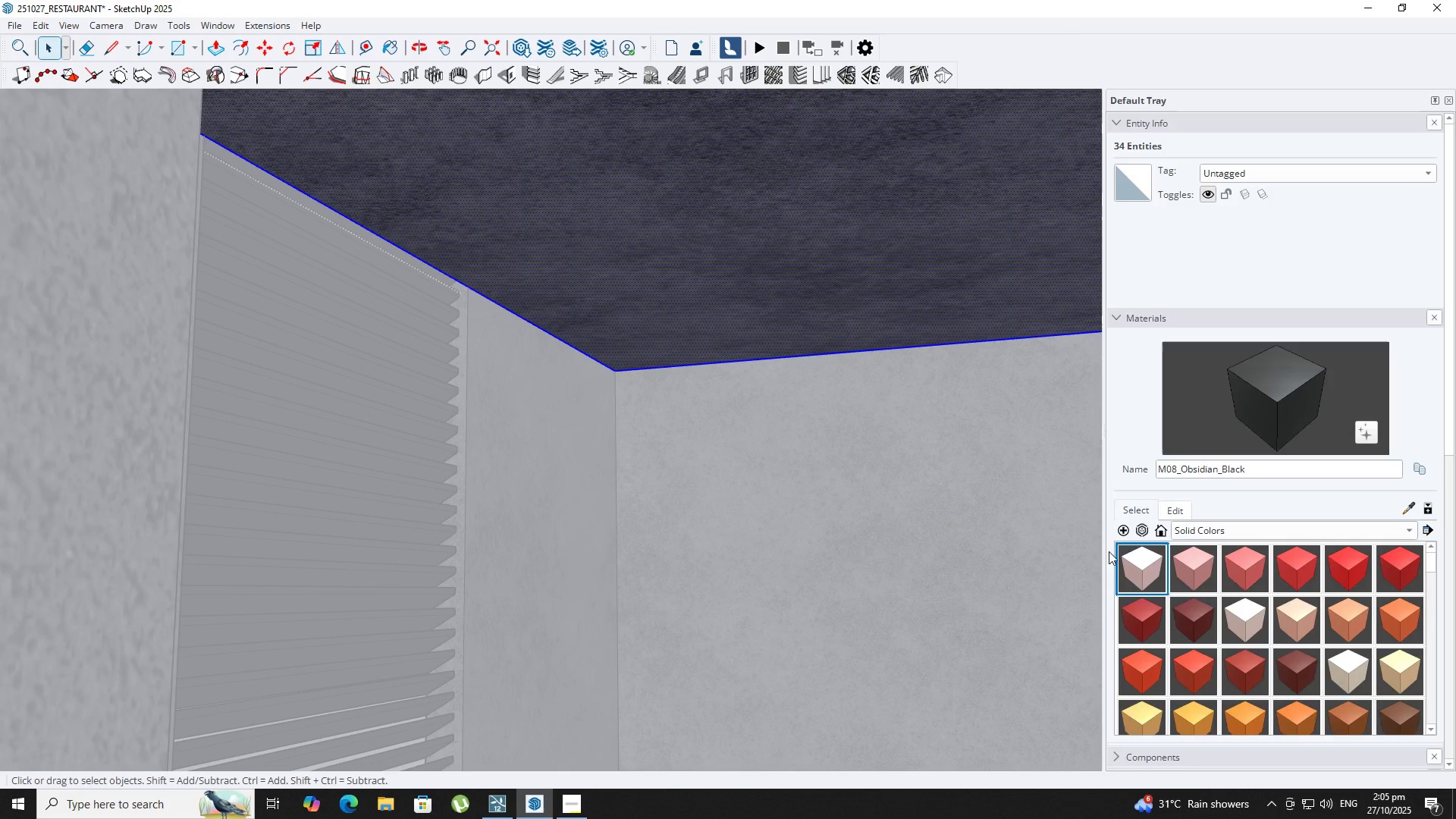 
scroll: coordinate [1176, 600], scroll_direction: down, amount: 4.0
 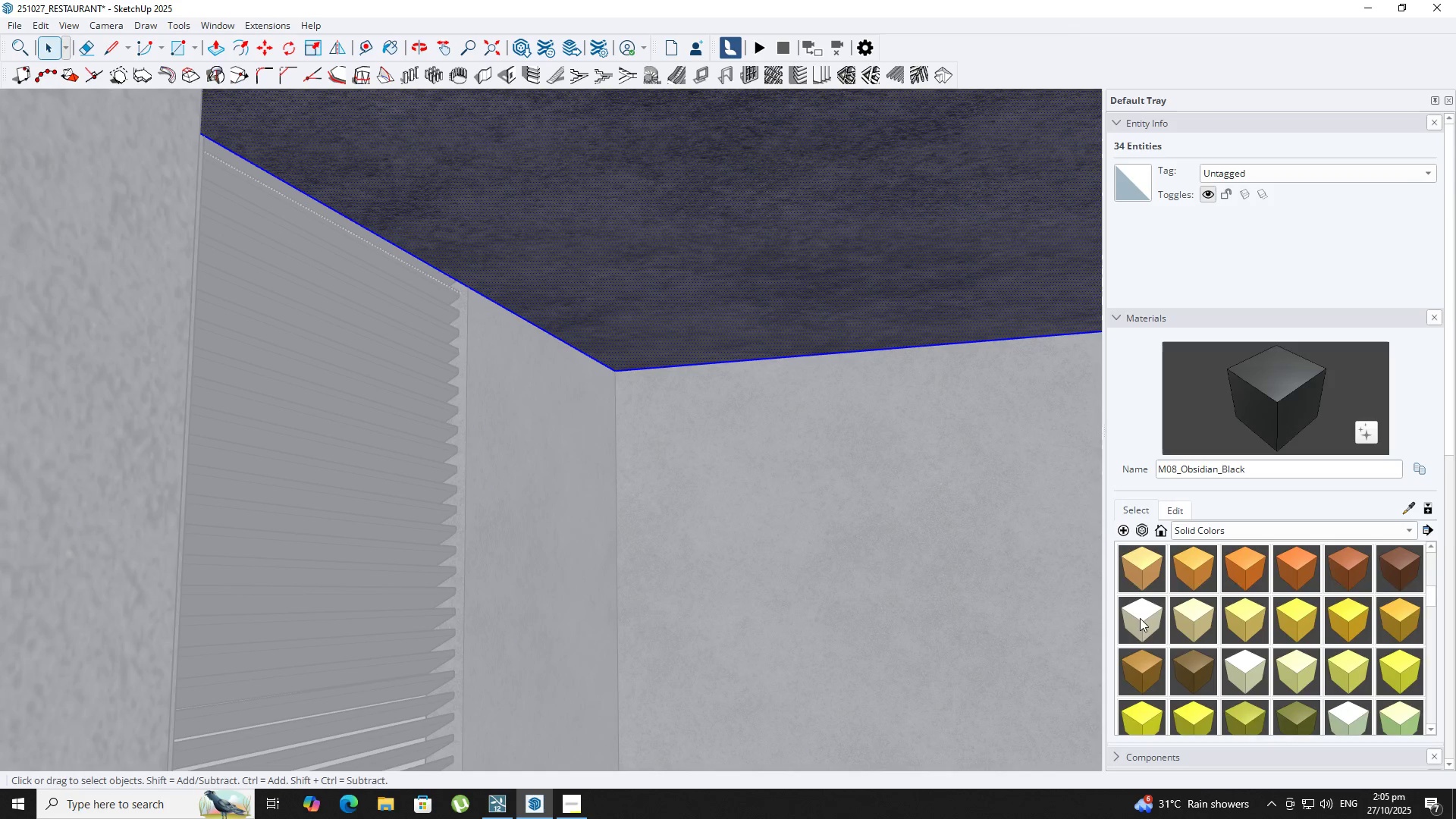 
left_click([1140, 618])
 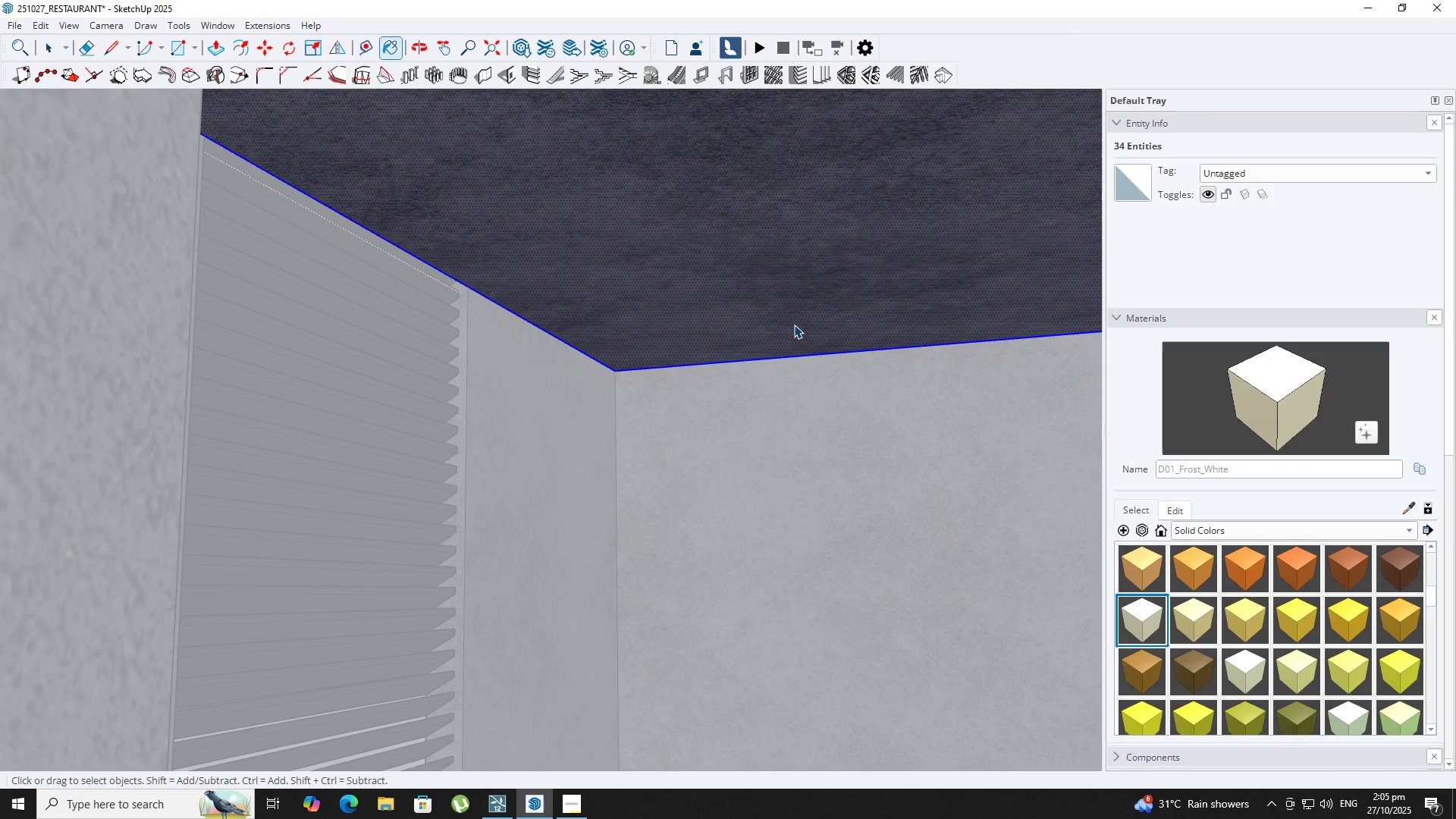 
key(Space)
 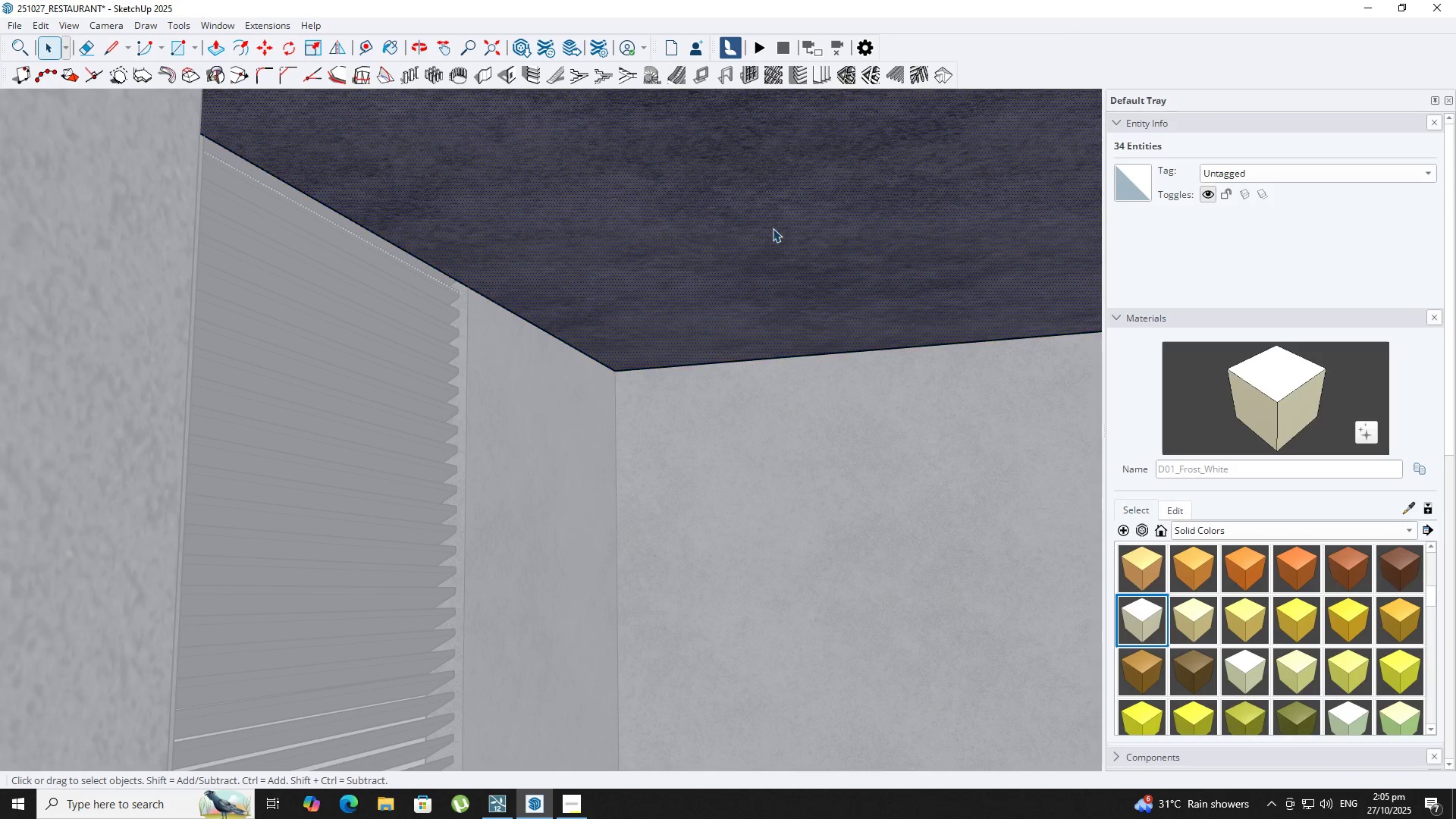 
left_click([784, 218])
 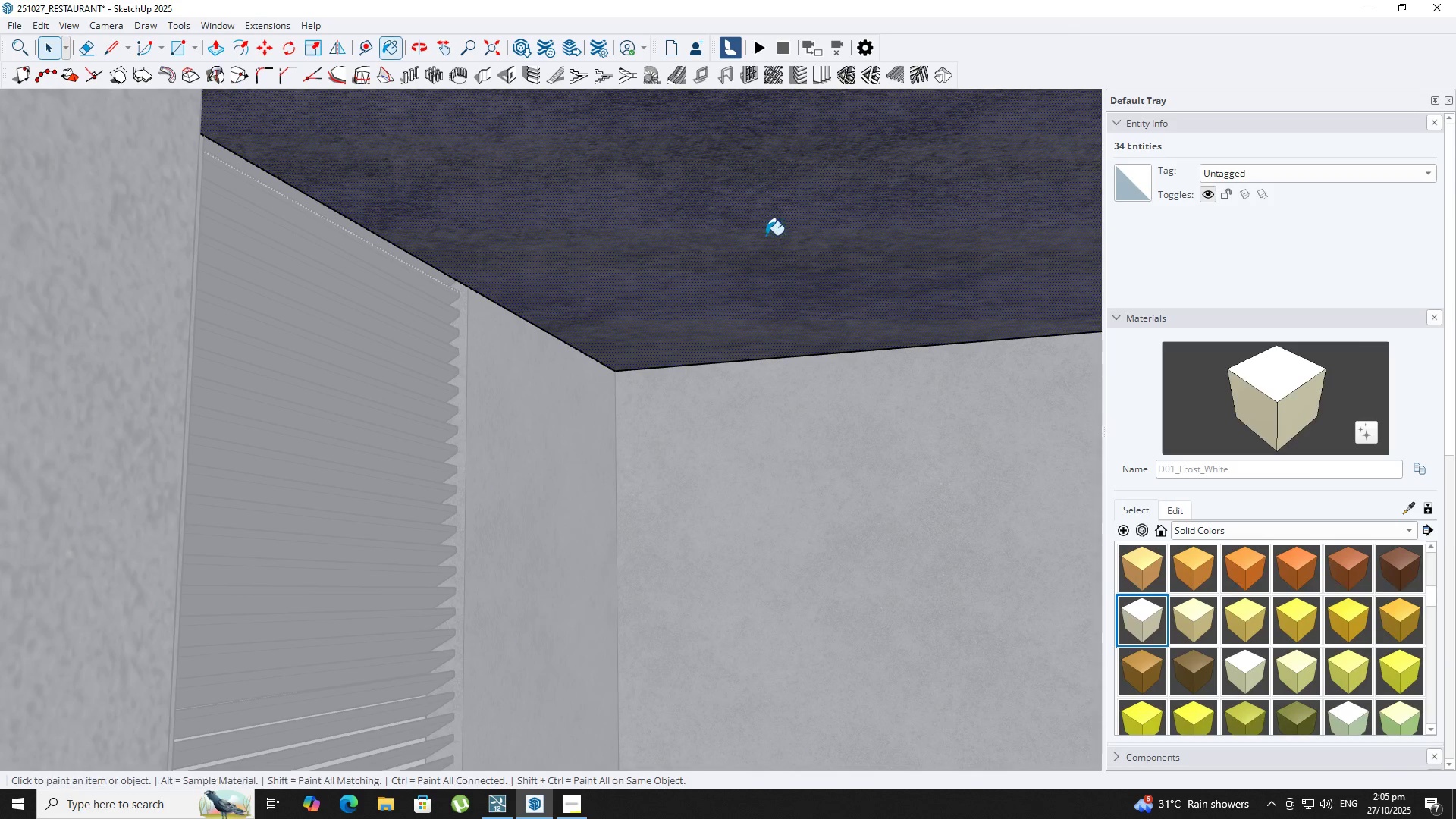 
key(B)
 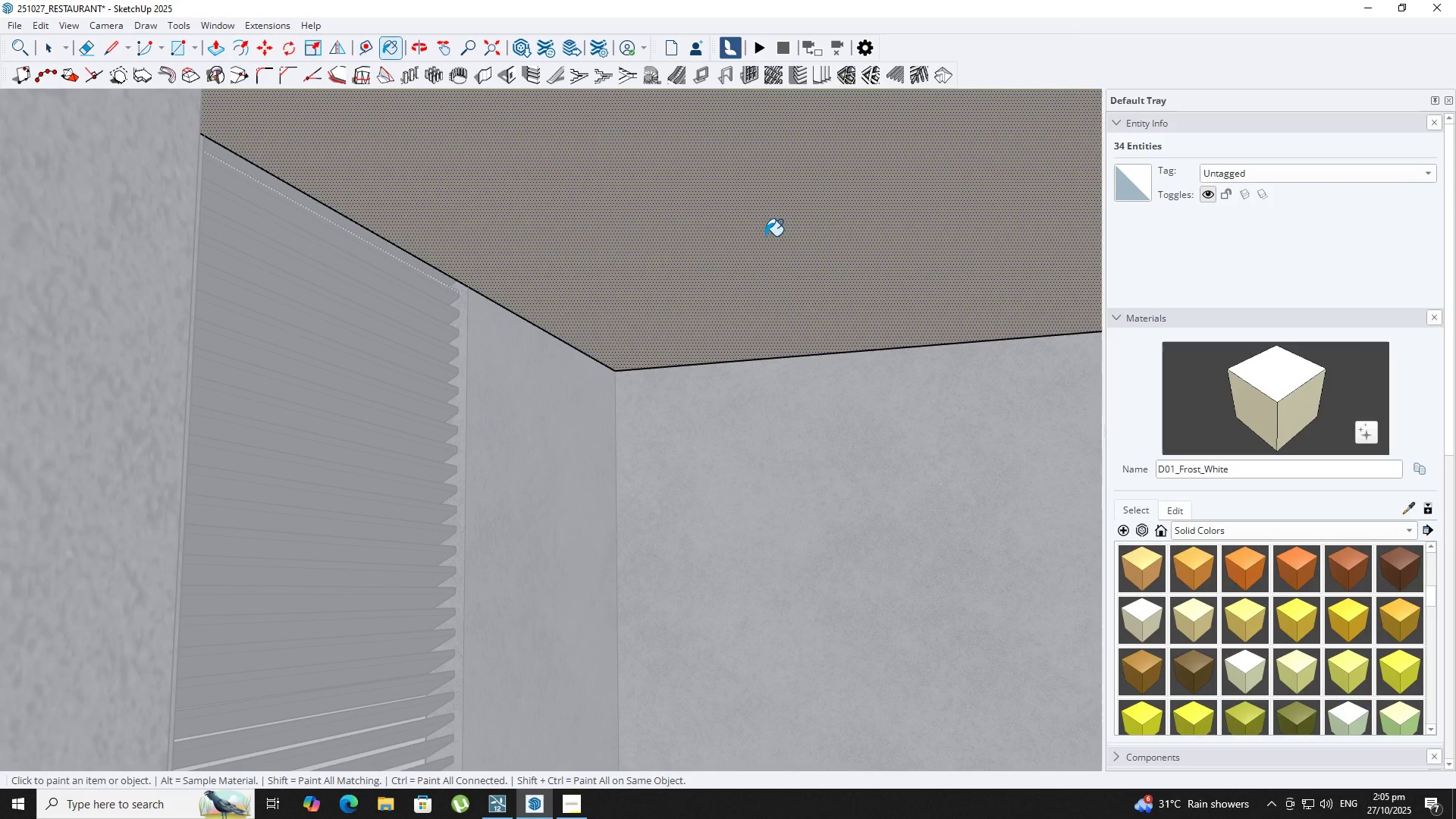 
double_click([765, 236])
 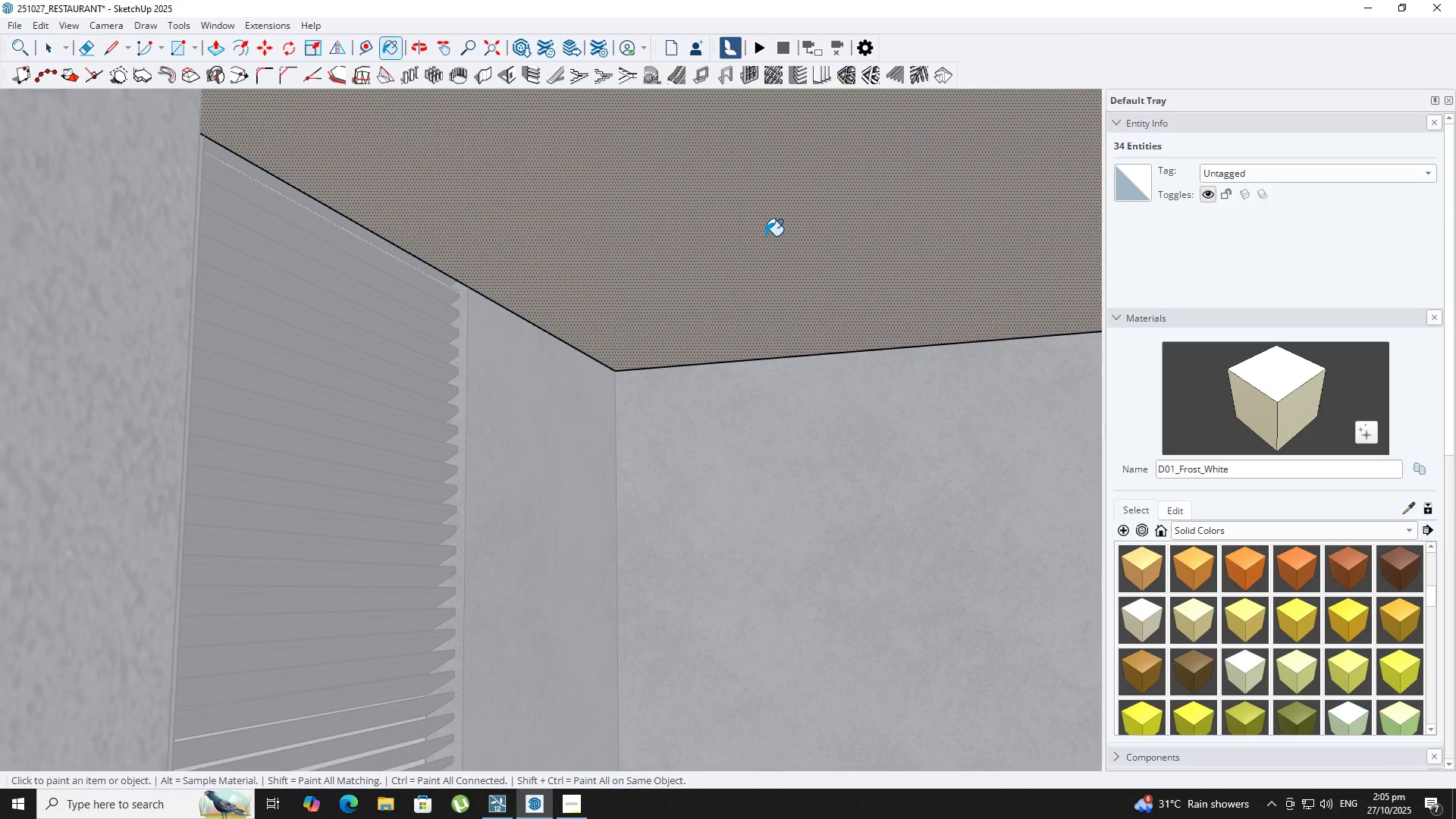 
scroll: coordinate [765, 236], scroll_direction: down, amount: 3.0
 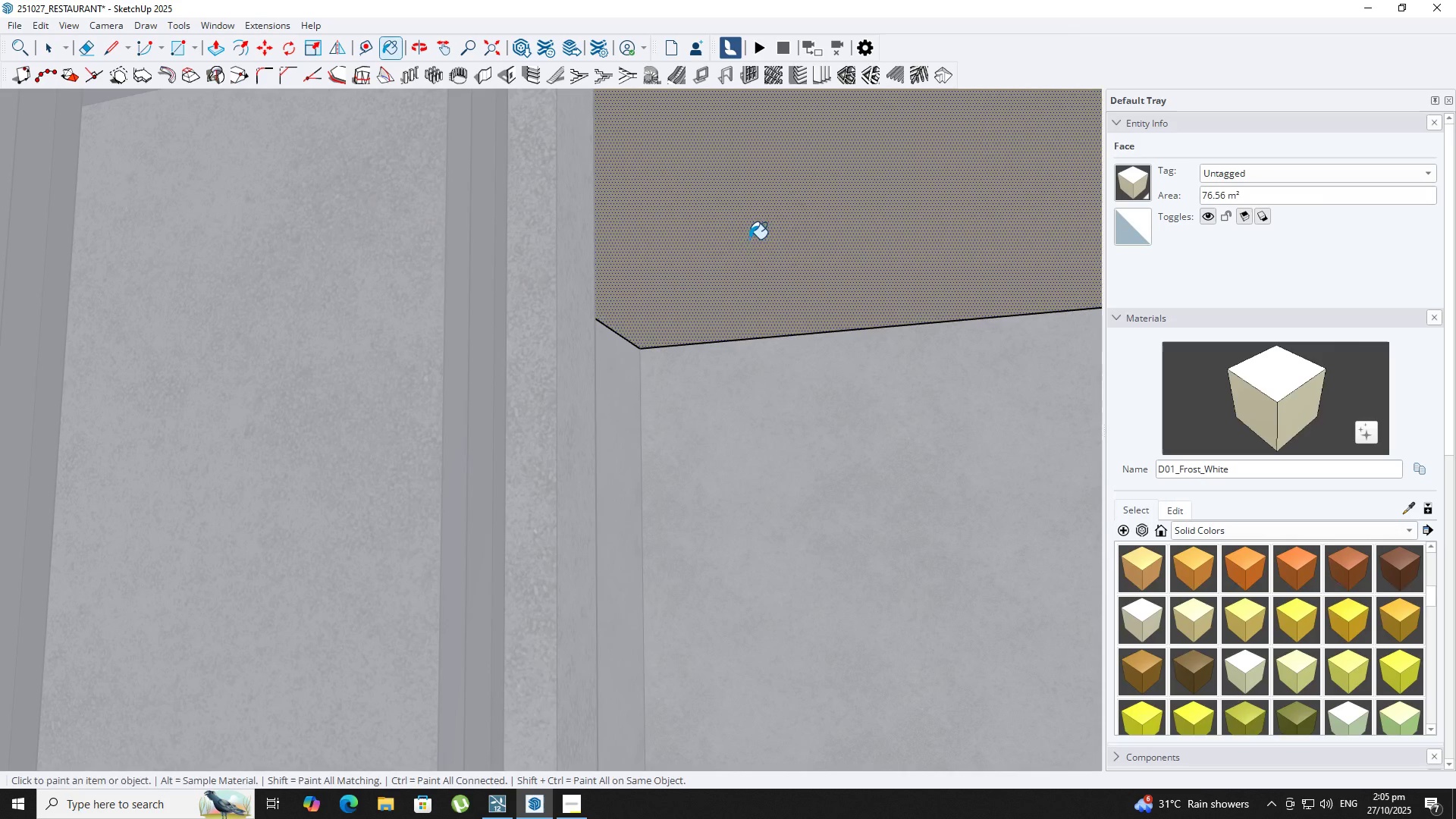 
key(Shift+ShiftLeft)
 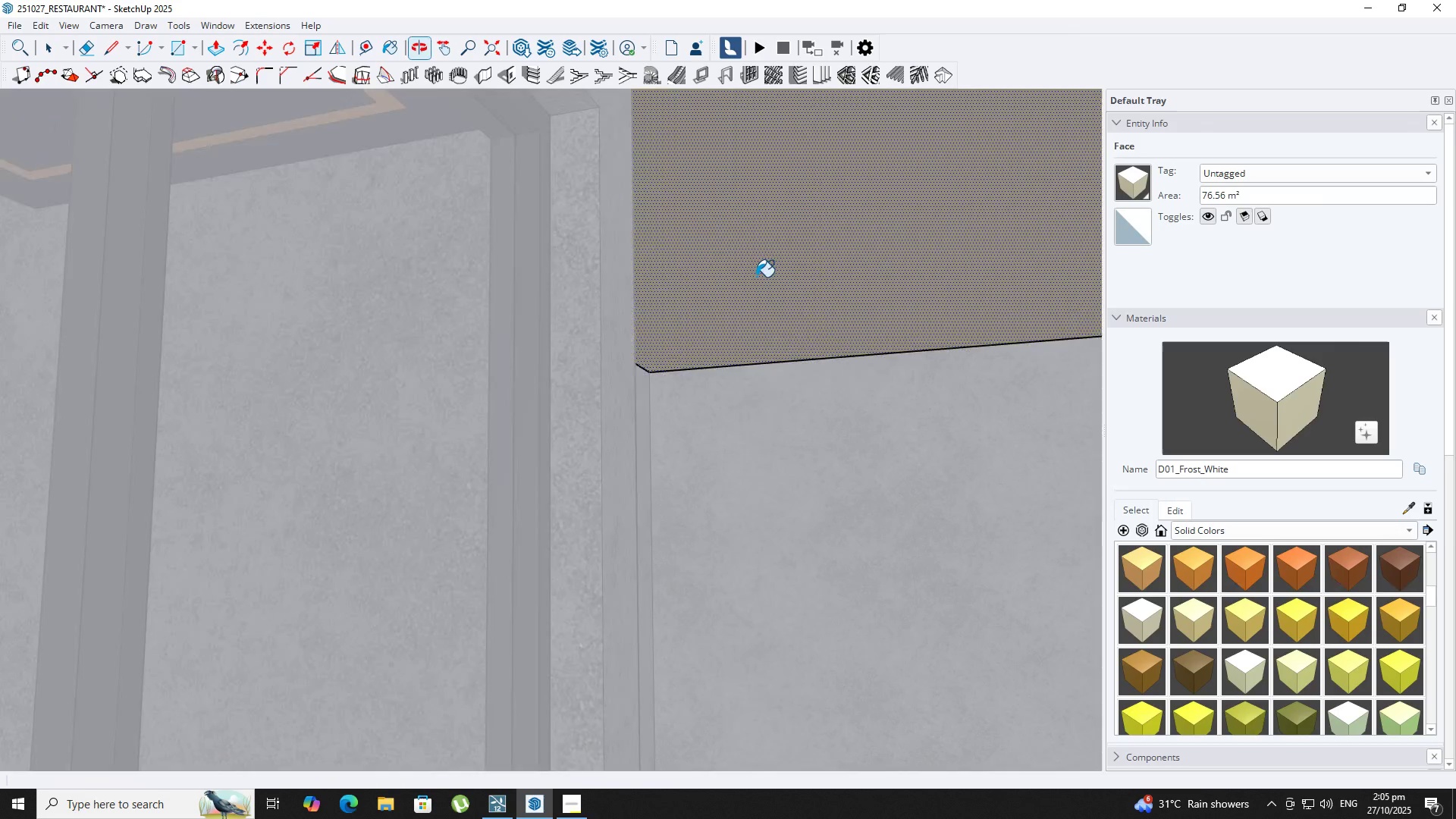 
scroll: coordinate [728, 262], scroll_direction: down, amount: 12.0
 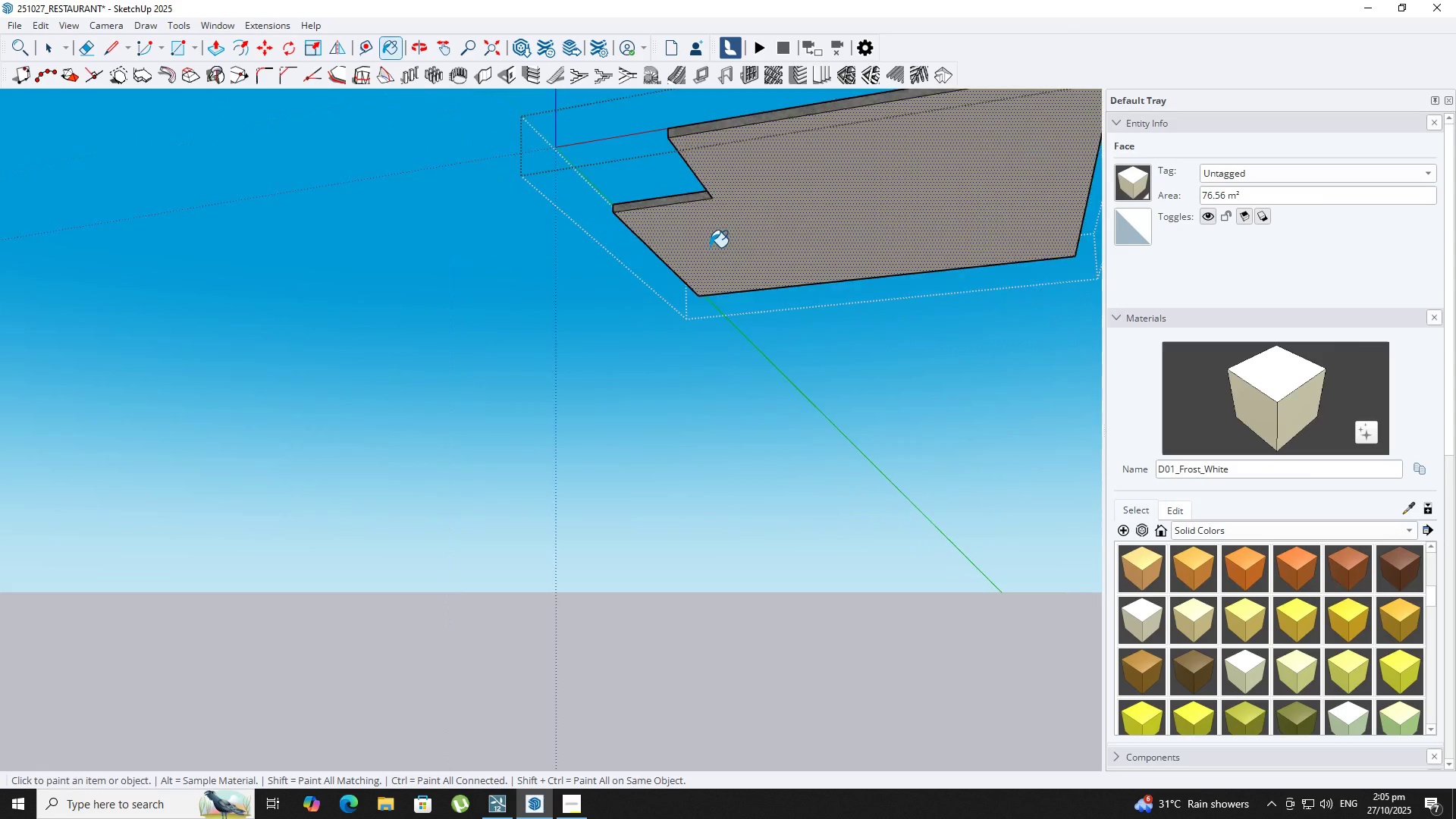 
key(Backquote)
 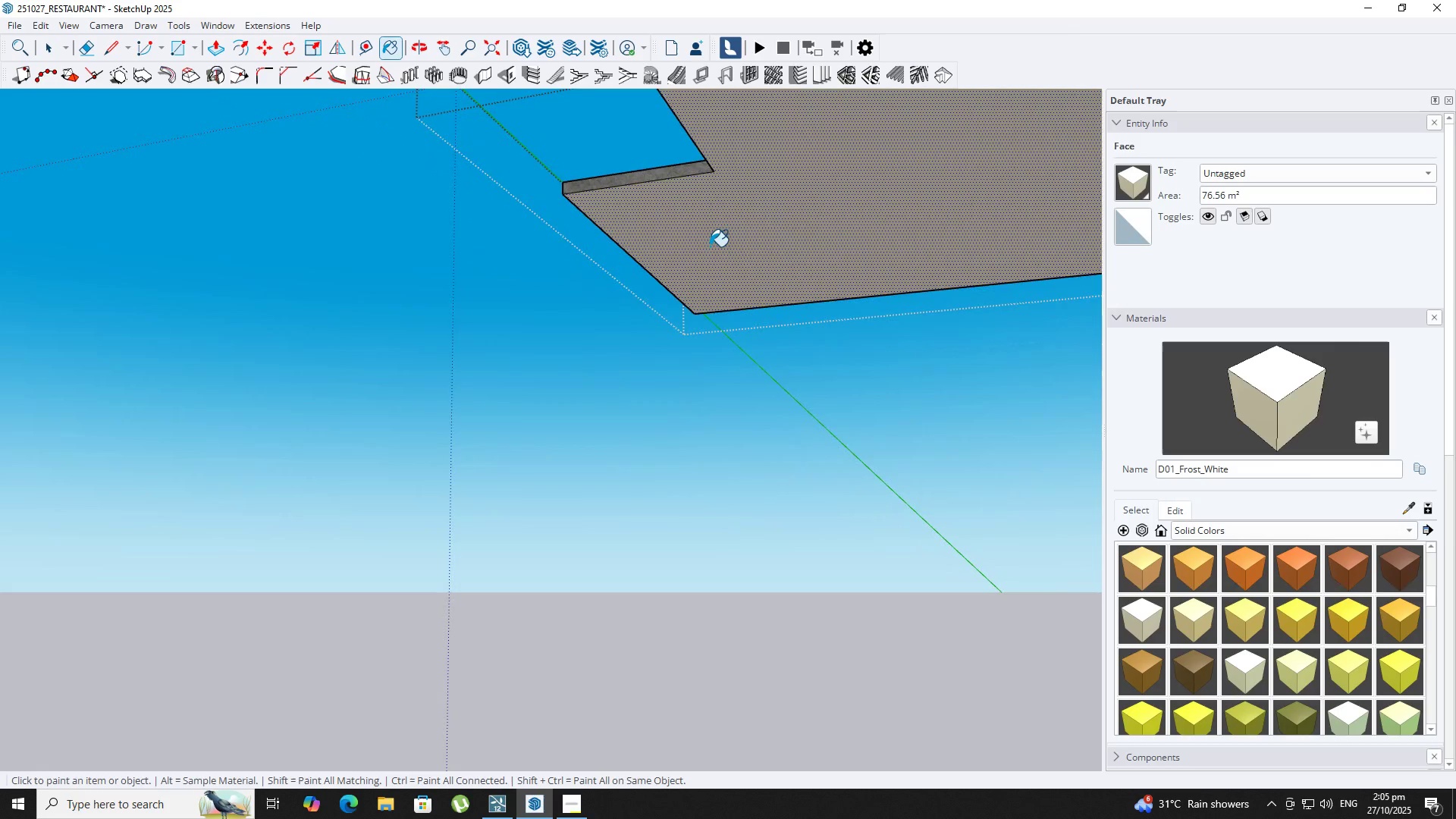 
scroll: coordinate [710, 247], scroll_direction: down, amount: 4.0
 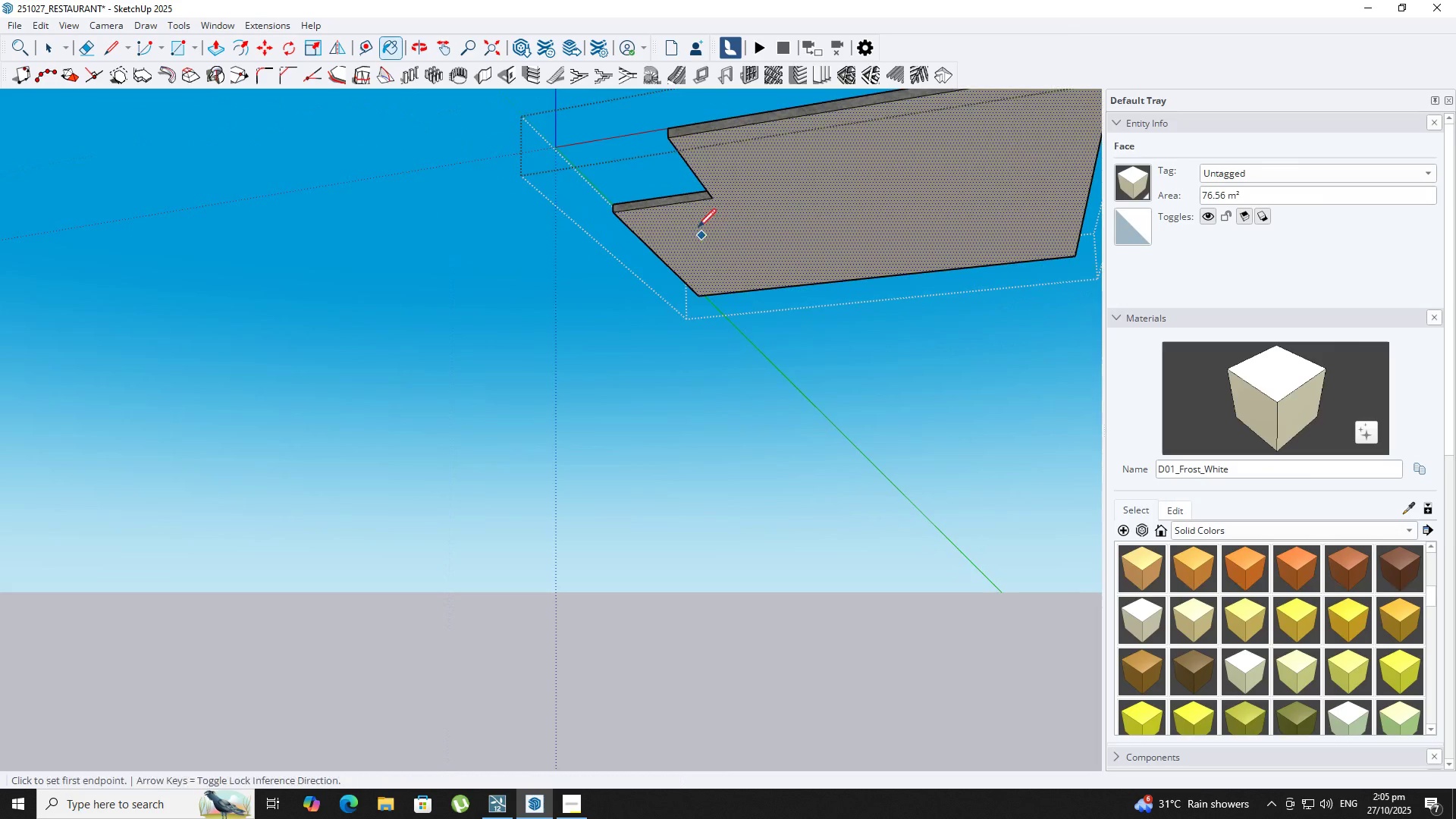 
key(L)
 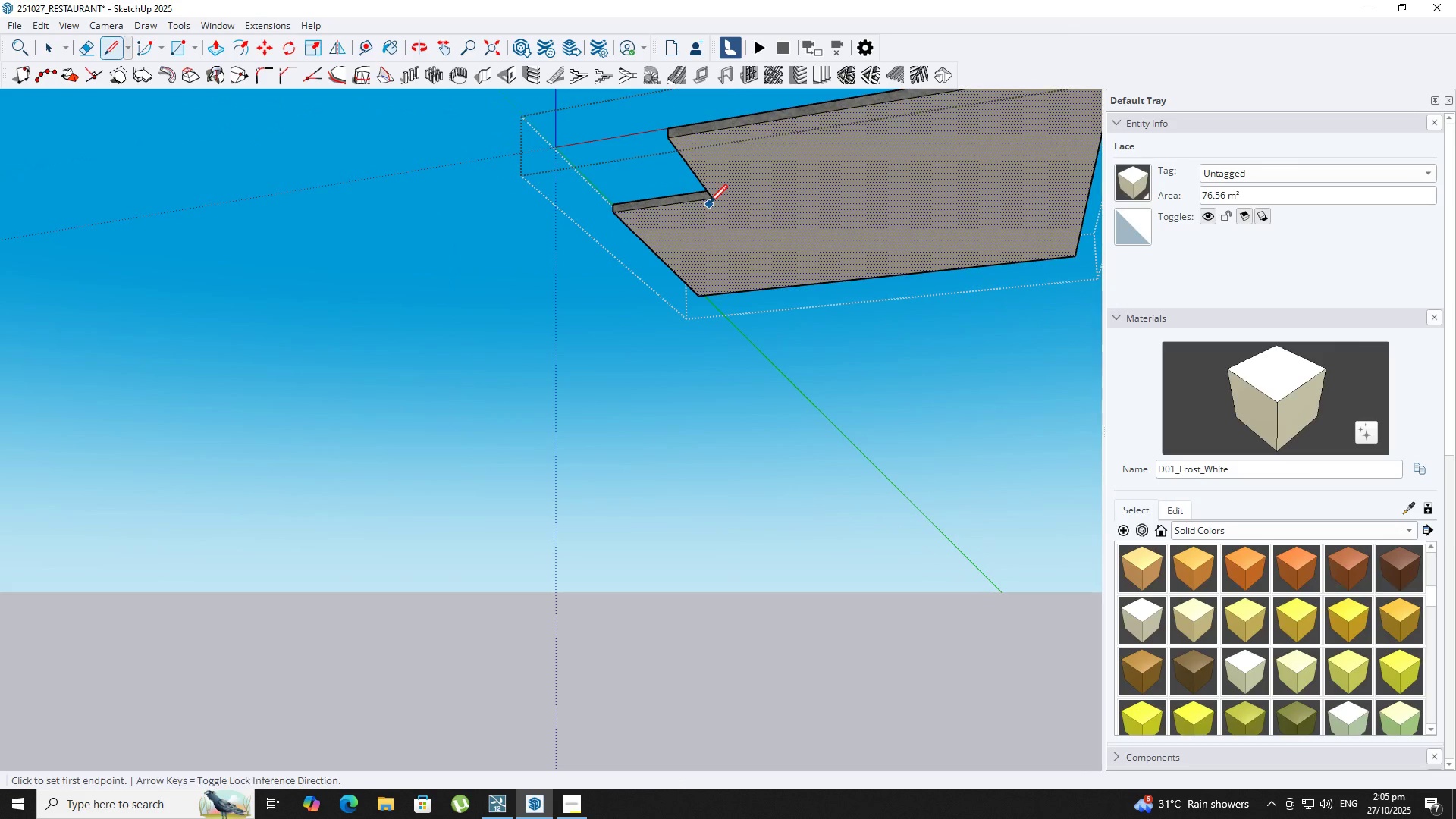 
left_click([709, 205])
 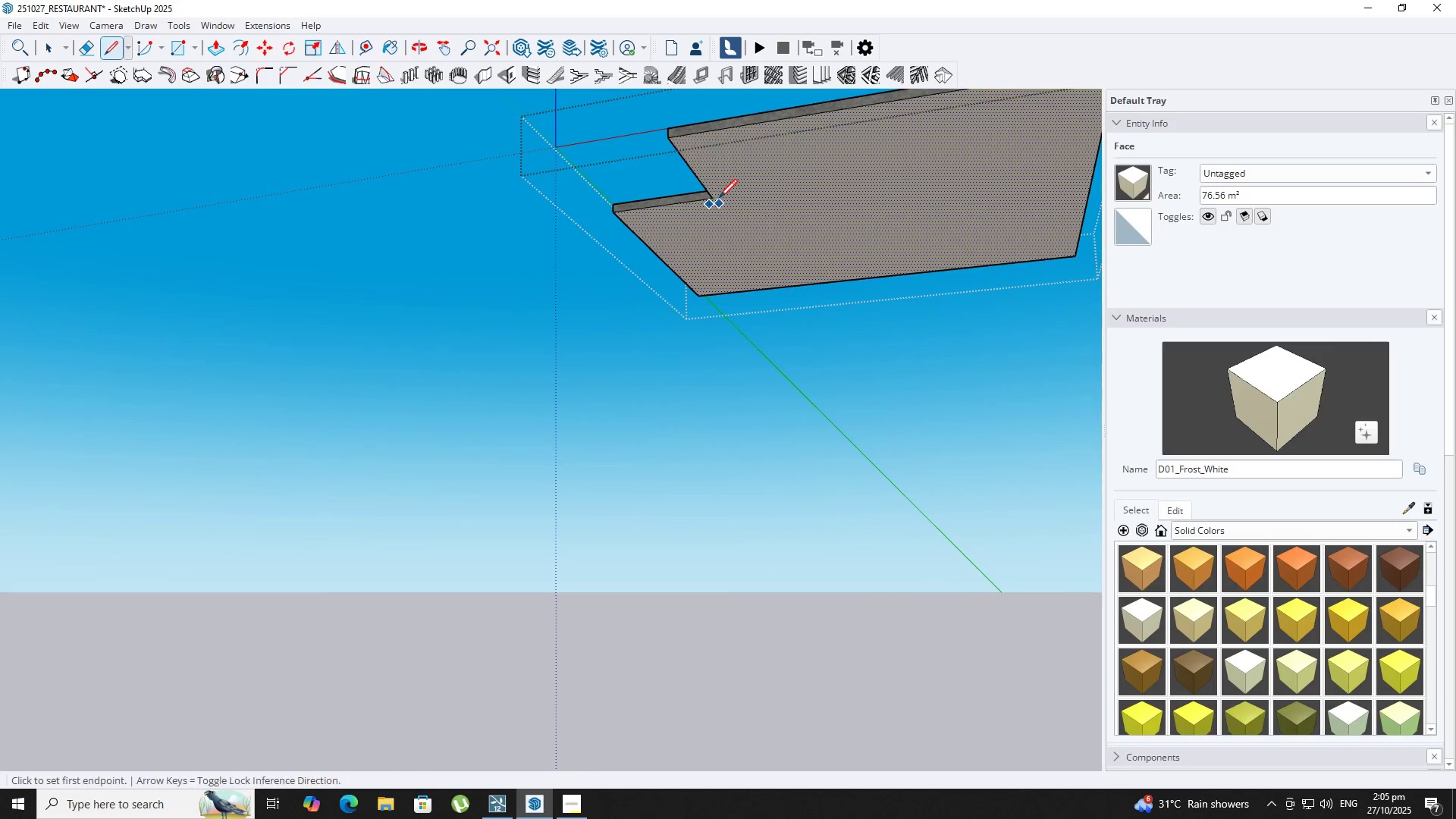 
key(Escape)
 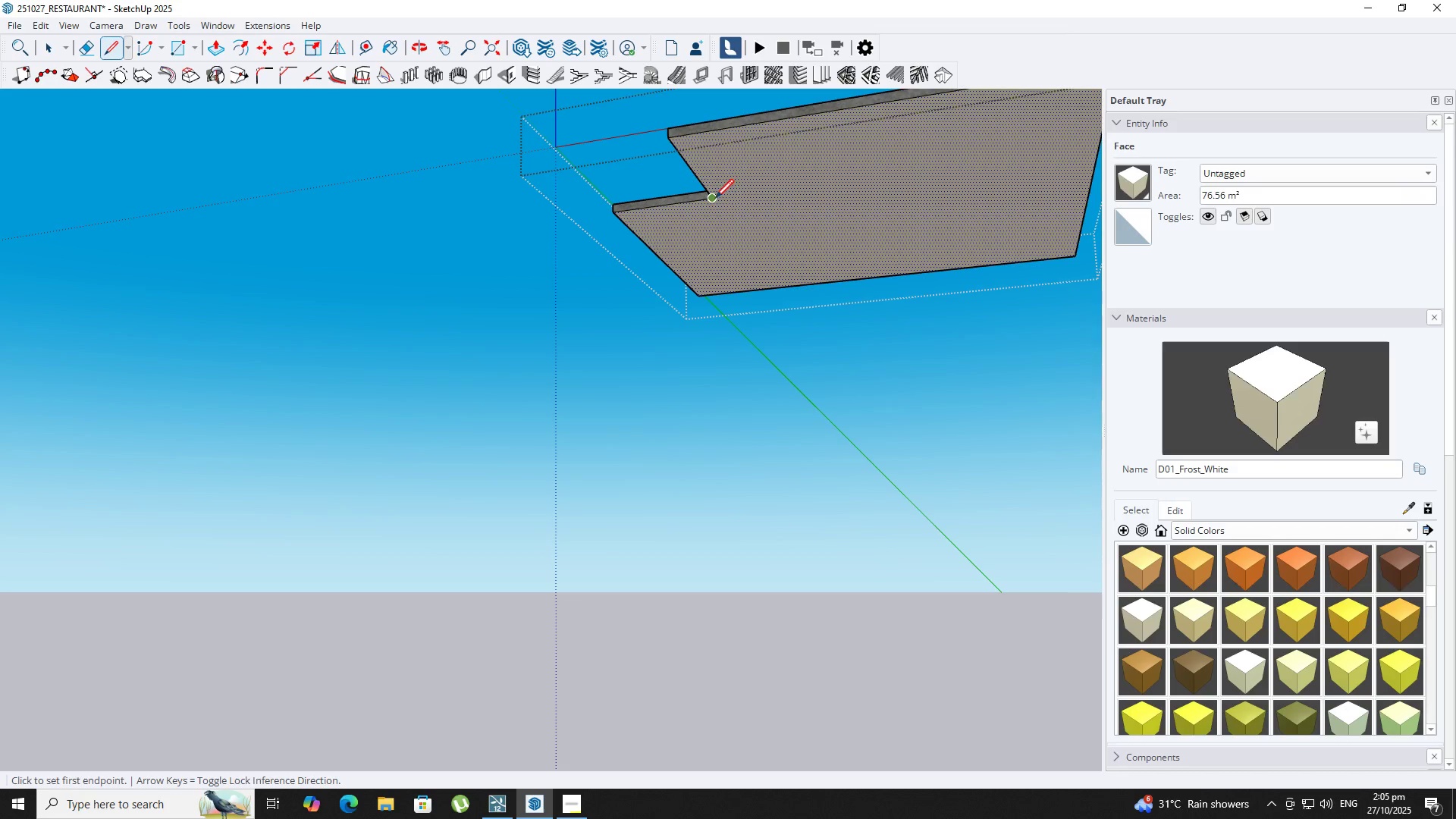 
left_click([715, 199])
 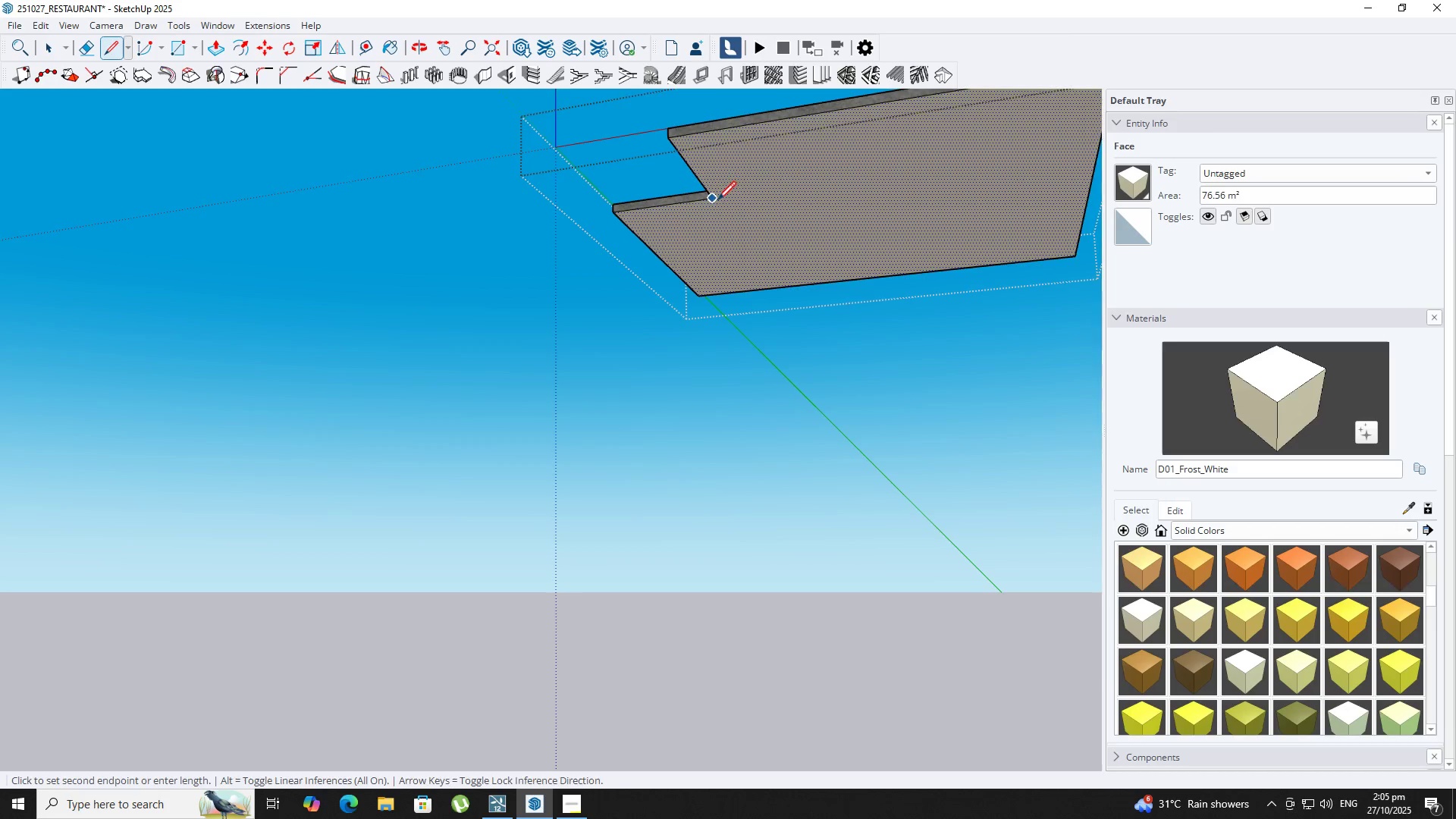 
hold_key(key=ShiftLeft, duration=0.32)
 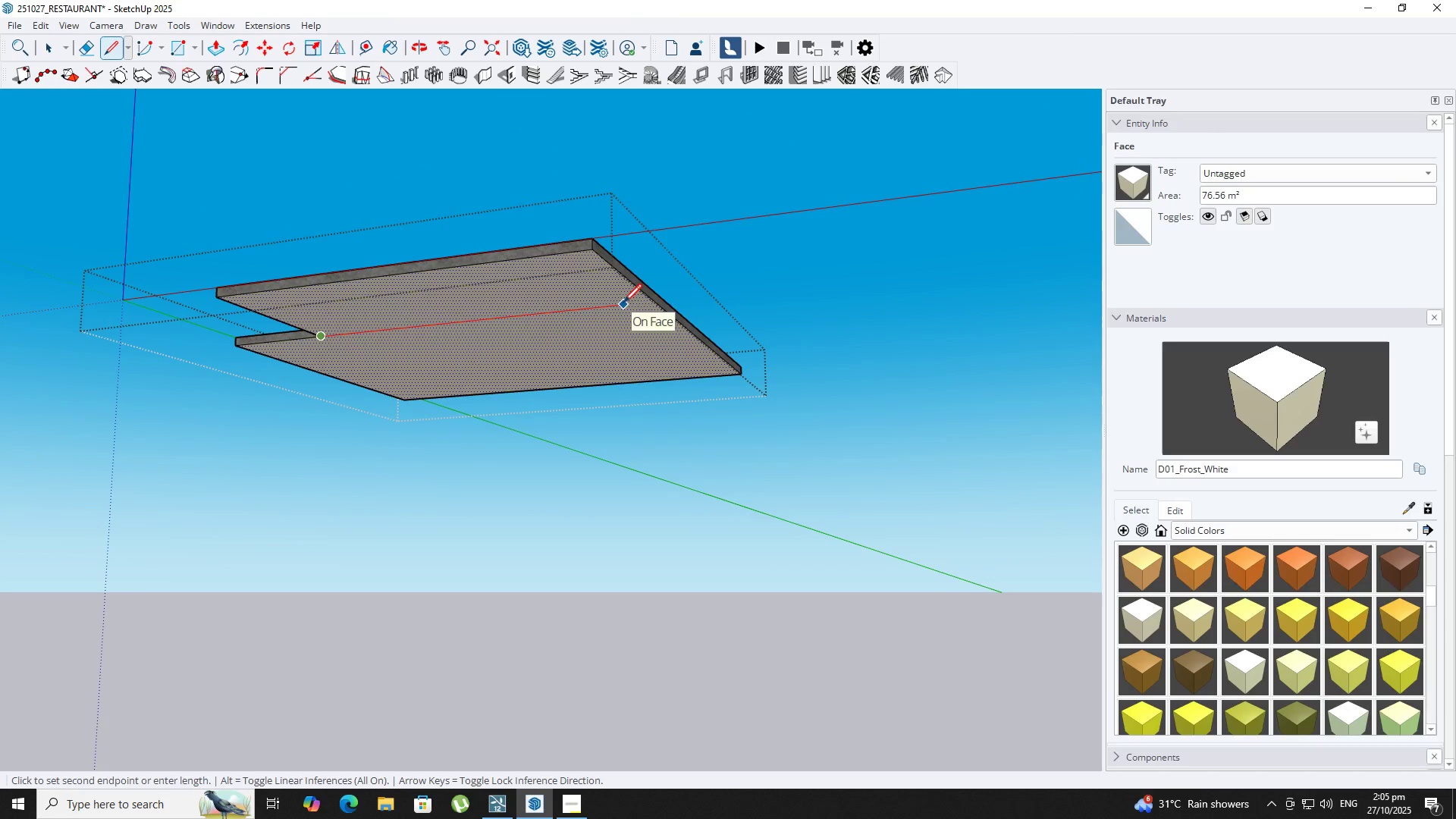 
key(Space)
 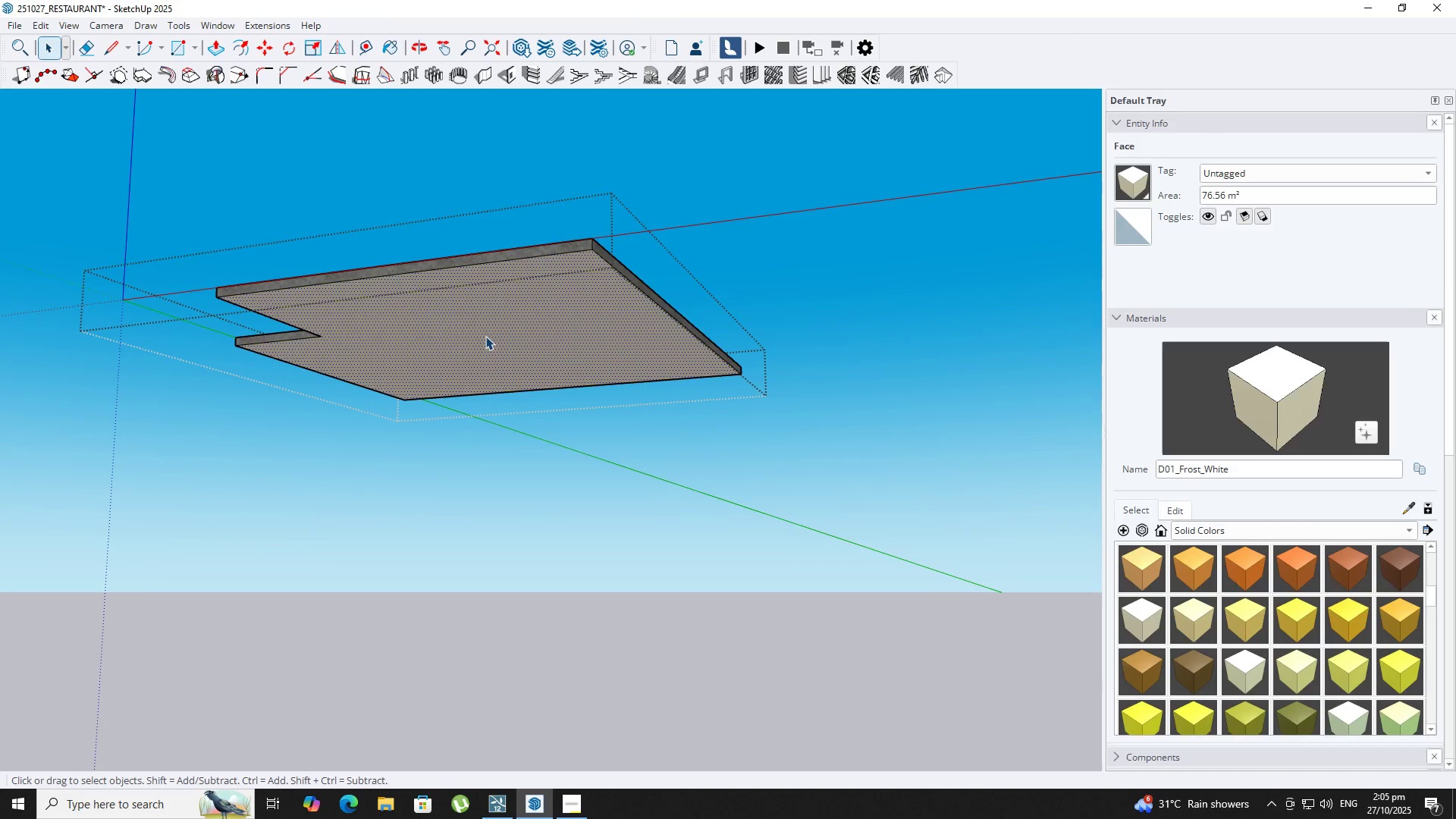 
left_click([486, 336])
 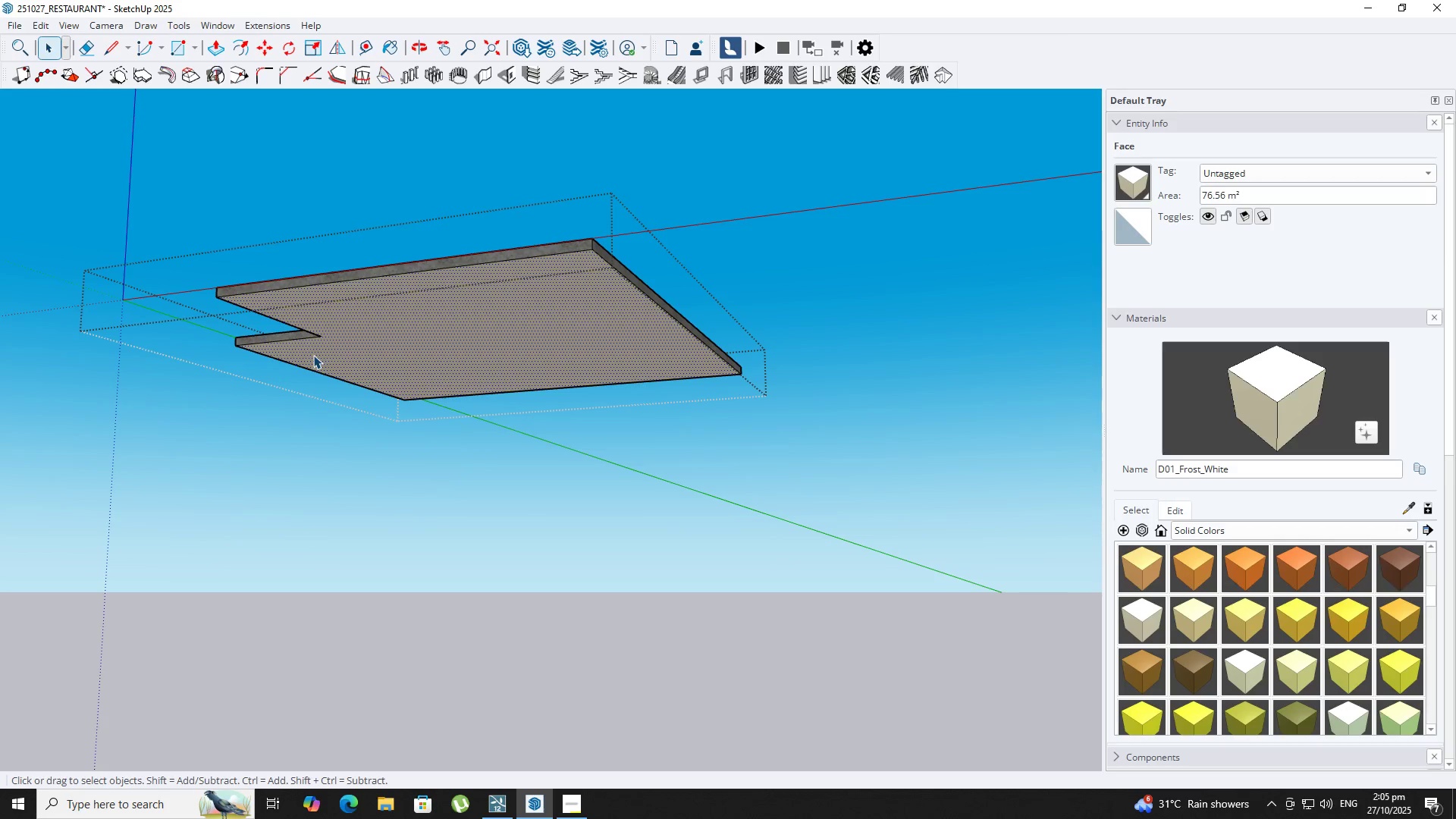 
key(L)
 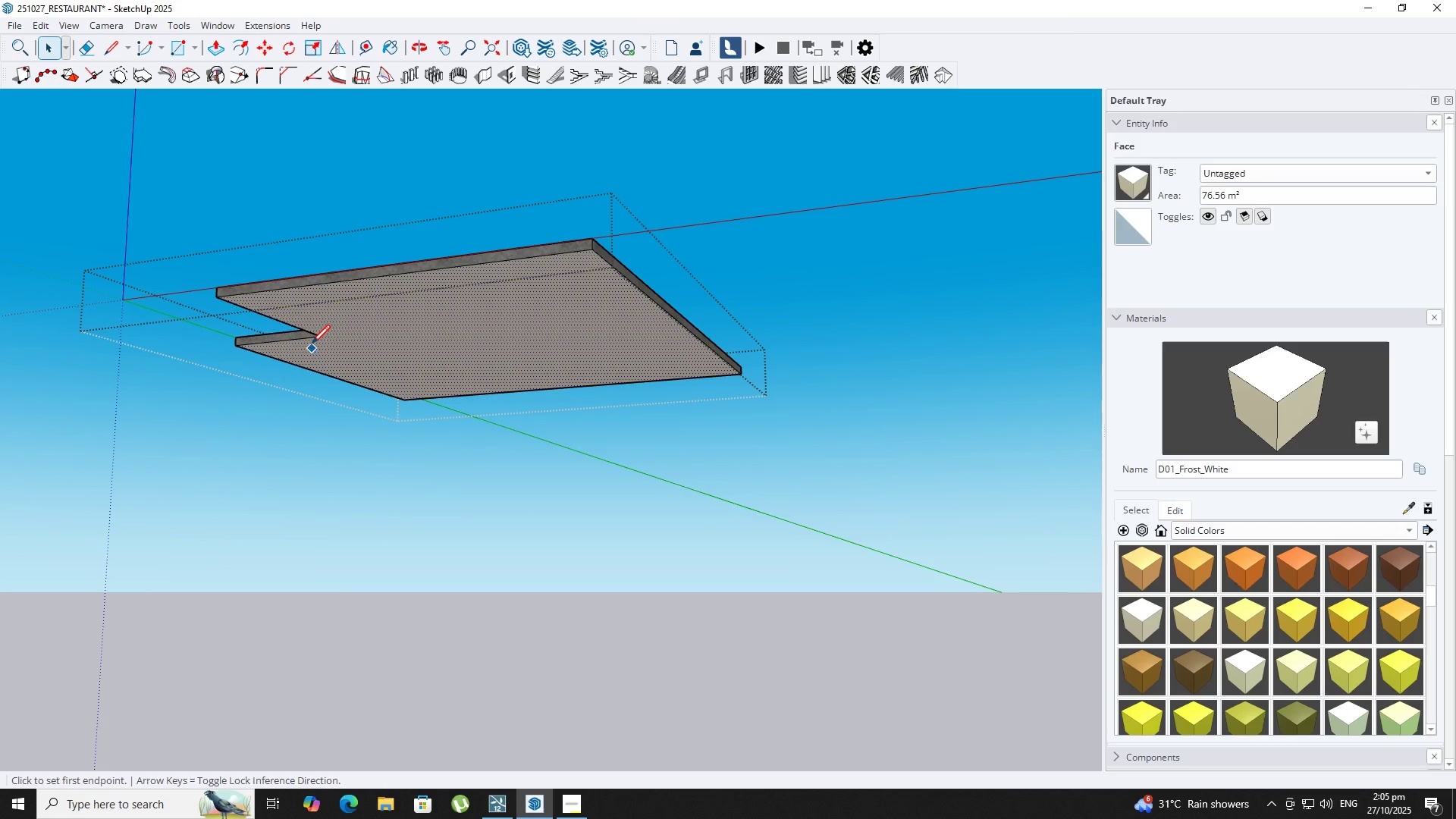 
scroll: coordinate [311, 345], scroll_direction: up, amount: 3.0
 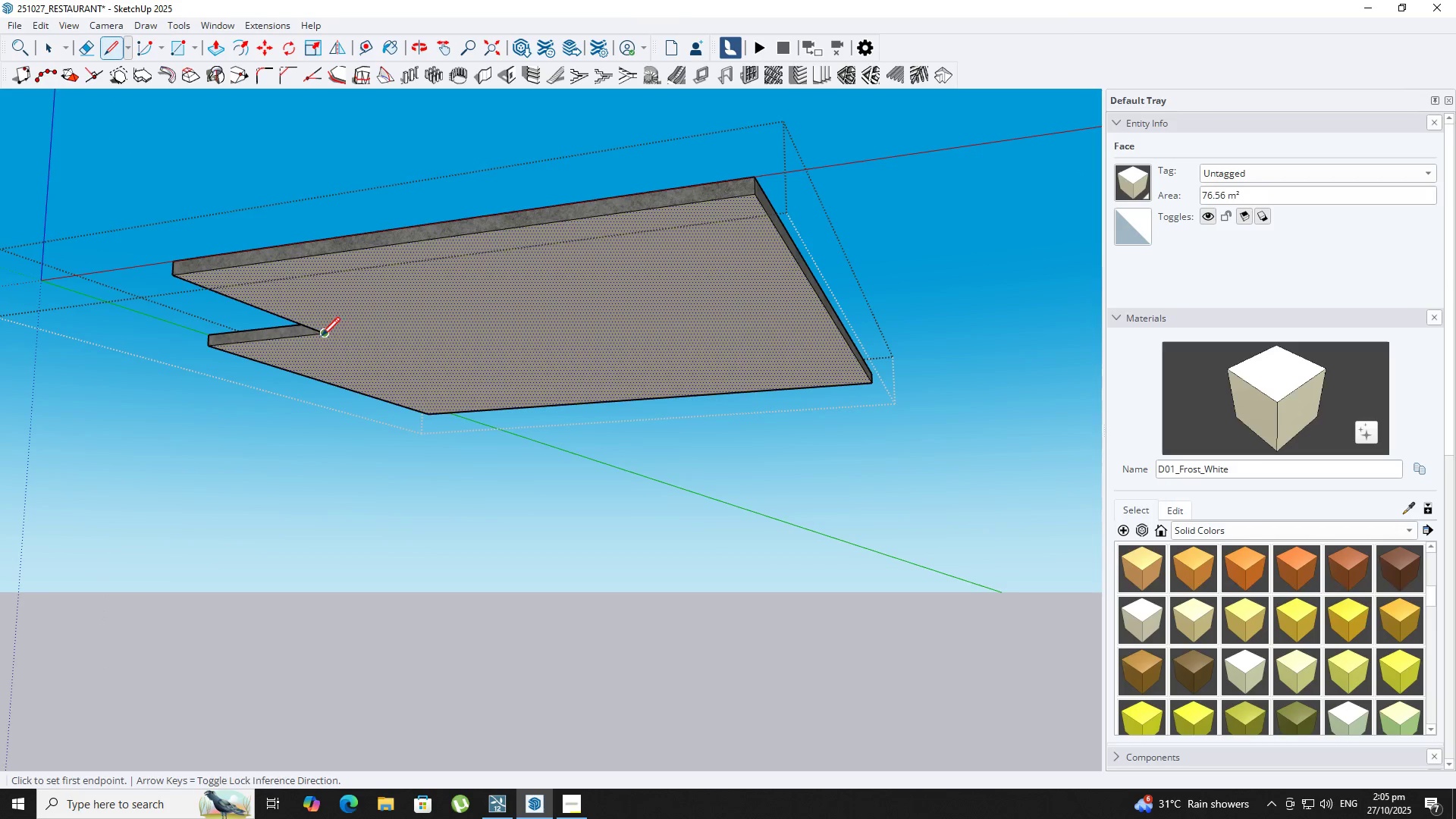 
left_click_drag(start_coordinate=[322, 337], to_coordinate=[332, 344])
 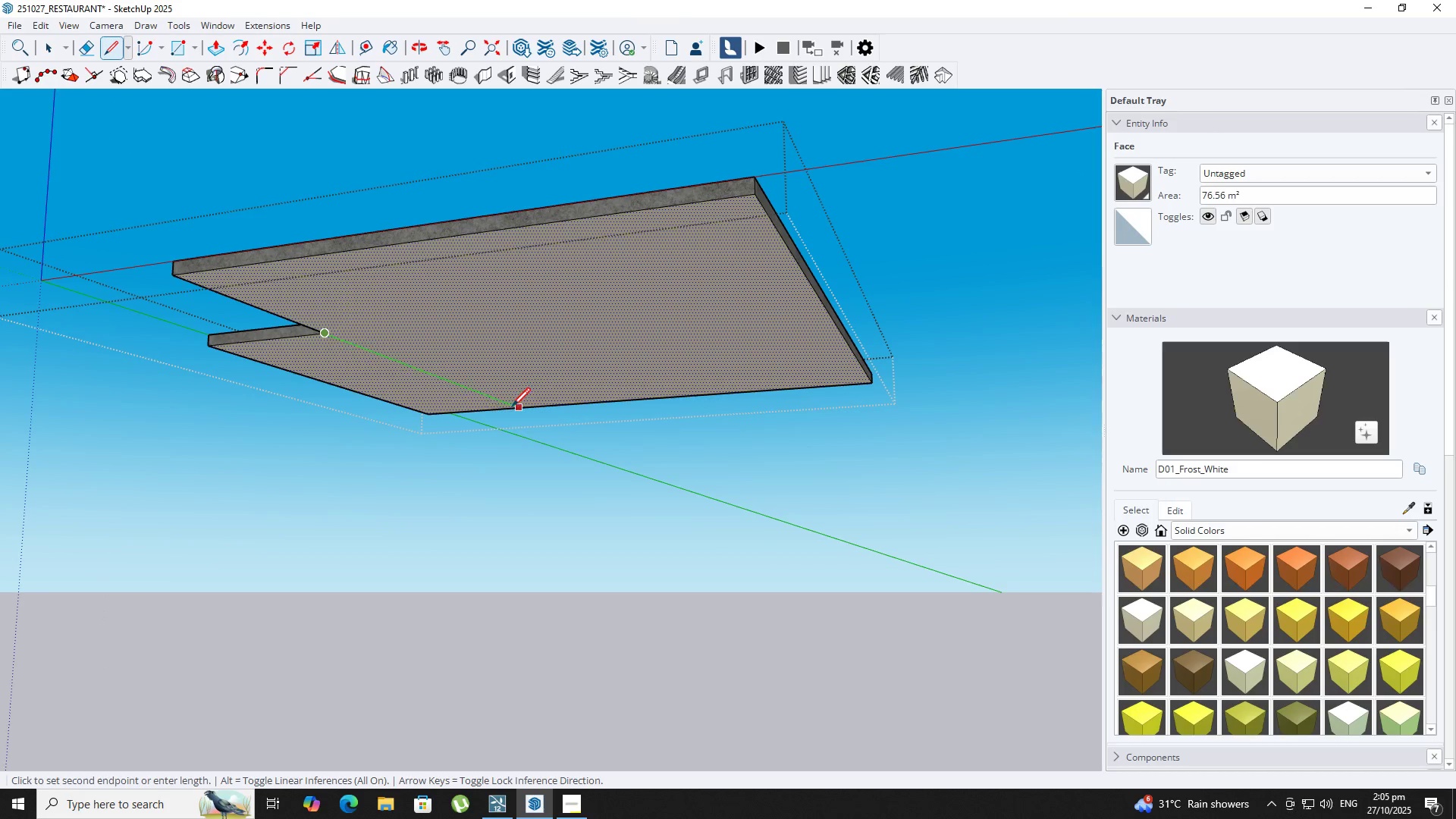 
left_click([518, 408])
 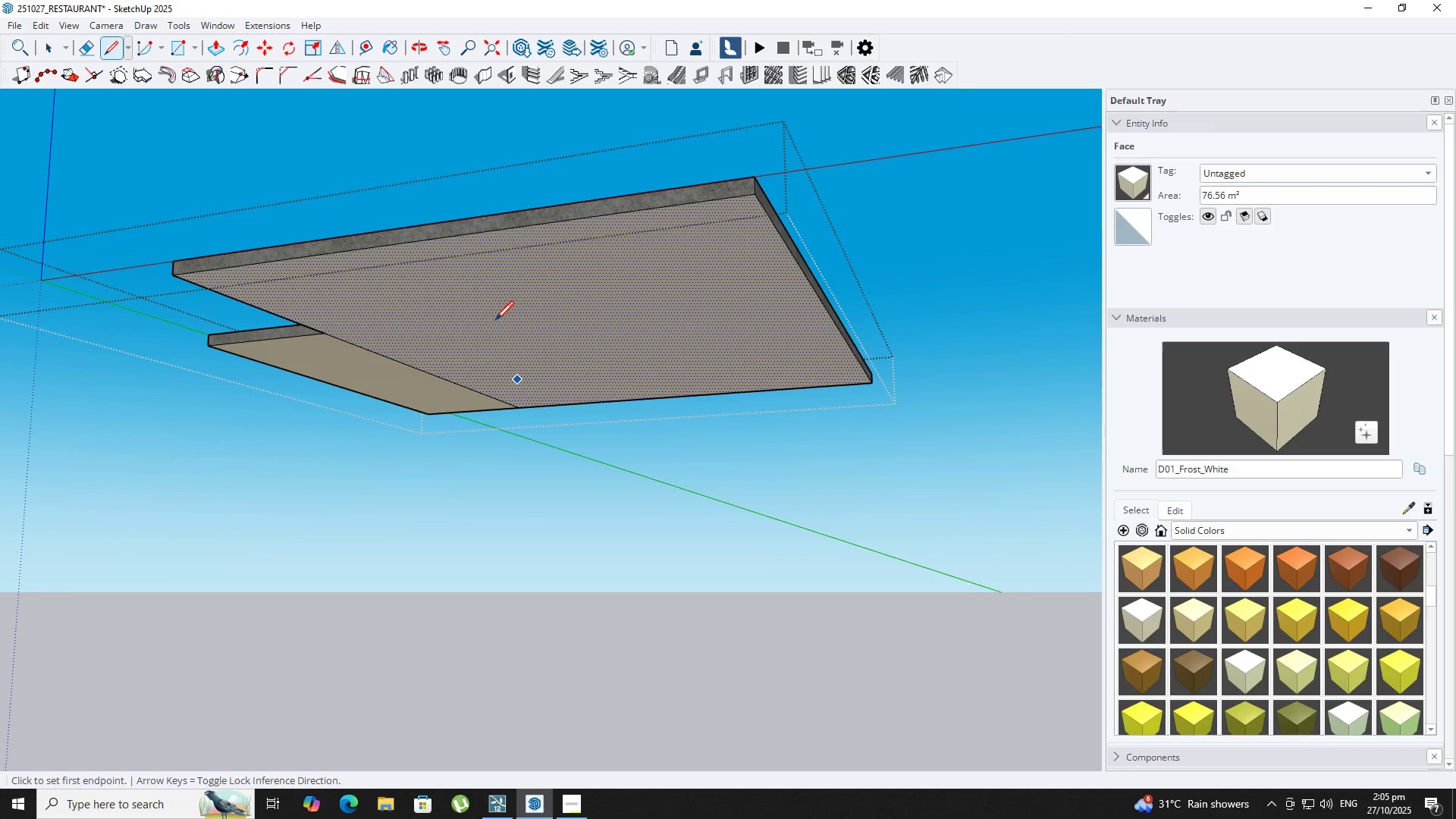 
key(Space)
 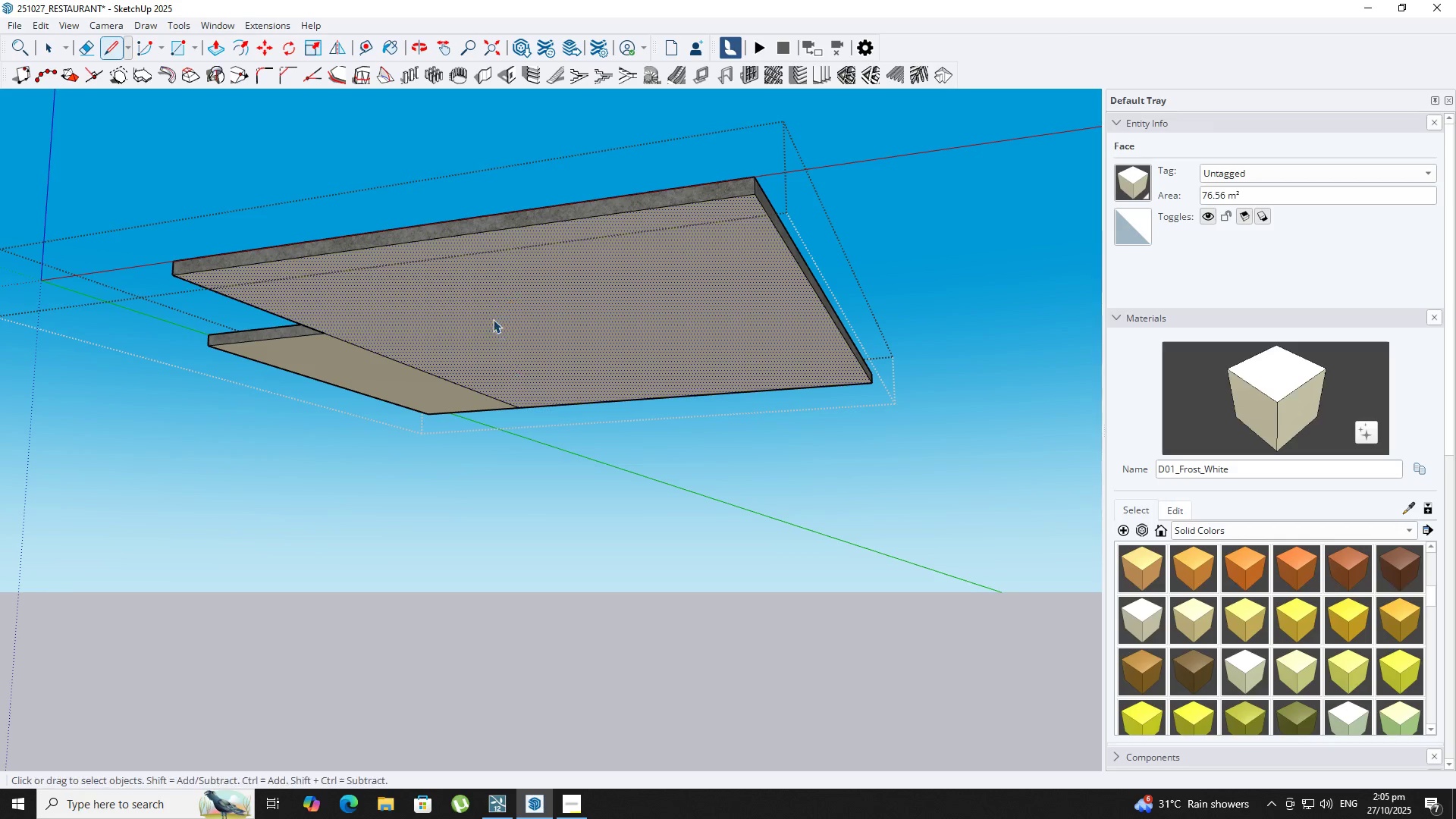 
left_click_drag(start_coordinate=[493, 319], to_coordinate=[487, 318])
 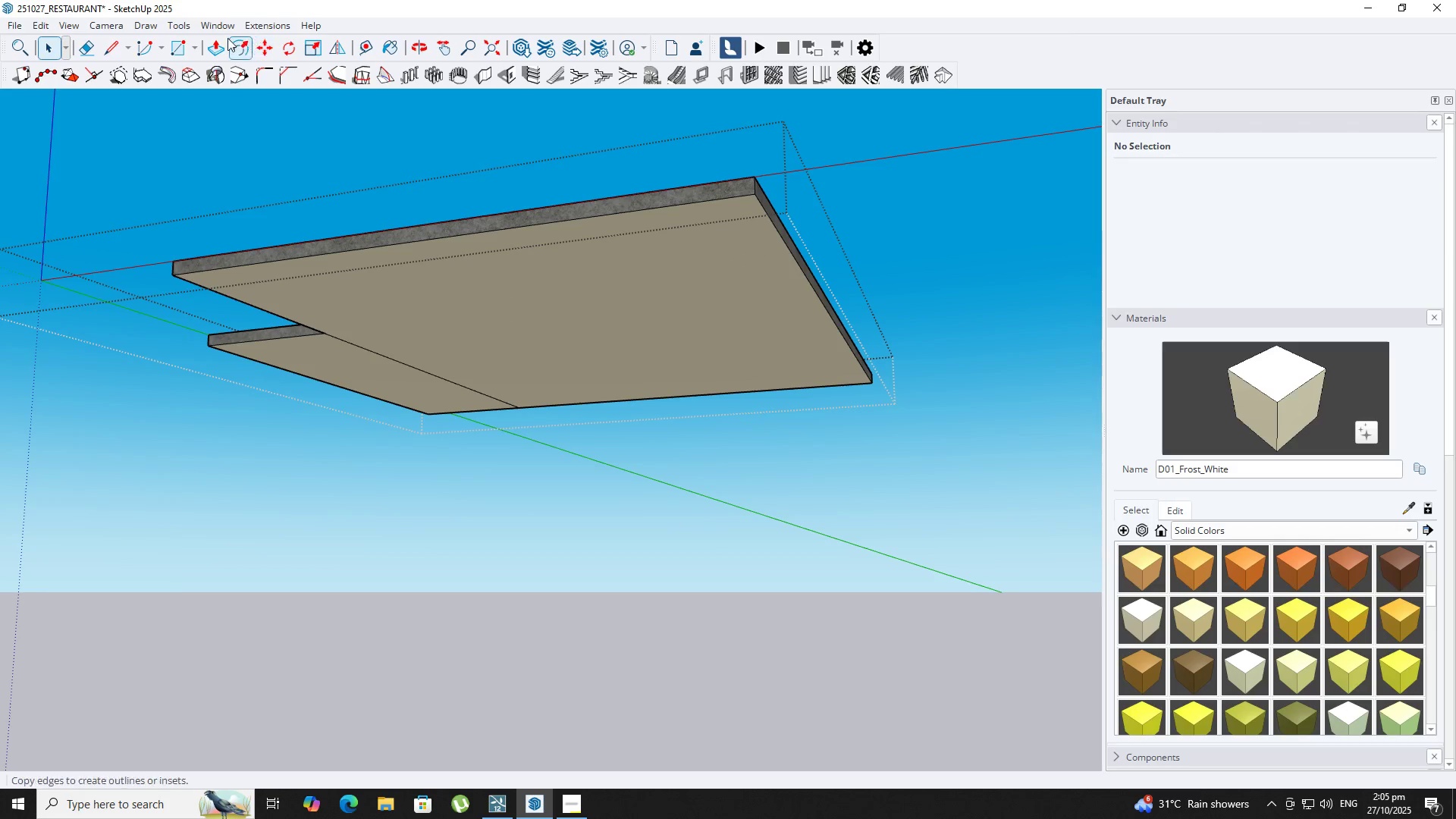 
left_click([237, 44])
 